 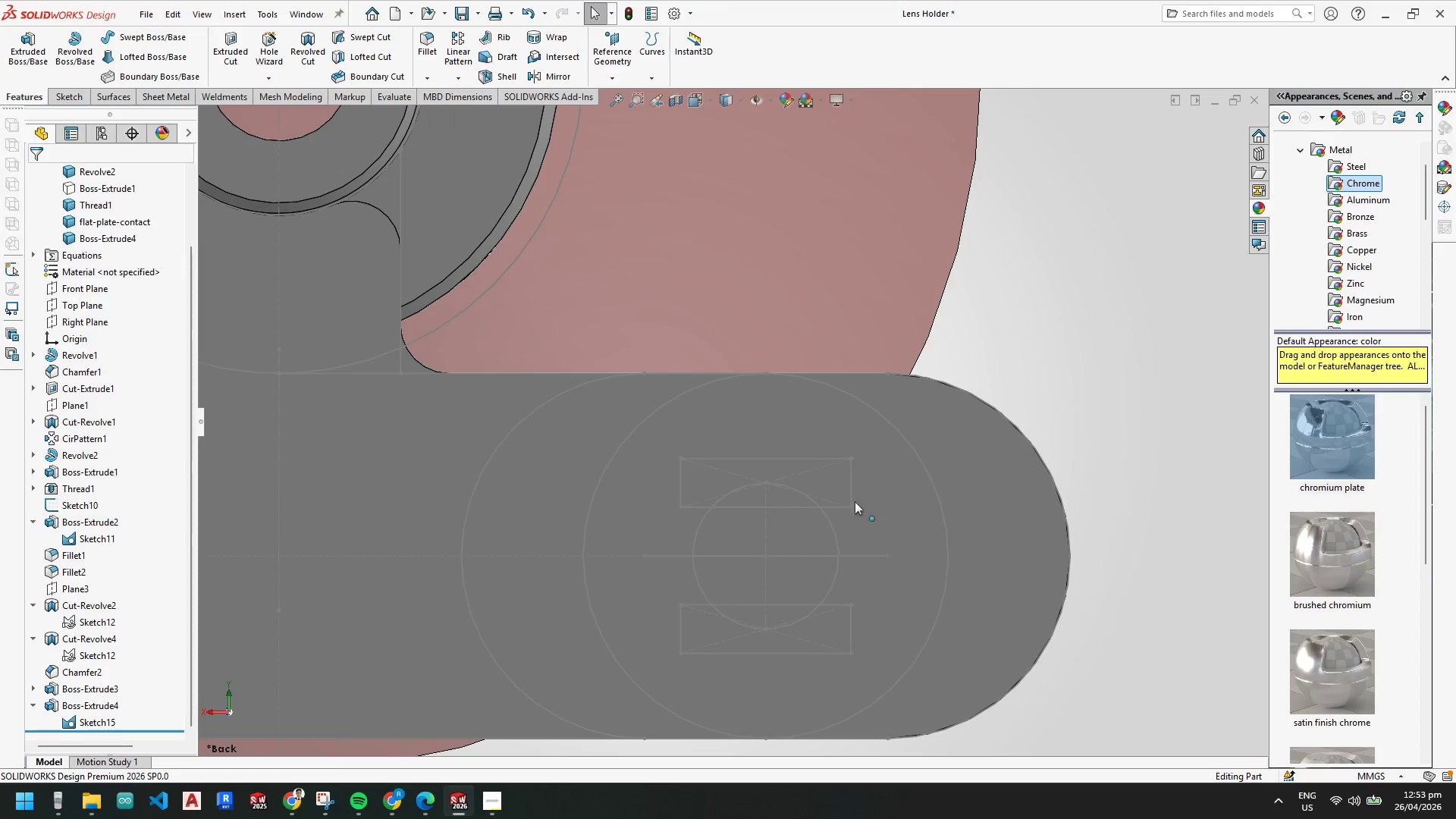 
scroll: coordinate [804, 478], scroll_direction: up, amount: 1.0
 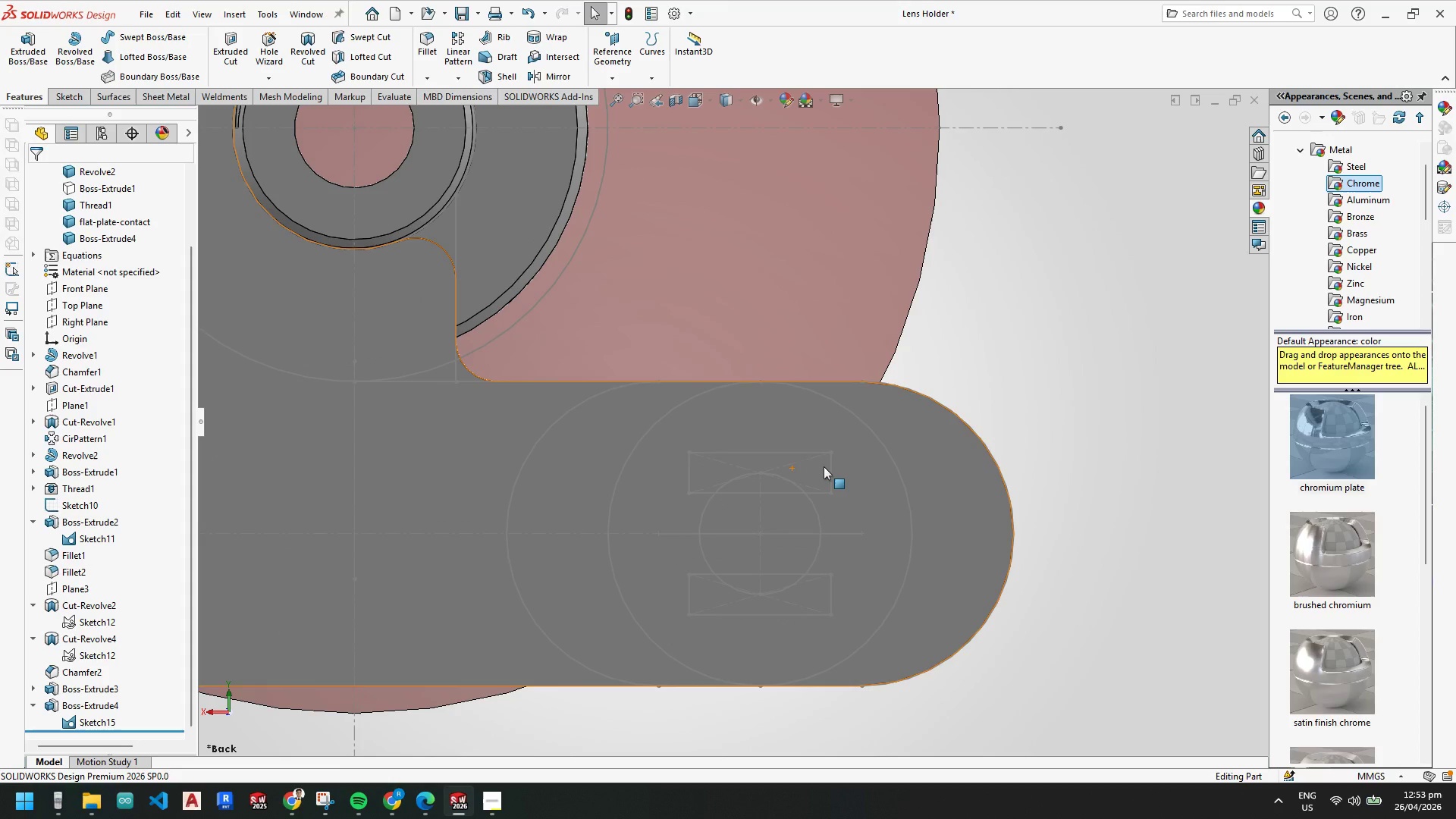 
mouse_move([839, 451])
 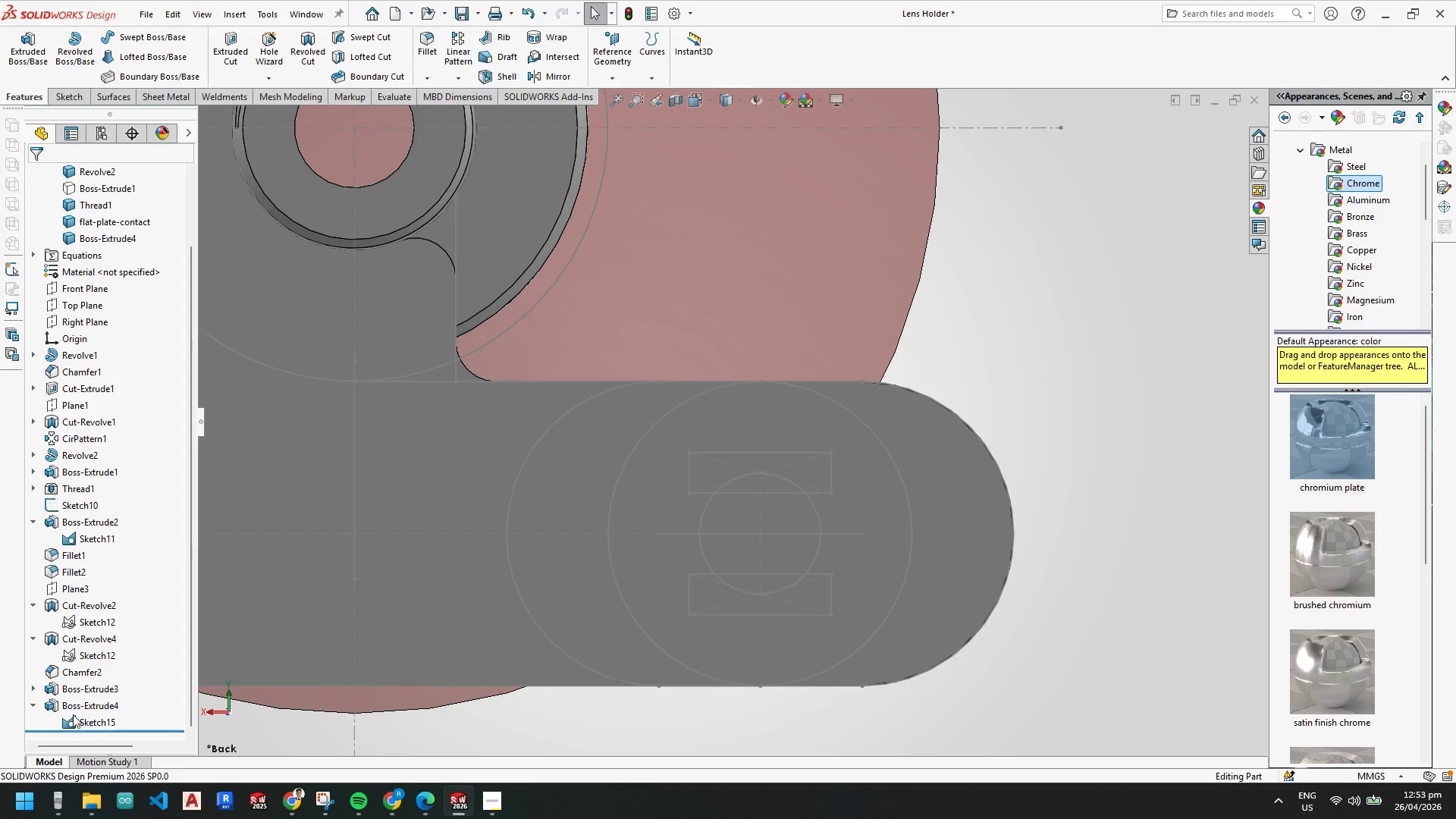 
left_click([96, 720])
 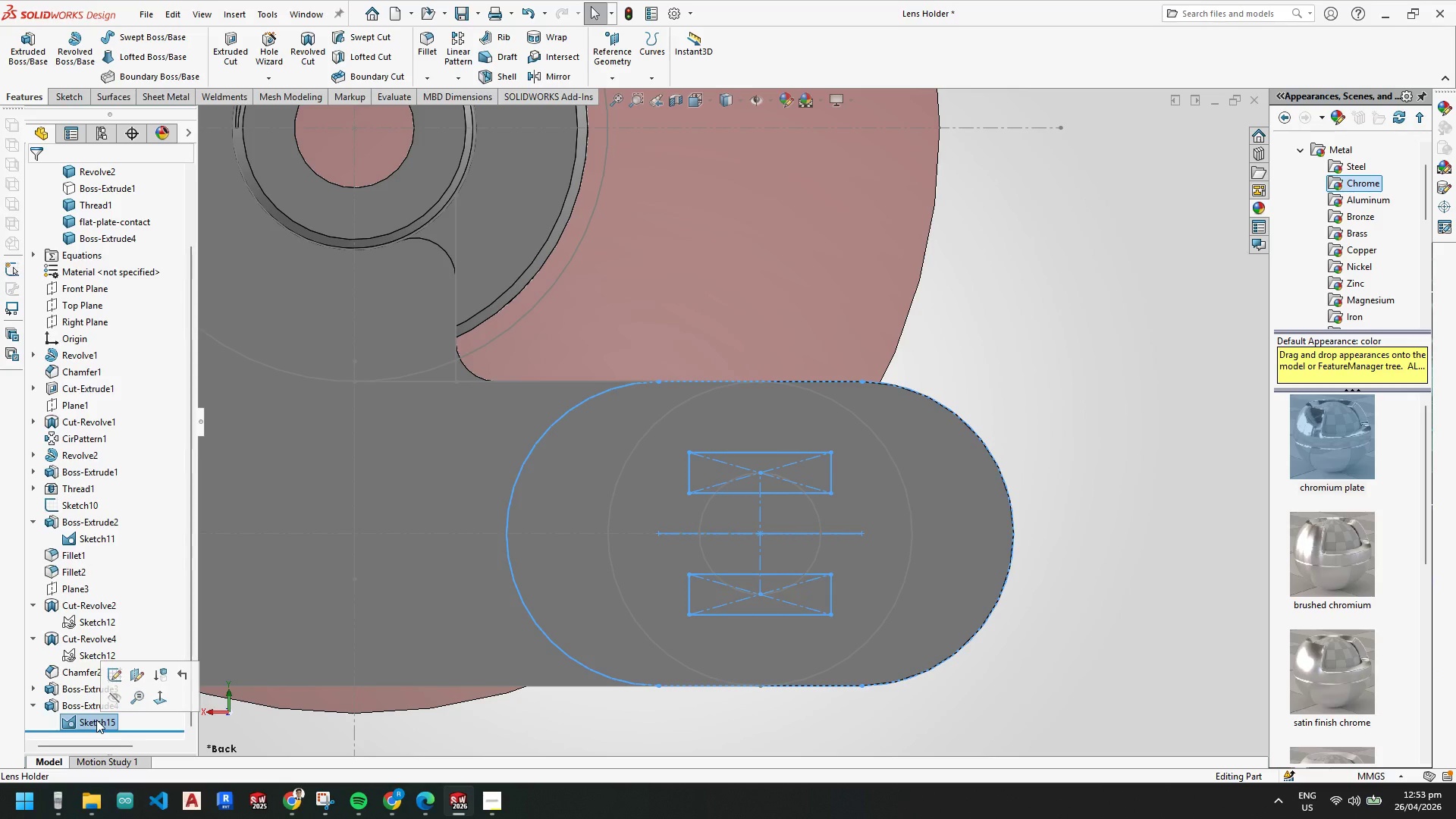 
right_click([96, 720])
 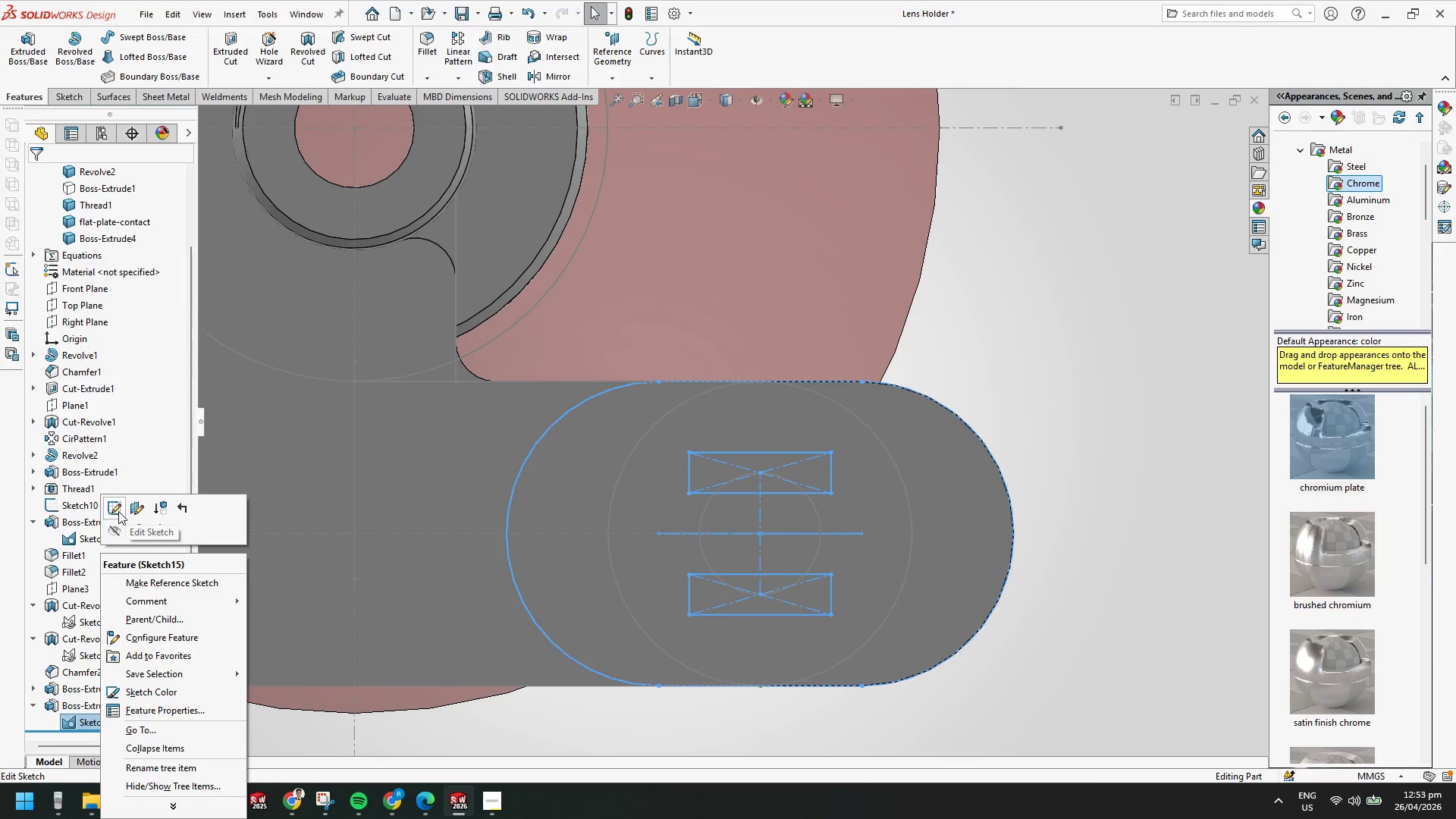 
left_click([118, 511])
 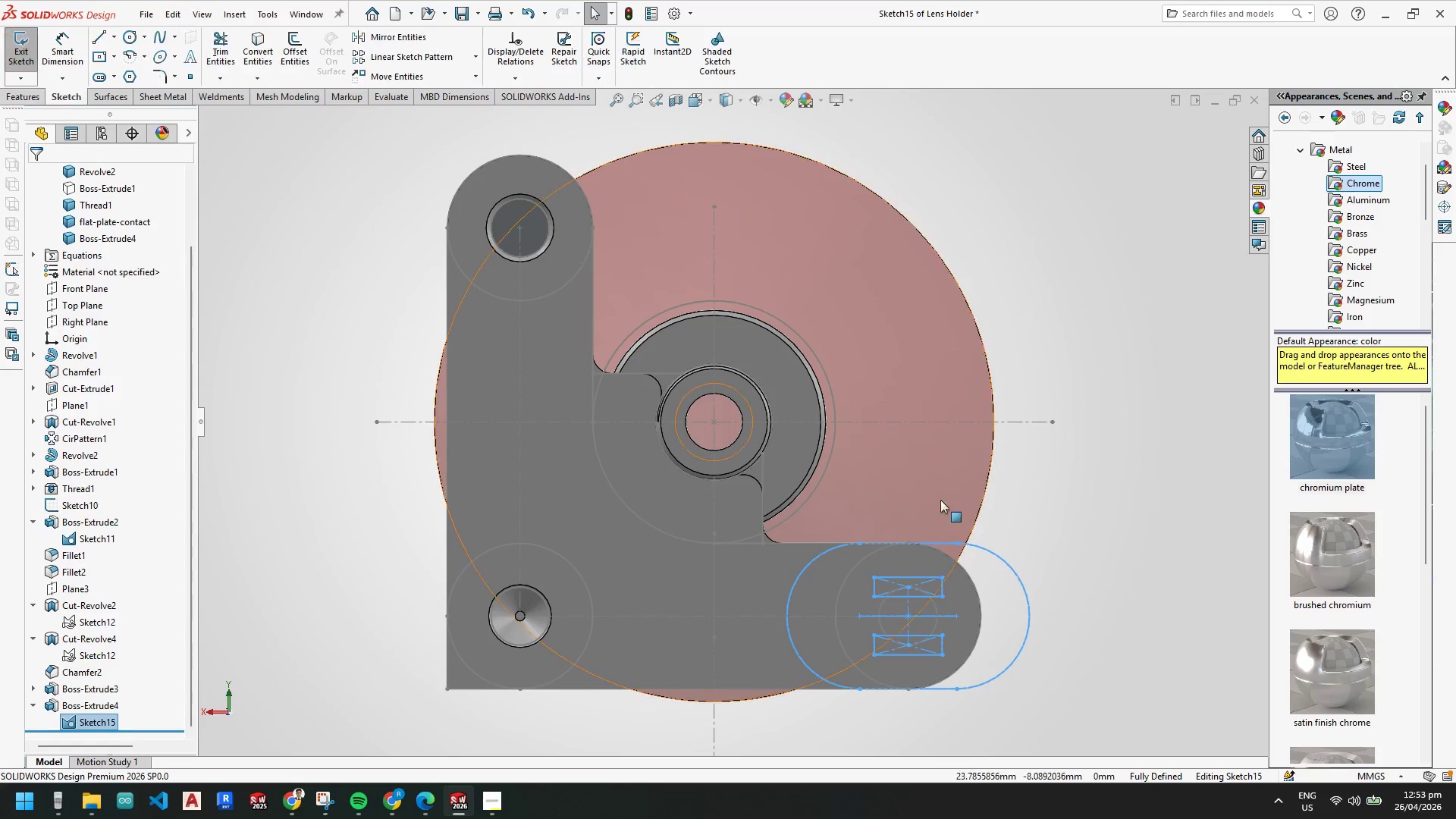 
key(Escape)
 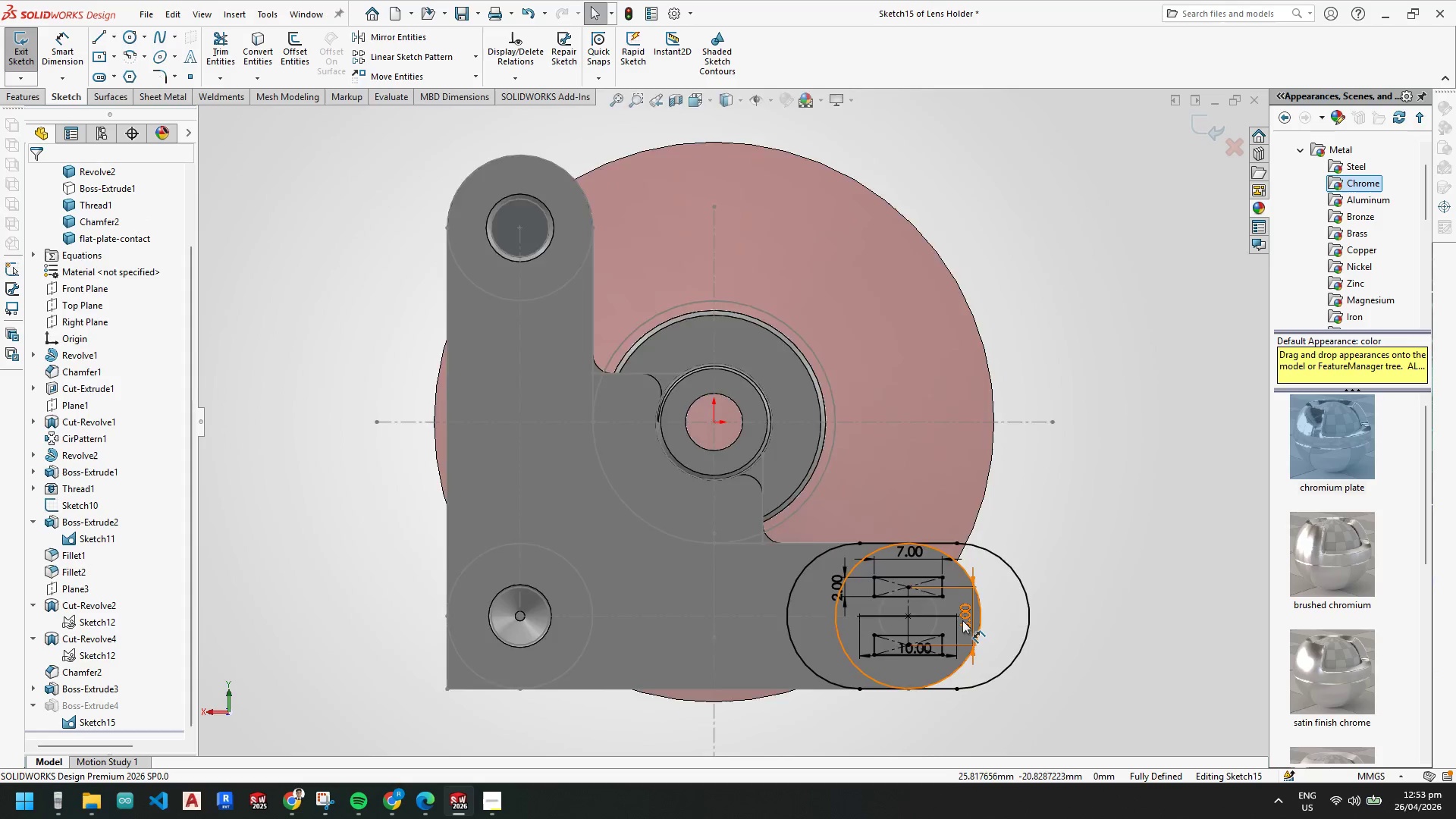 
key(Escape)
 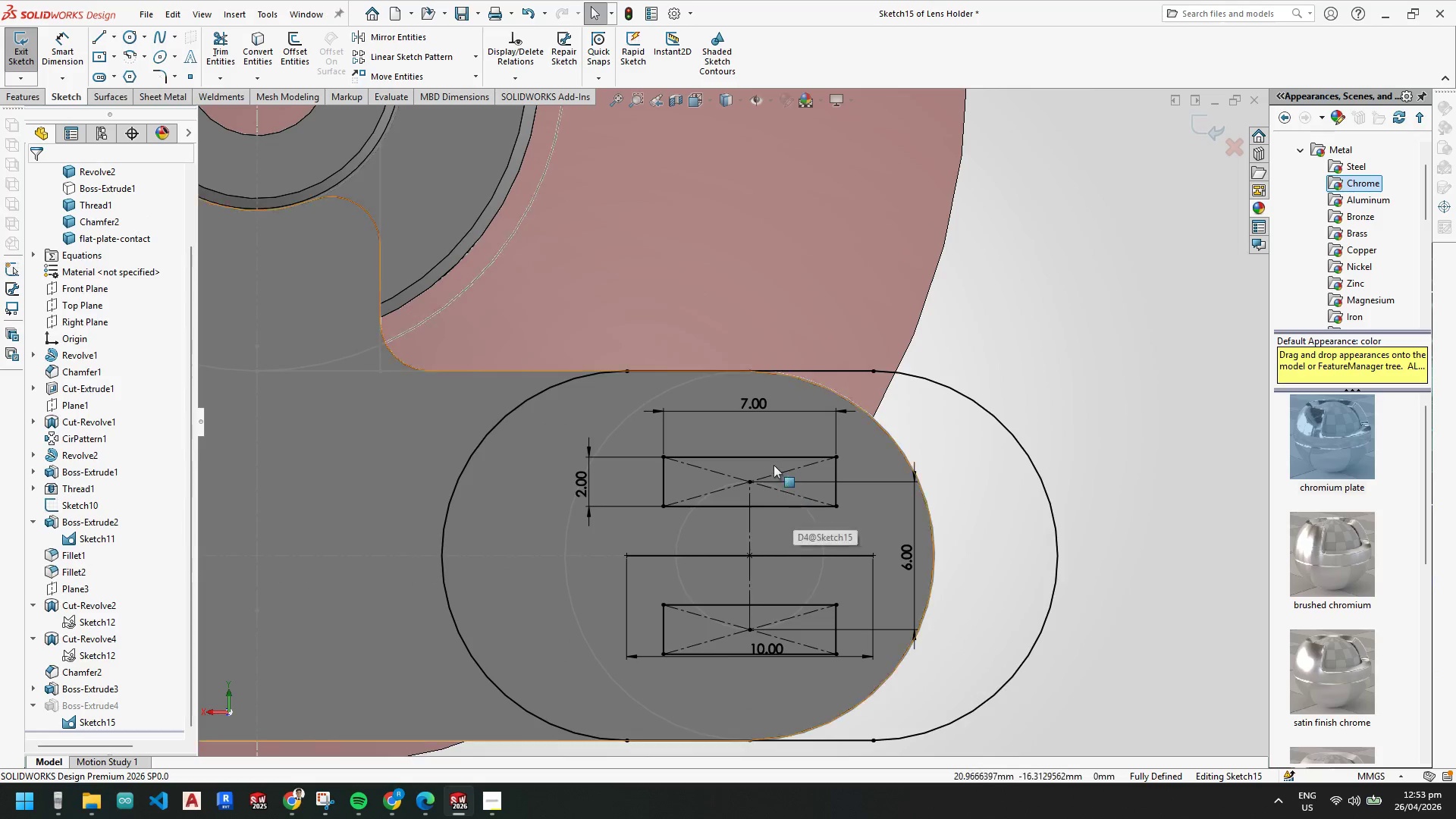 
scroll: coordinate [773, 465], scroll_direction: down, amount: 6.0
 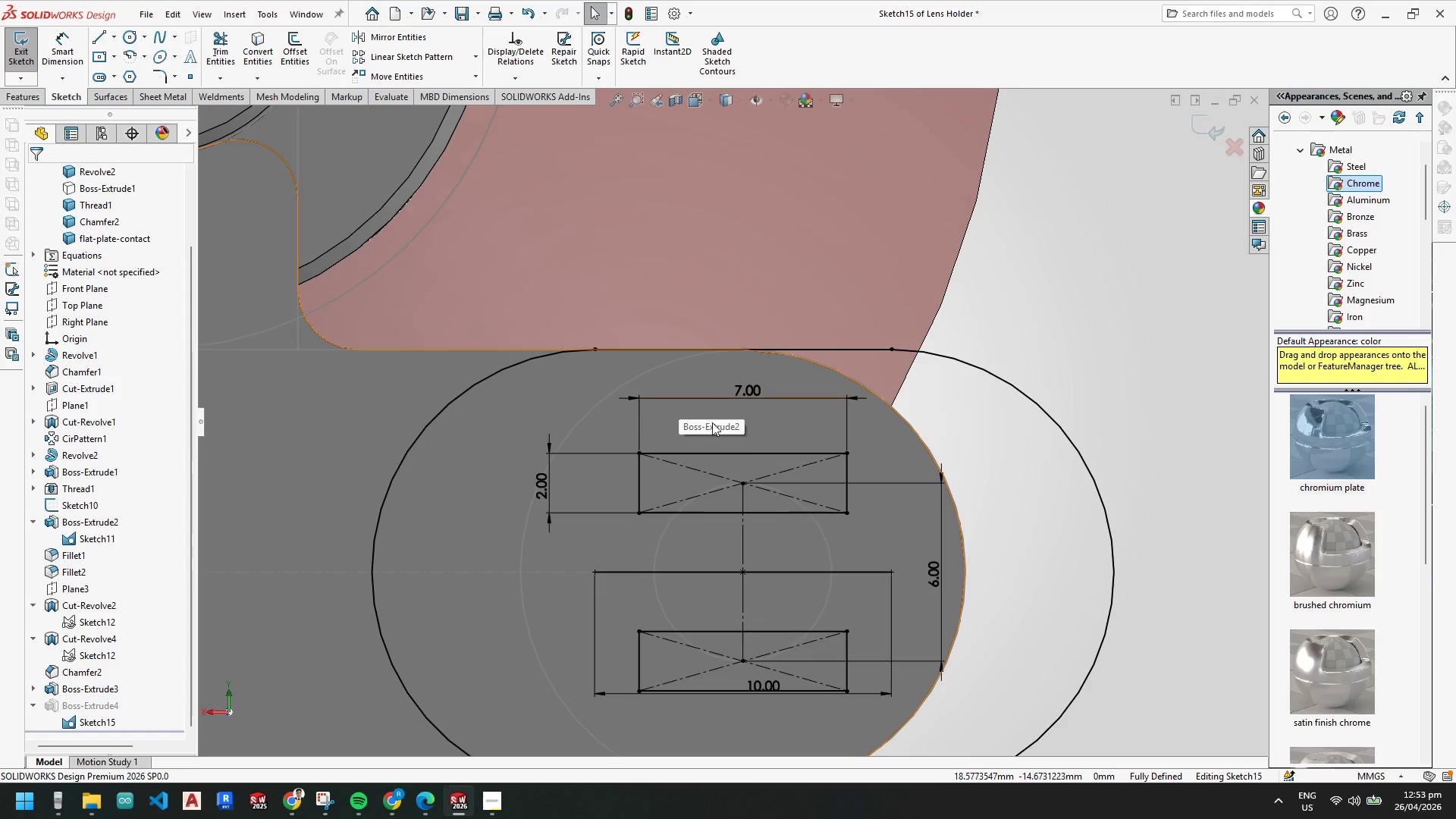 
scroll: coordinate [755, 428], scroll_direction: none, amount: 0.0
 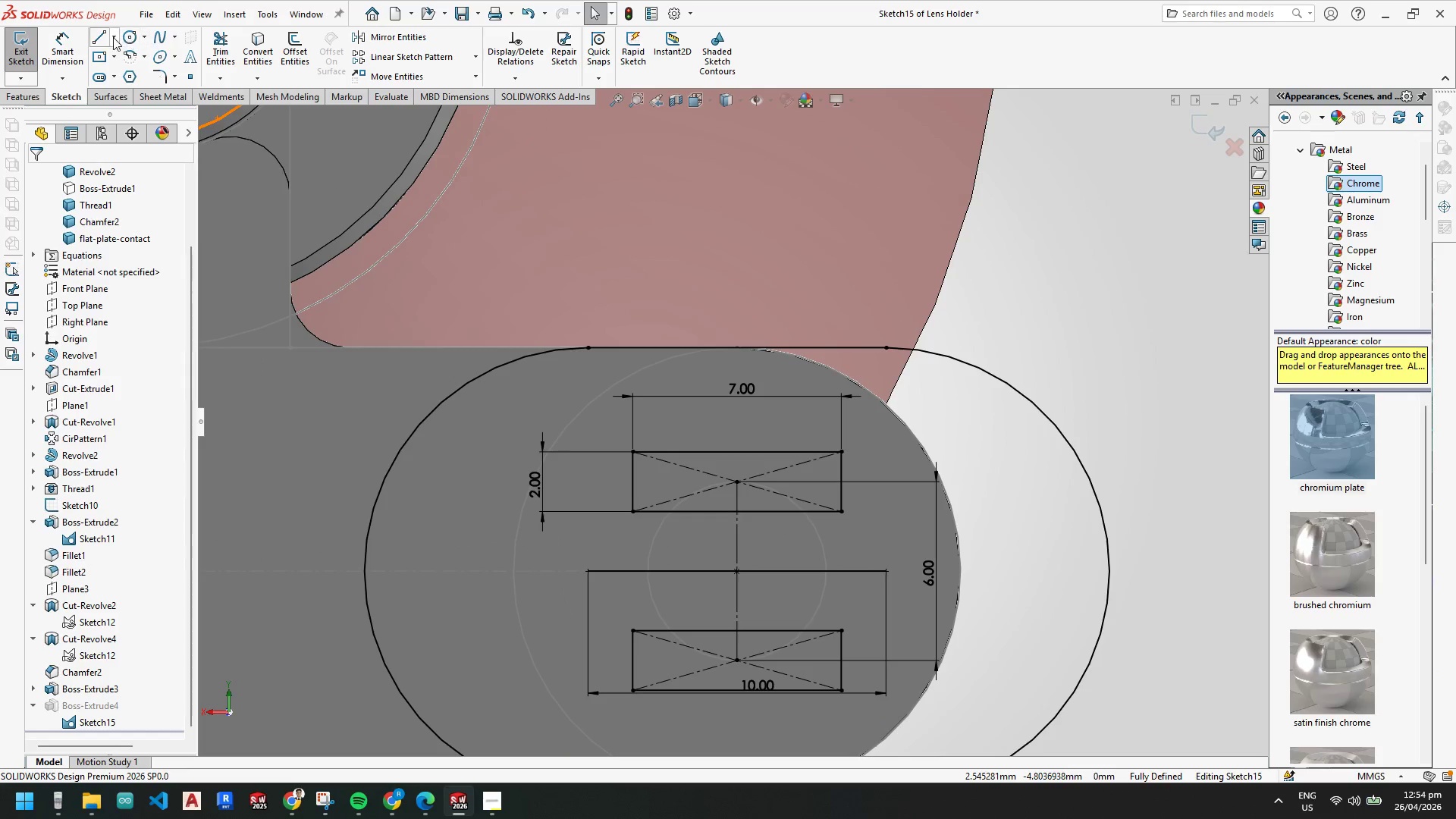 
wait(8.04)
 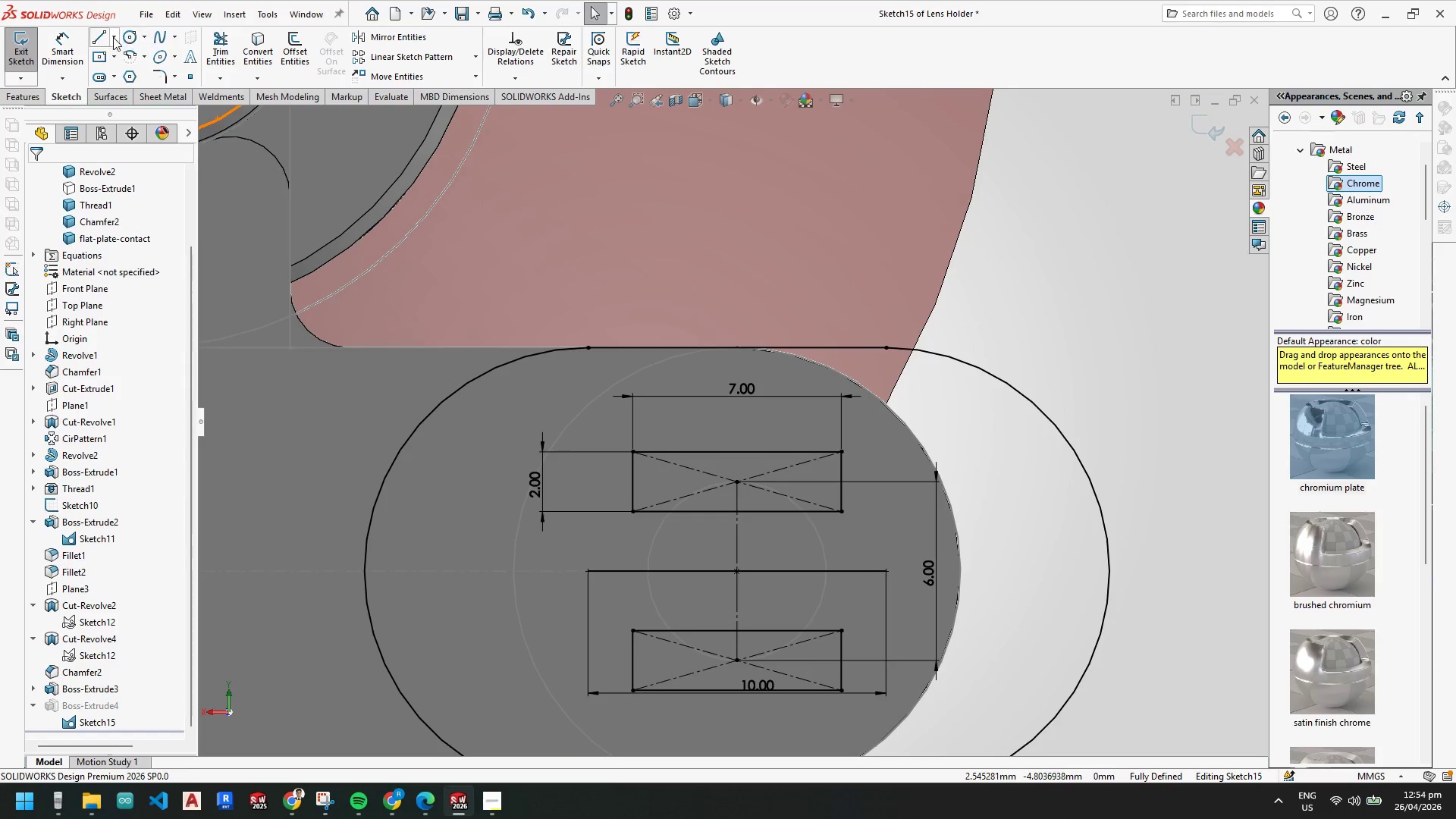 
scroll: coordinate [782, 478], scroll_direction: down, amount: 2.0
 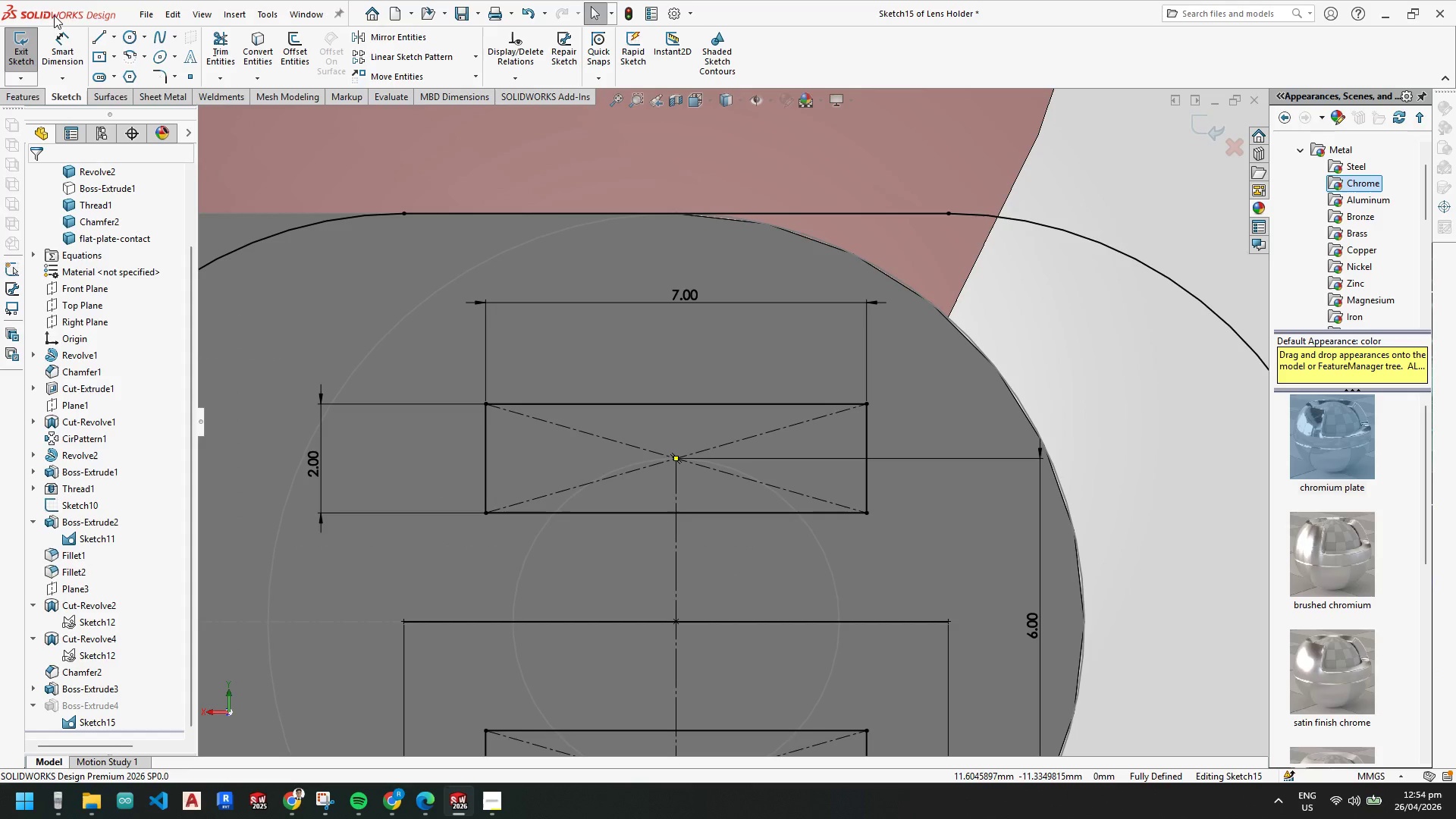 
mouse_move([130, 63])
 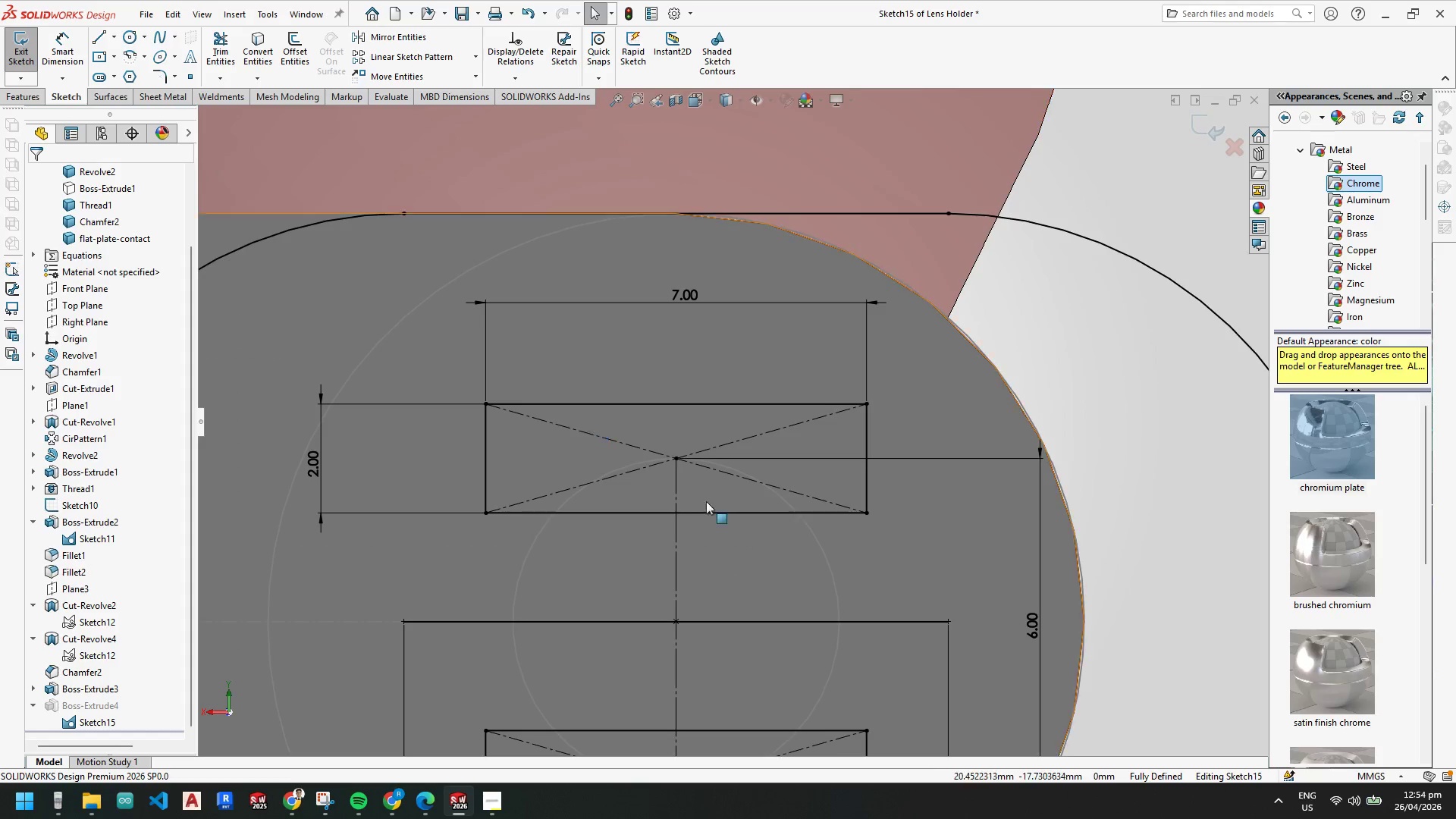 
scroll: coordinate [721, 452], scroll_direction: up, amount: 8.0
 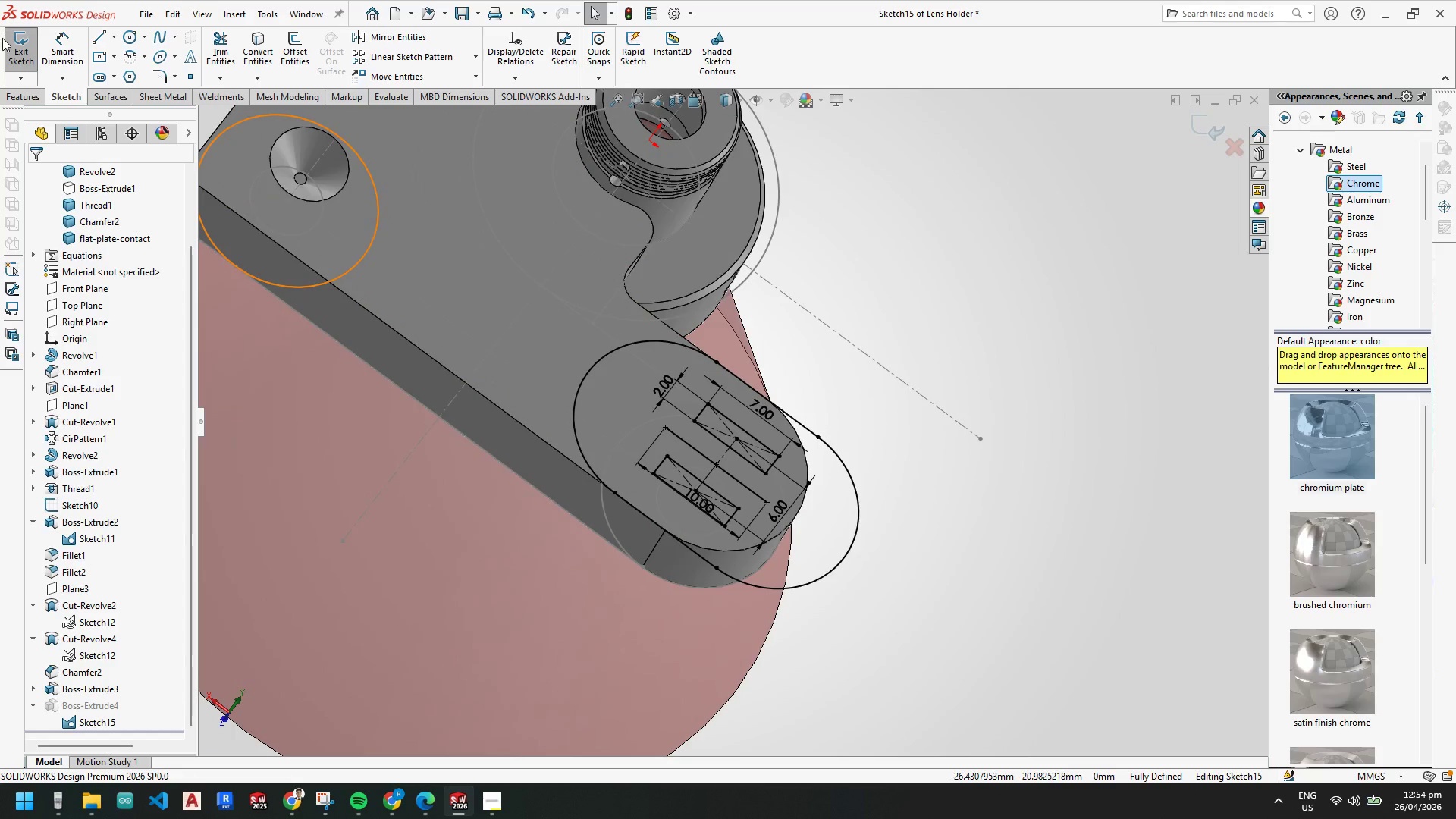 
left_click([14, 46])
 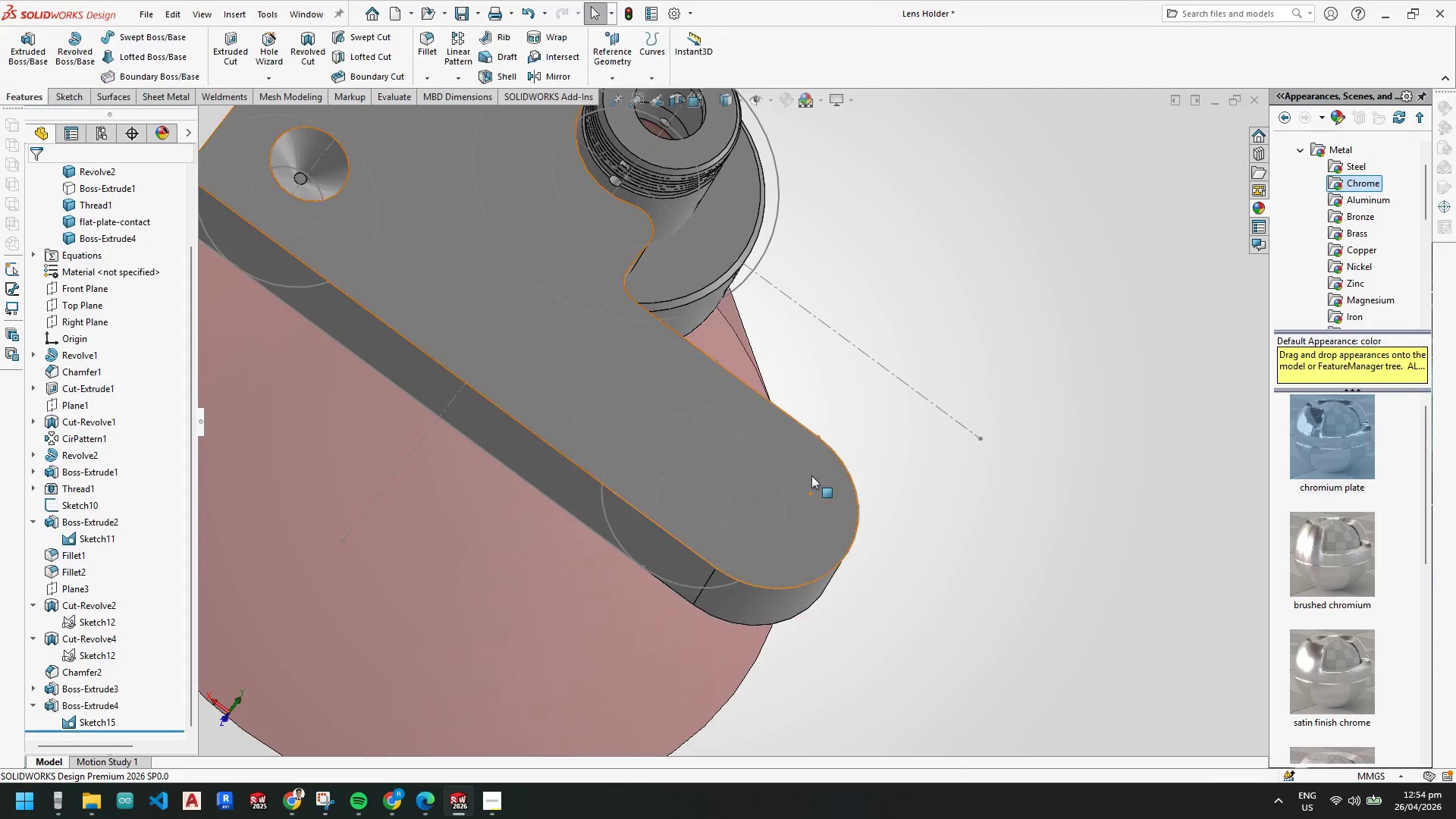 
scroll: coordinate [759, 465], scroll_direction: down, amount: 4.0
 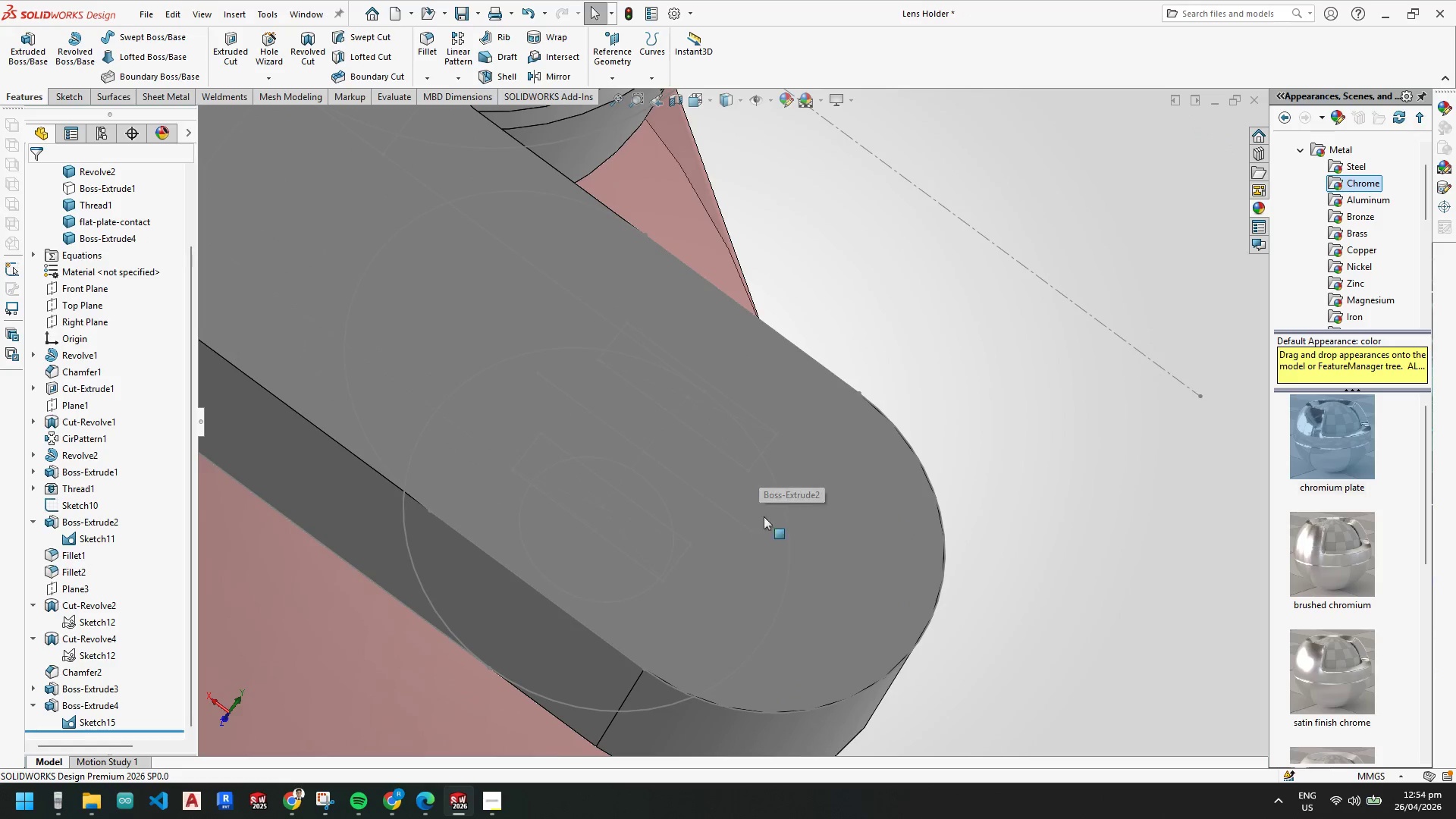 
scroll: coordinate [723, 513], scroll_direction: up, amount: 2.0
 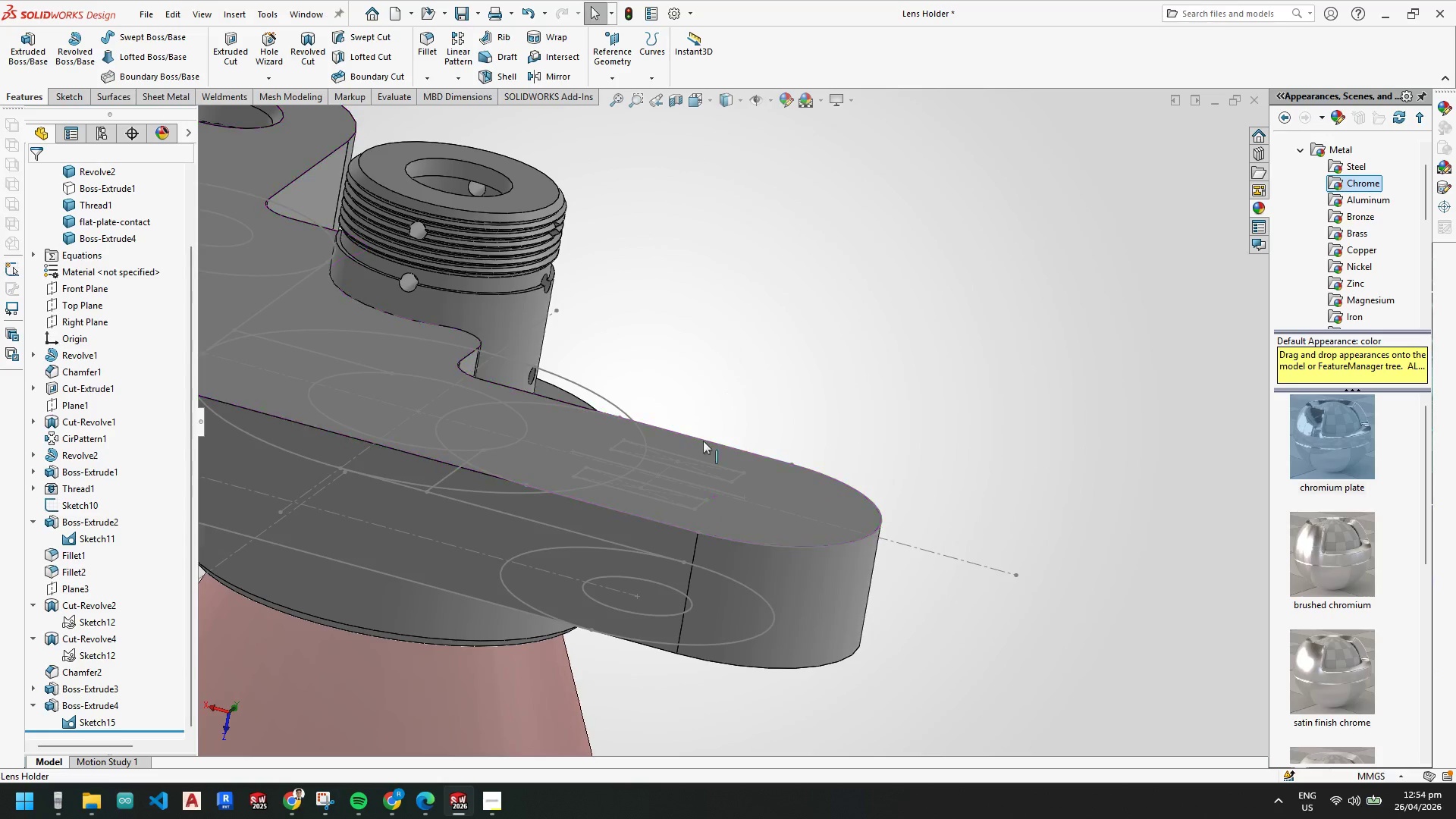 
left_click([661, 475])
 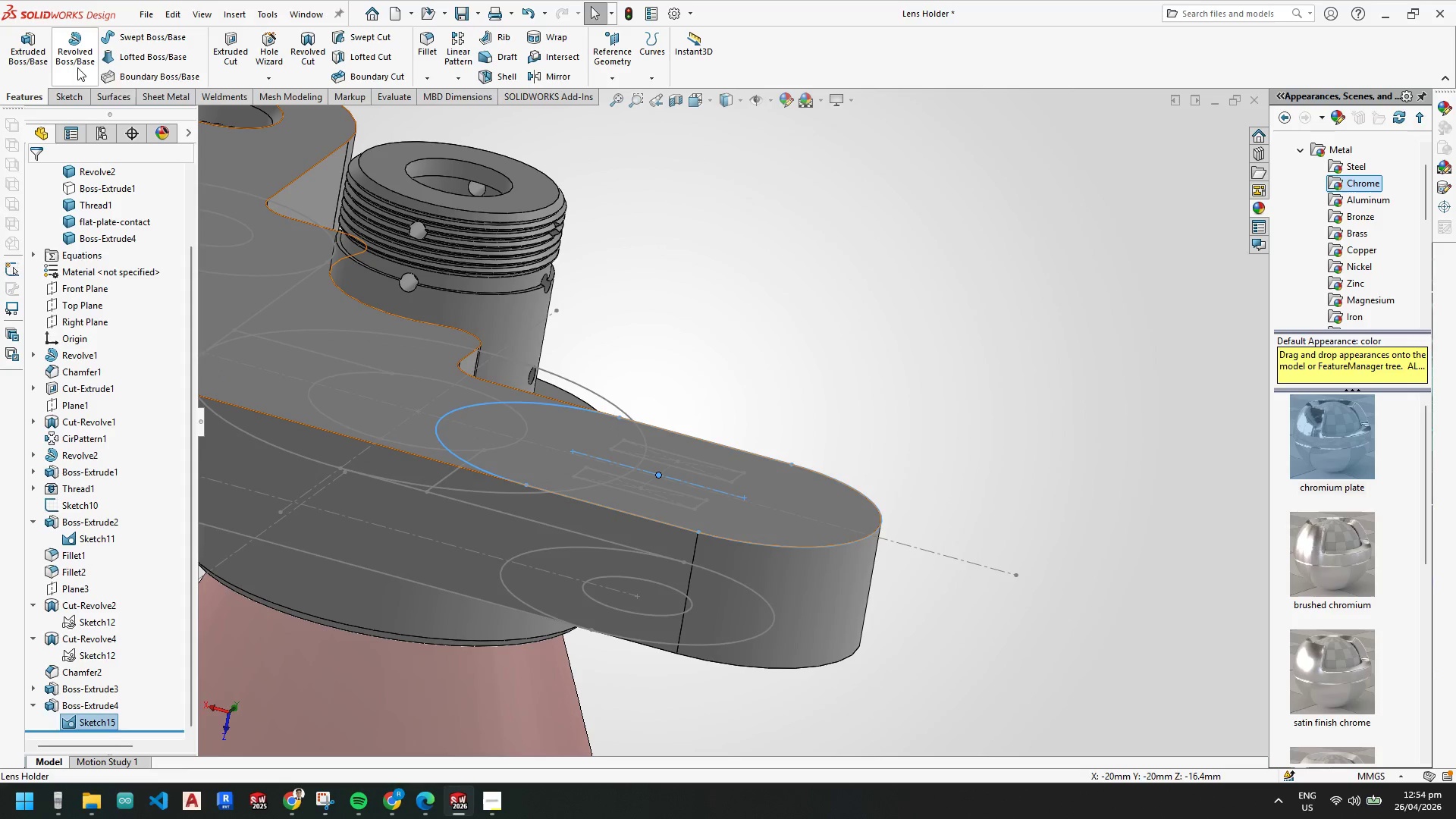 
scroll: coordinate [677, 424], scroll_direction: up, amount: 1.0
 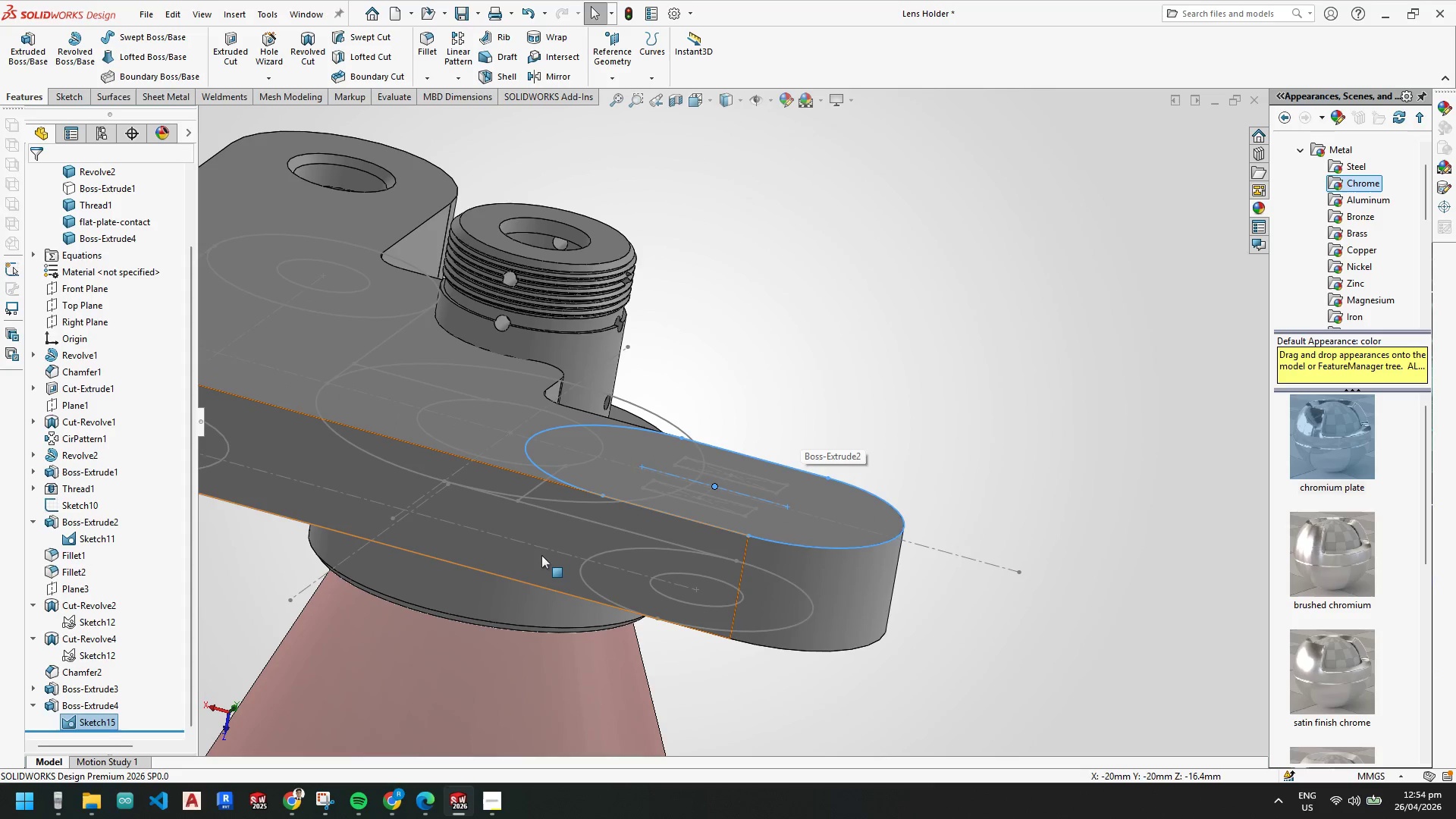 
key(Escape)
 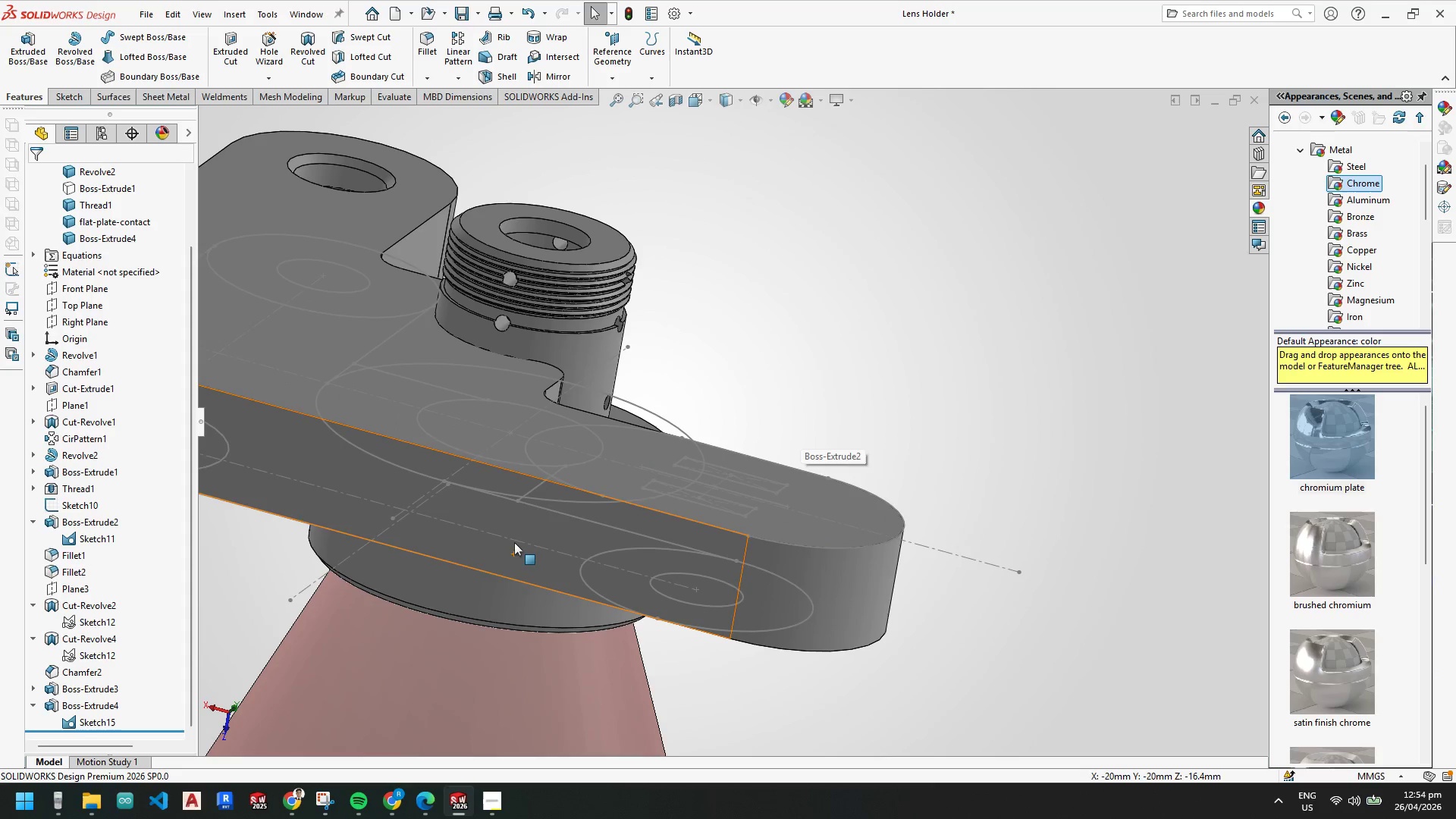 
key(Escape)
 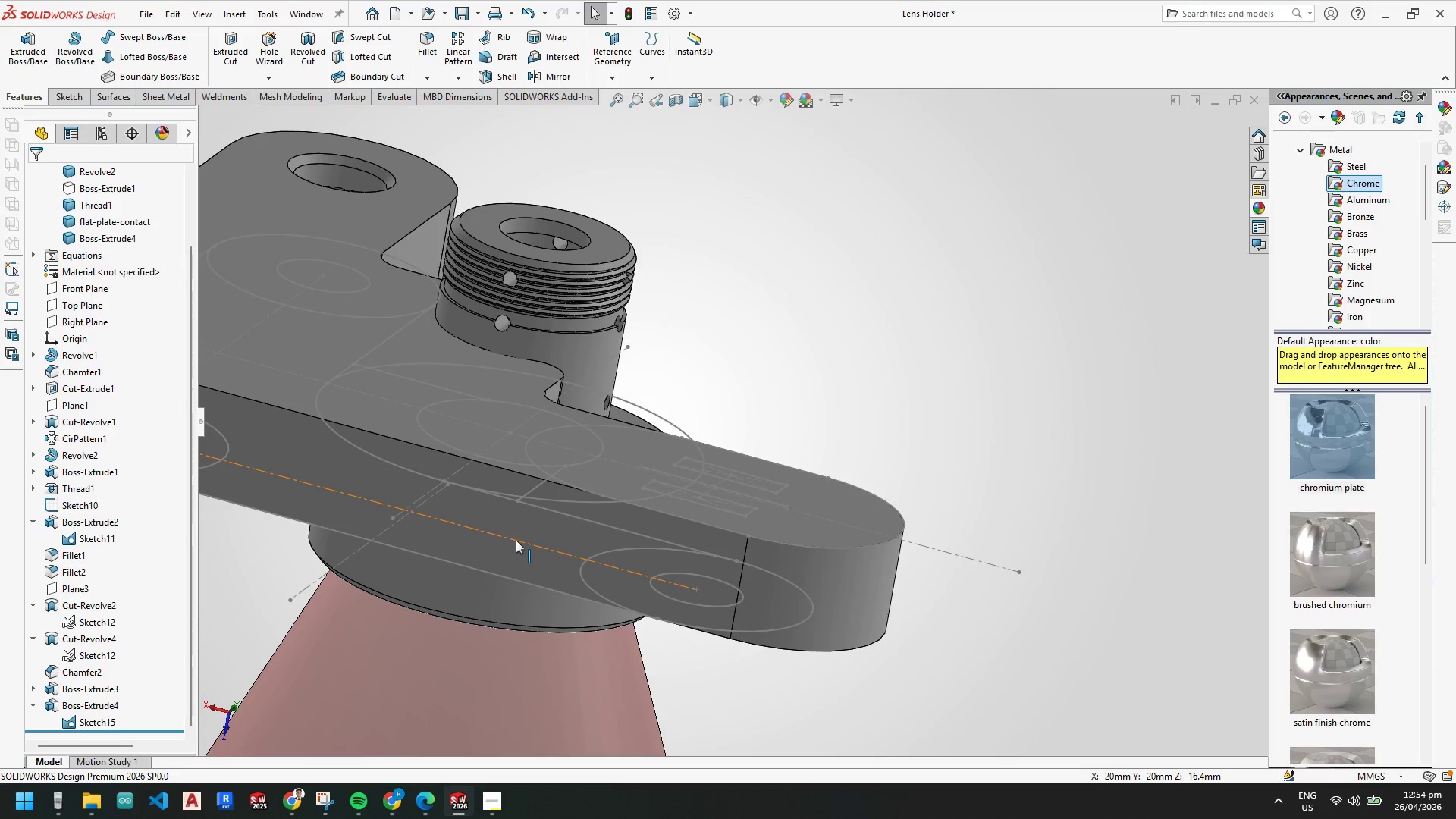 
right_click([516, 540])
 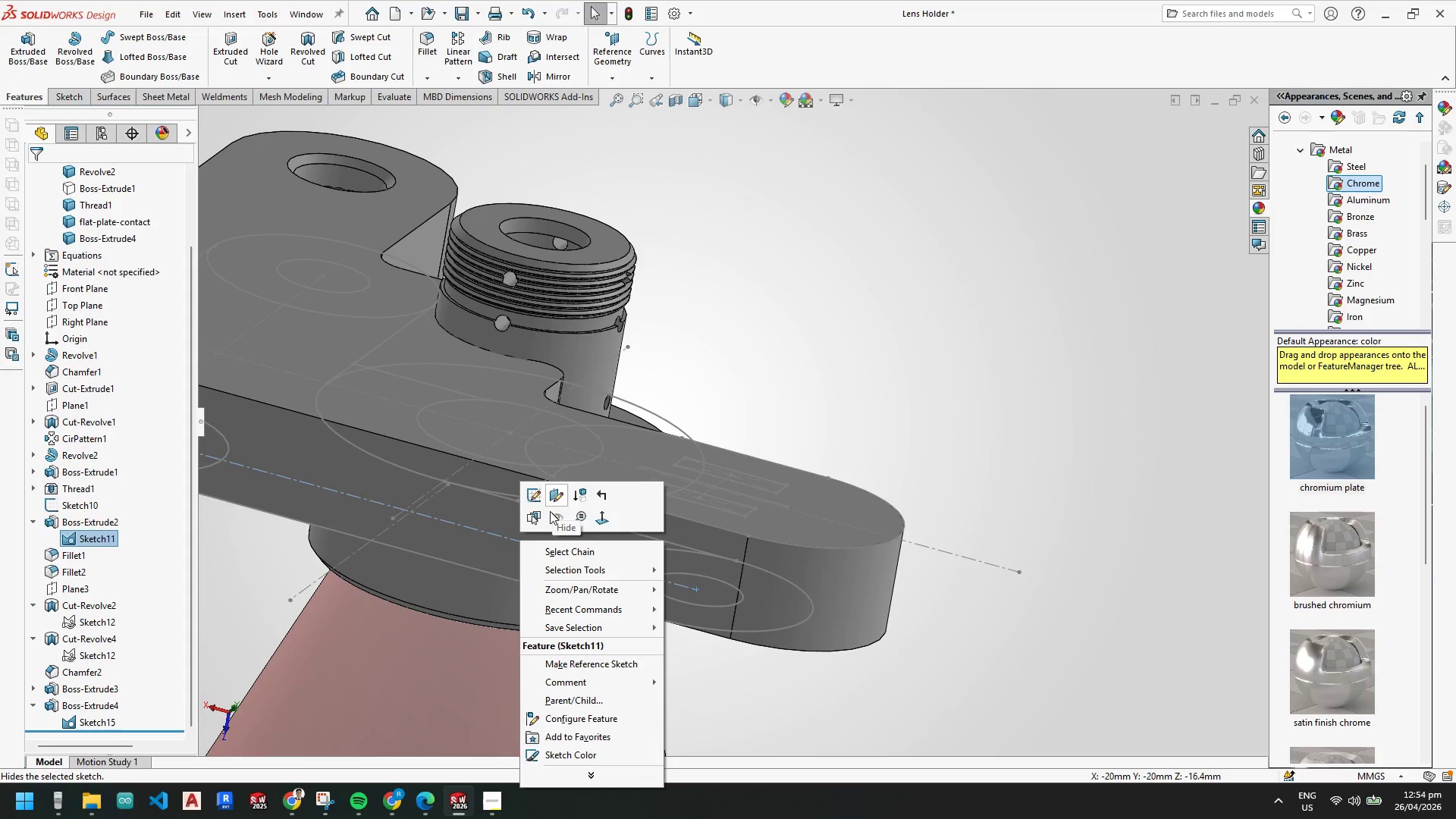 
left_click([557, 517])
 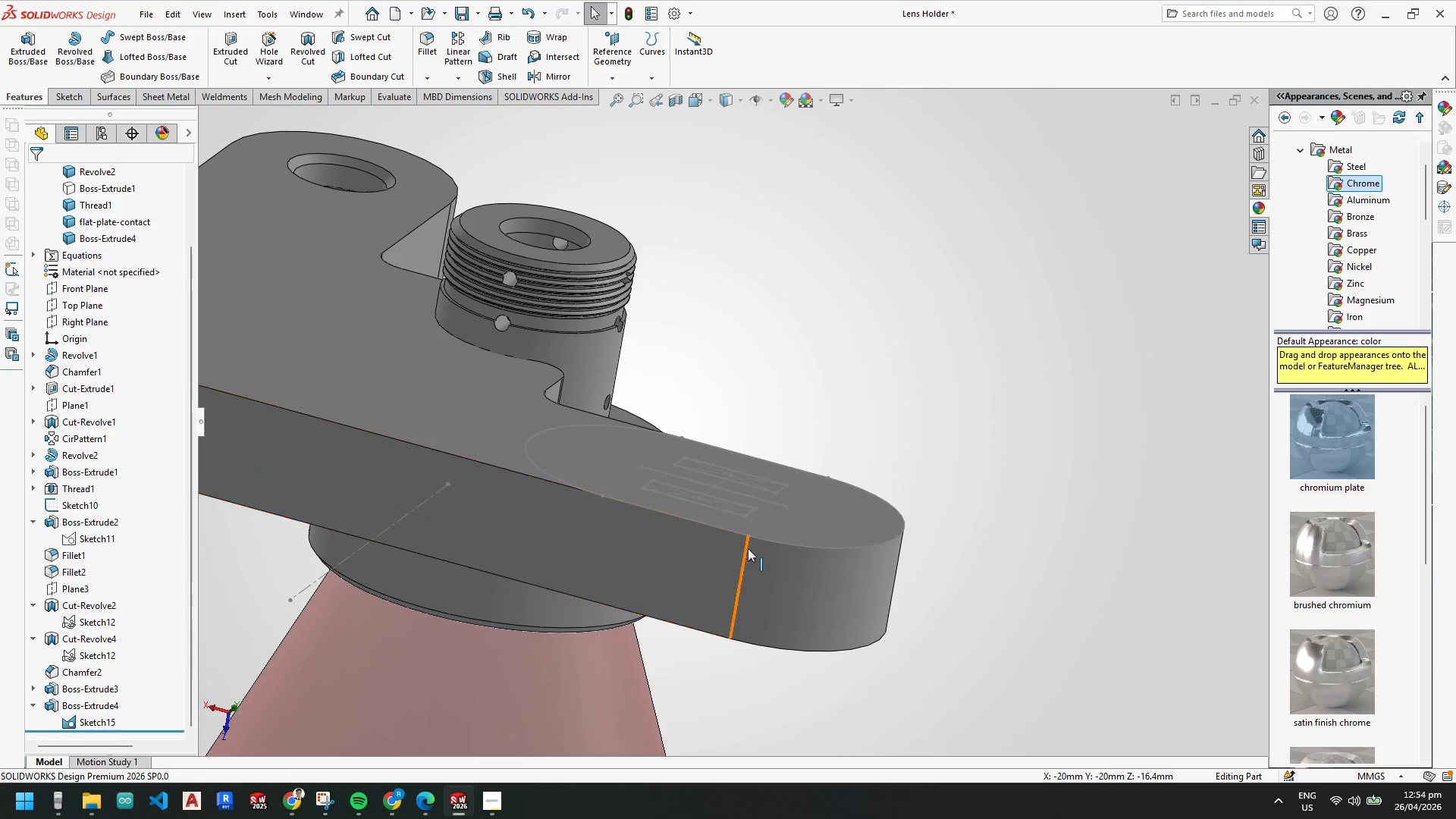 
key(Escape)
 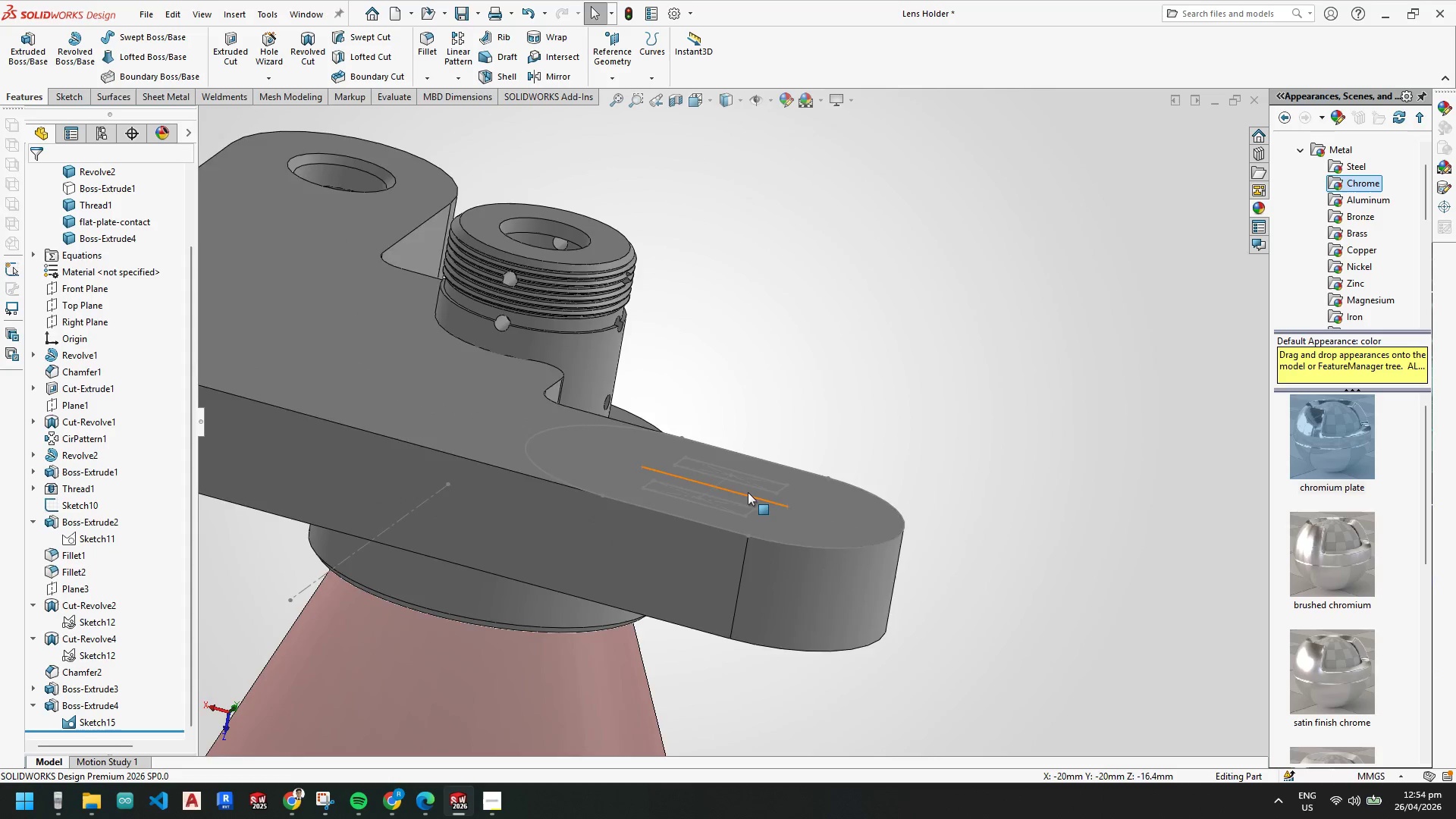 
key(Escape)
 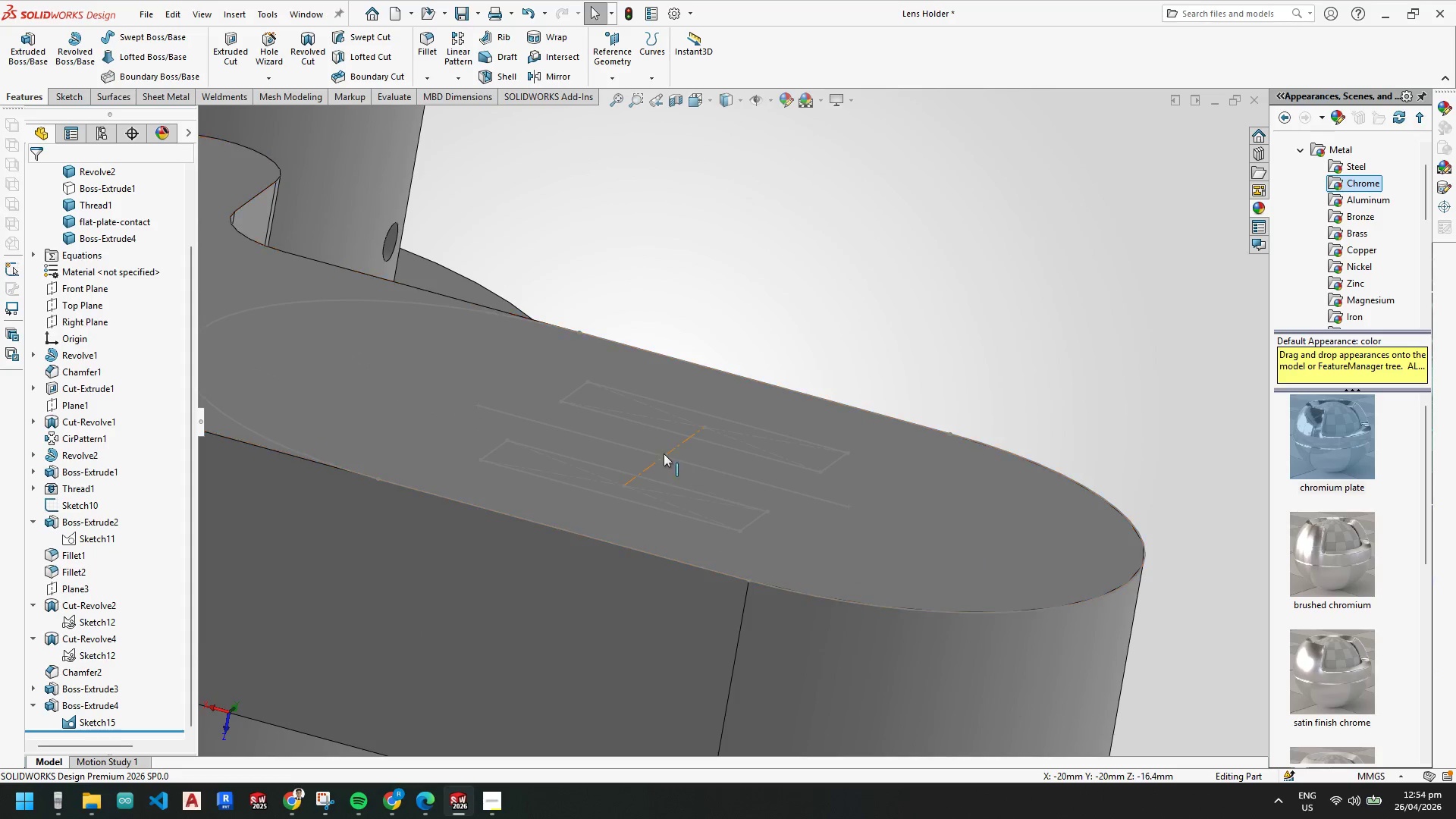 
scroll: coordinate [726, 489], scroll_direction: down, amount: 5.0
 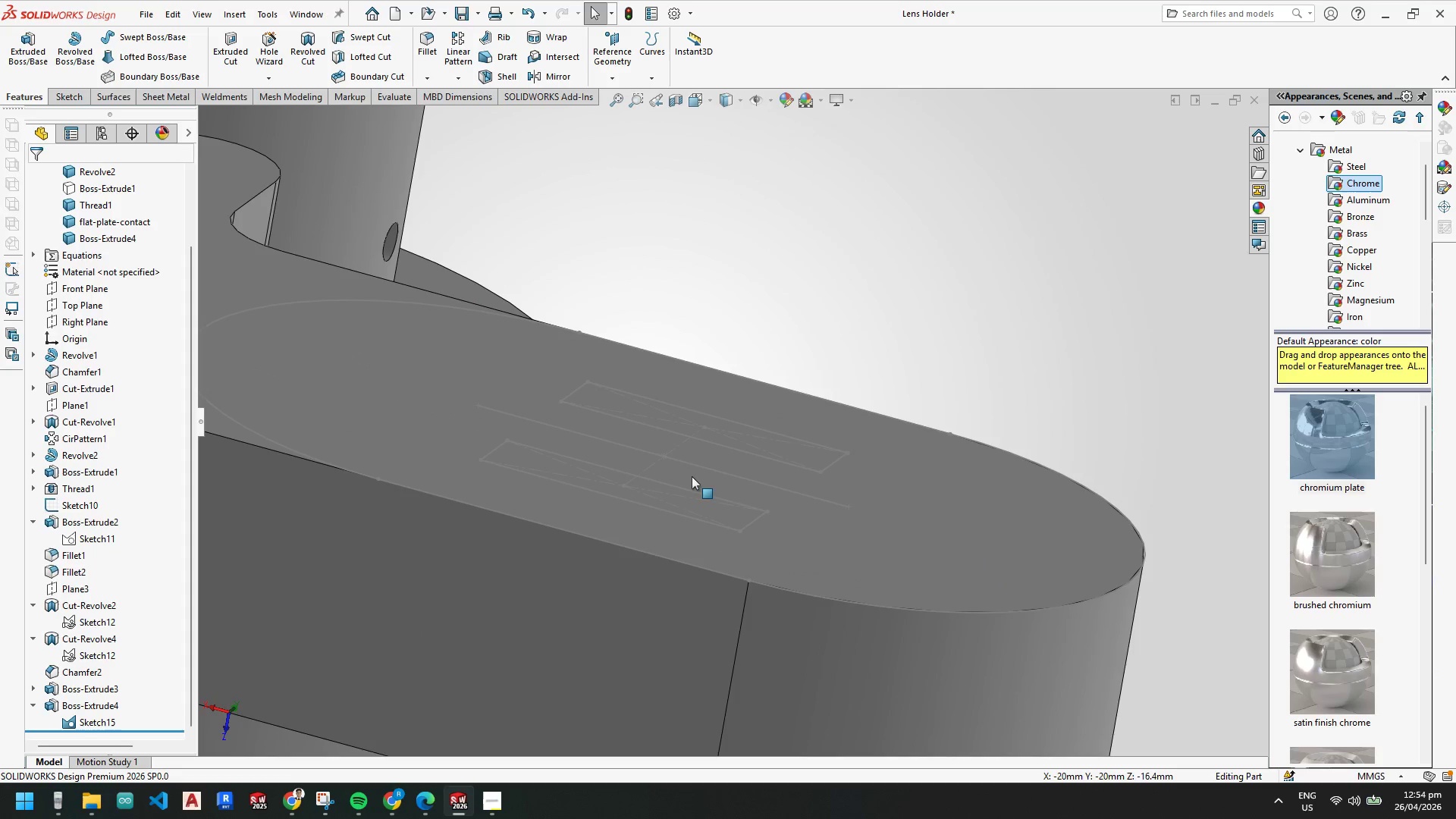 
left_click([664, 455])
 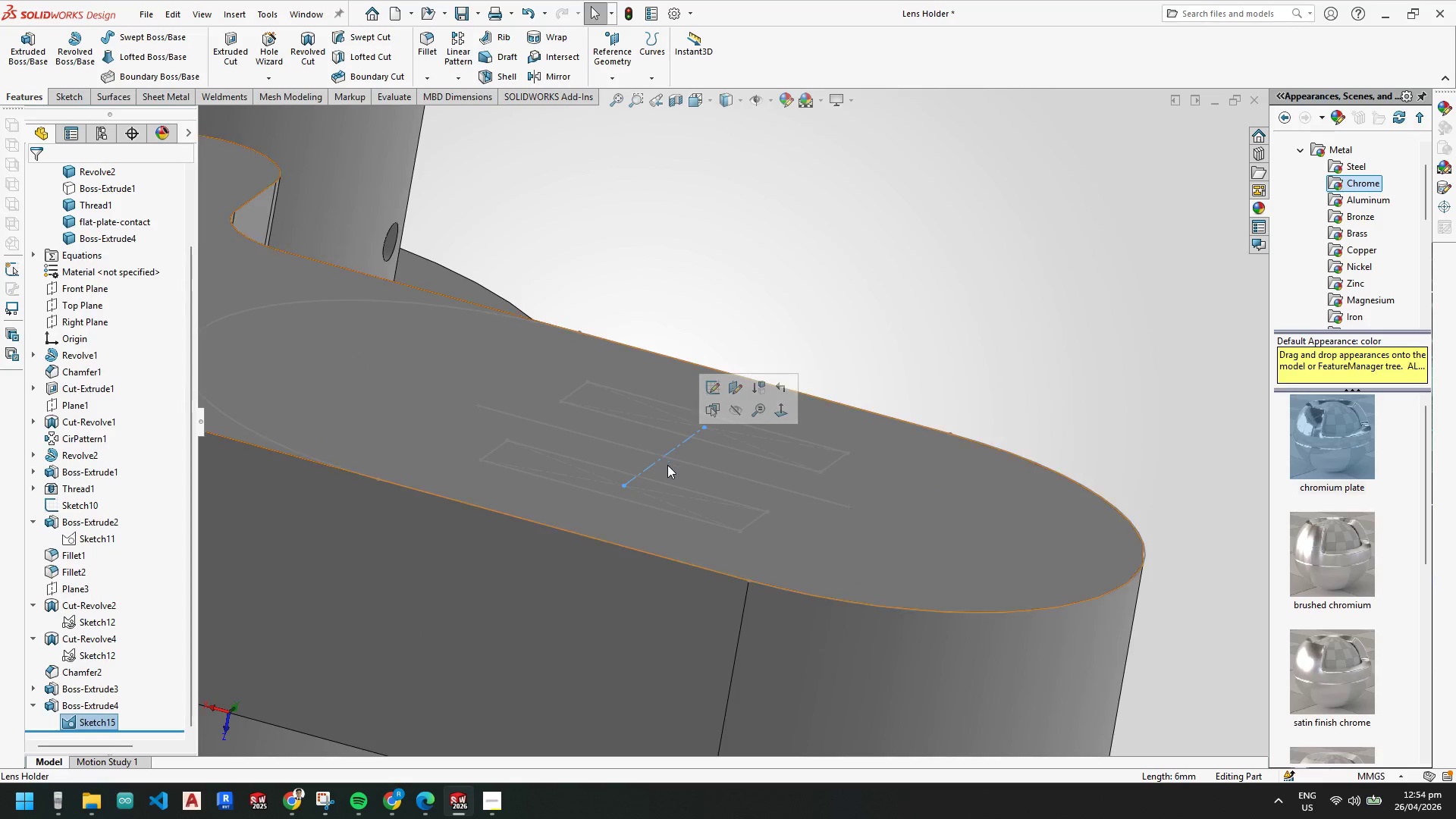 
hold_key(key=Escape, duration=0.33)
 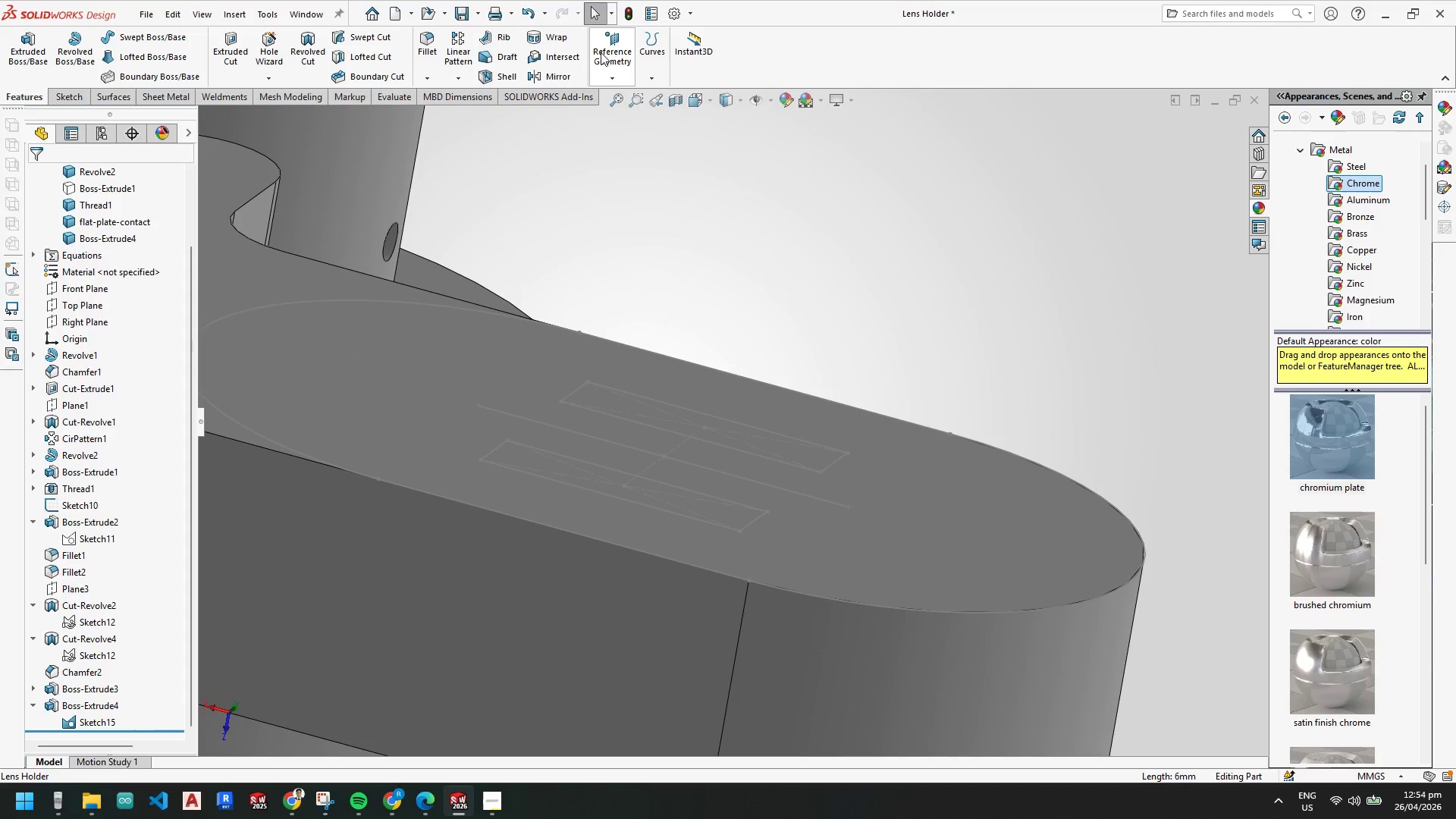 
left_click_drag(start_coordinate=[613, 57], to_coordinate=[613, 61])
 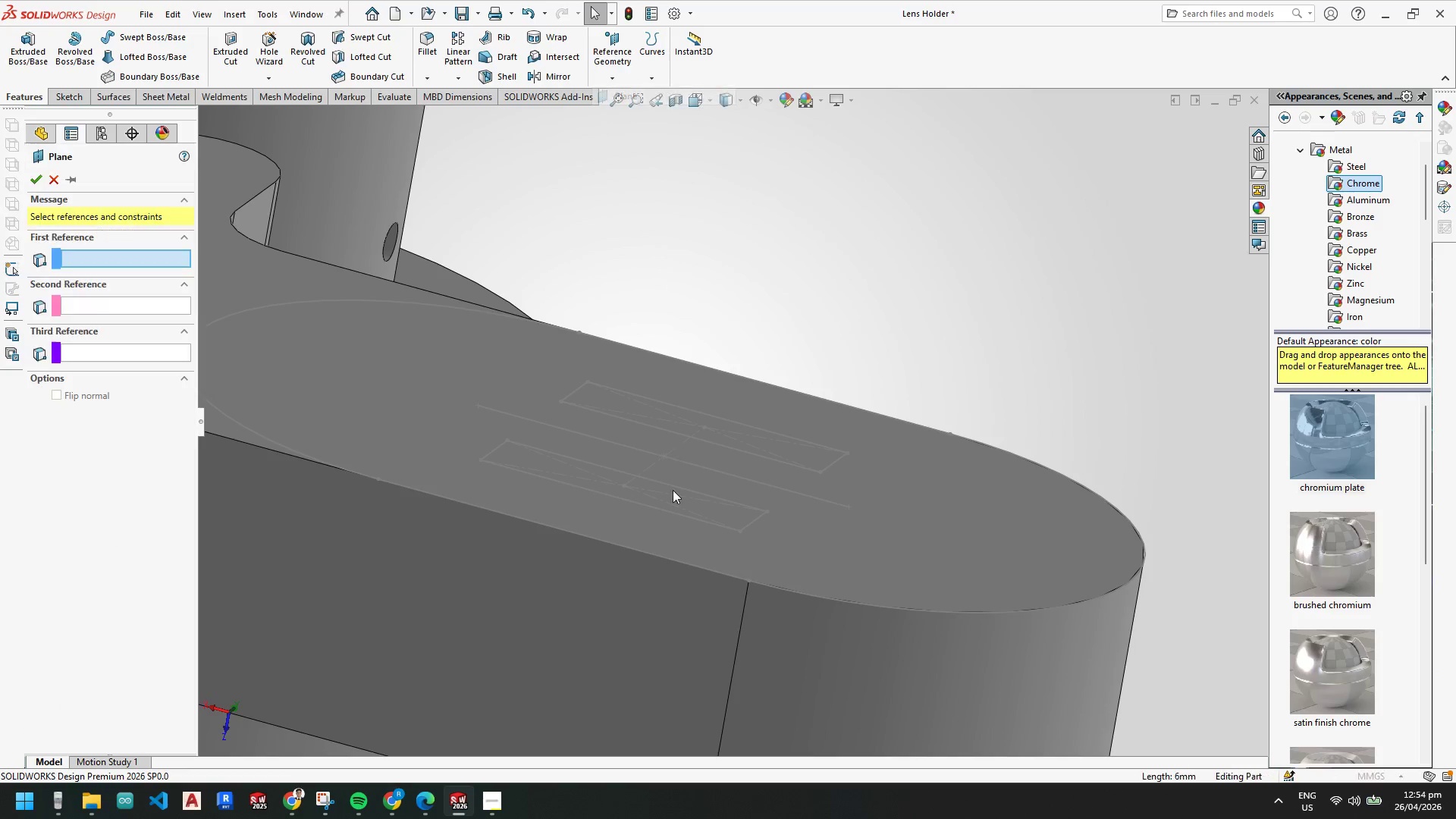 
left_click([663, 454])
 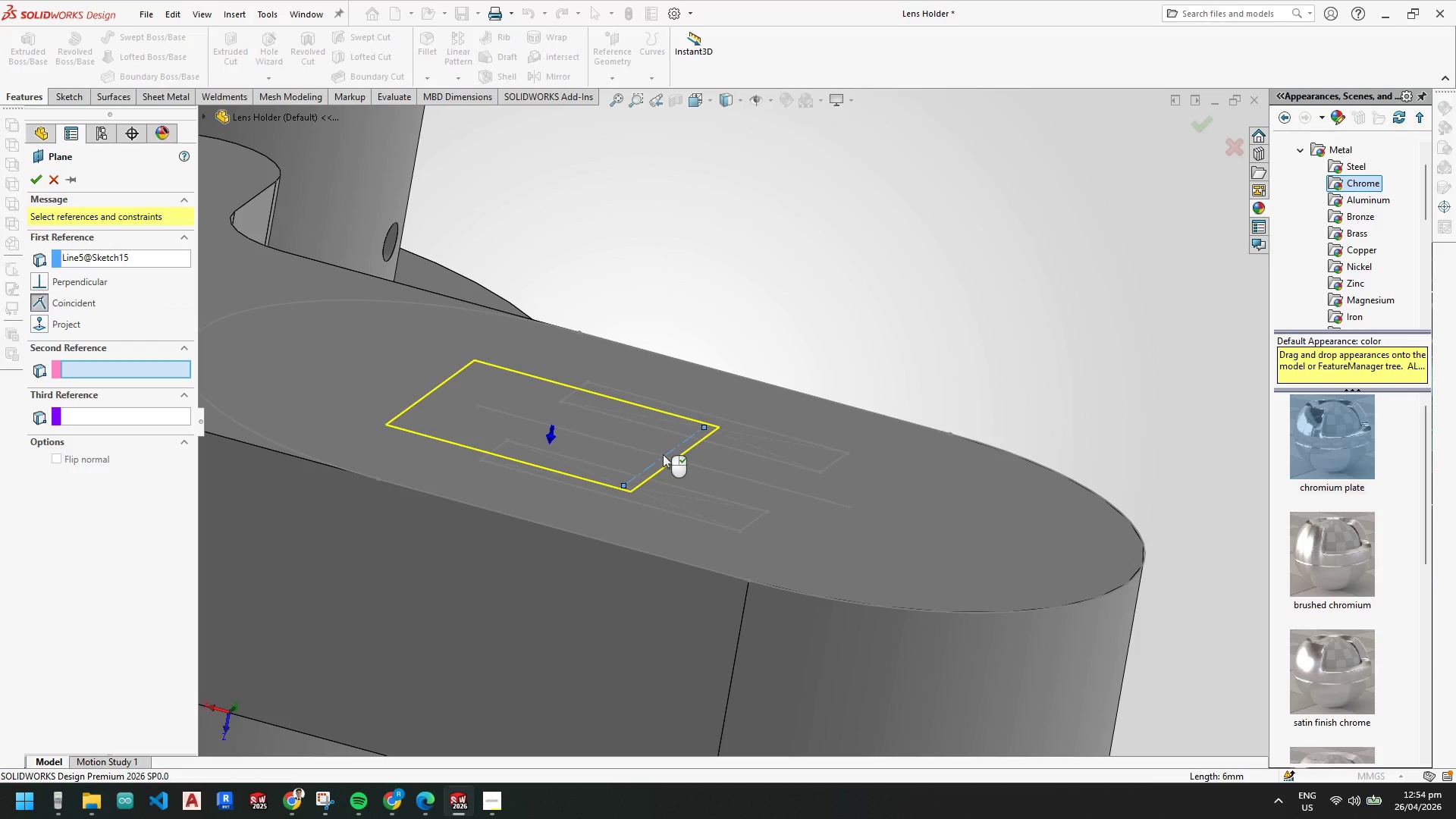 
left_click([663, 454])
 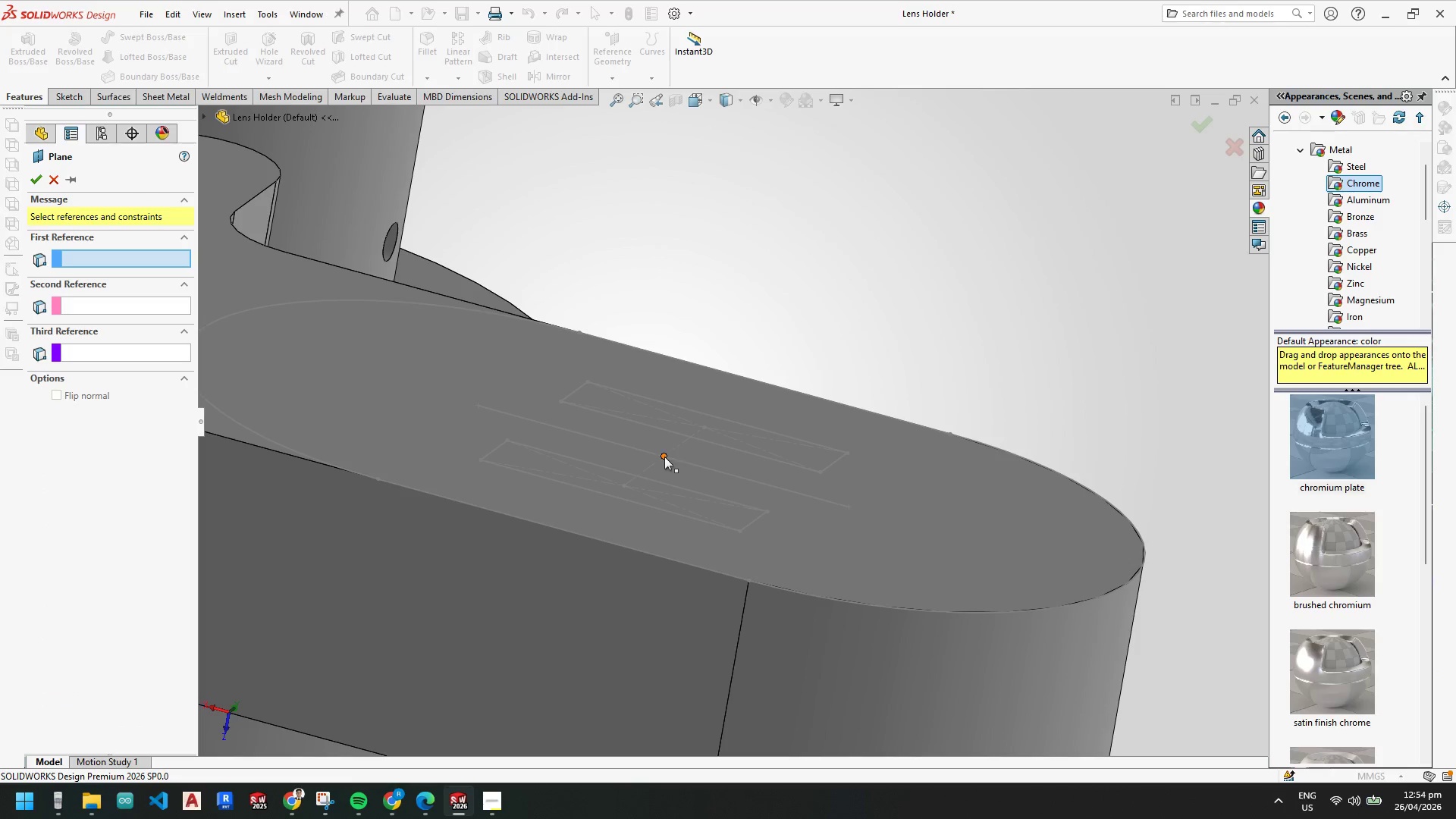 
left_click([664, 457])
 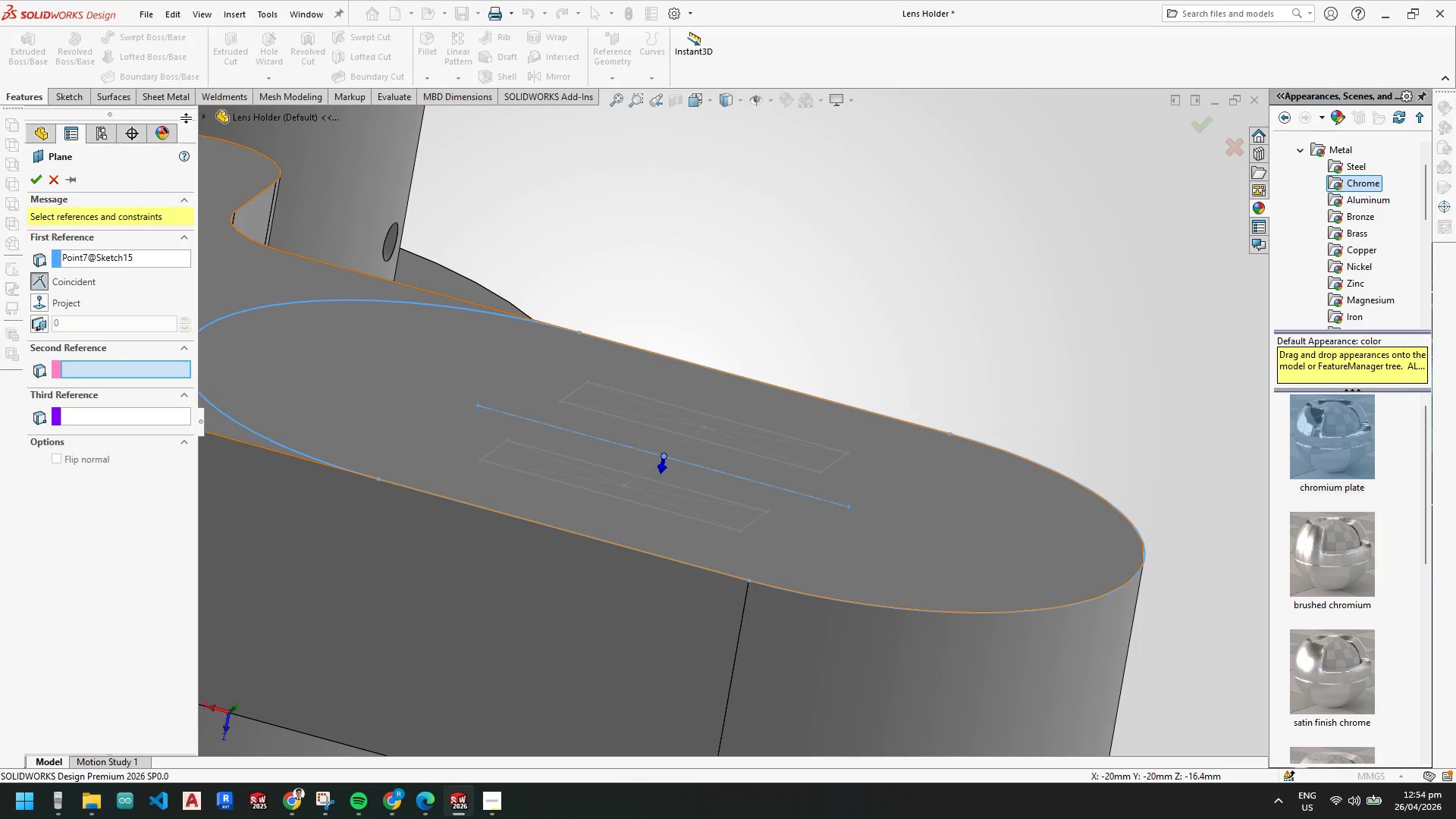 
left_click([202, 115])
 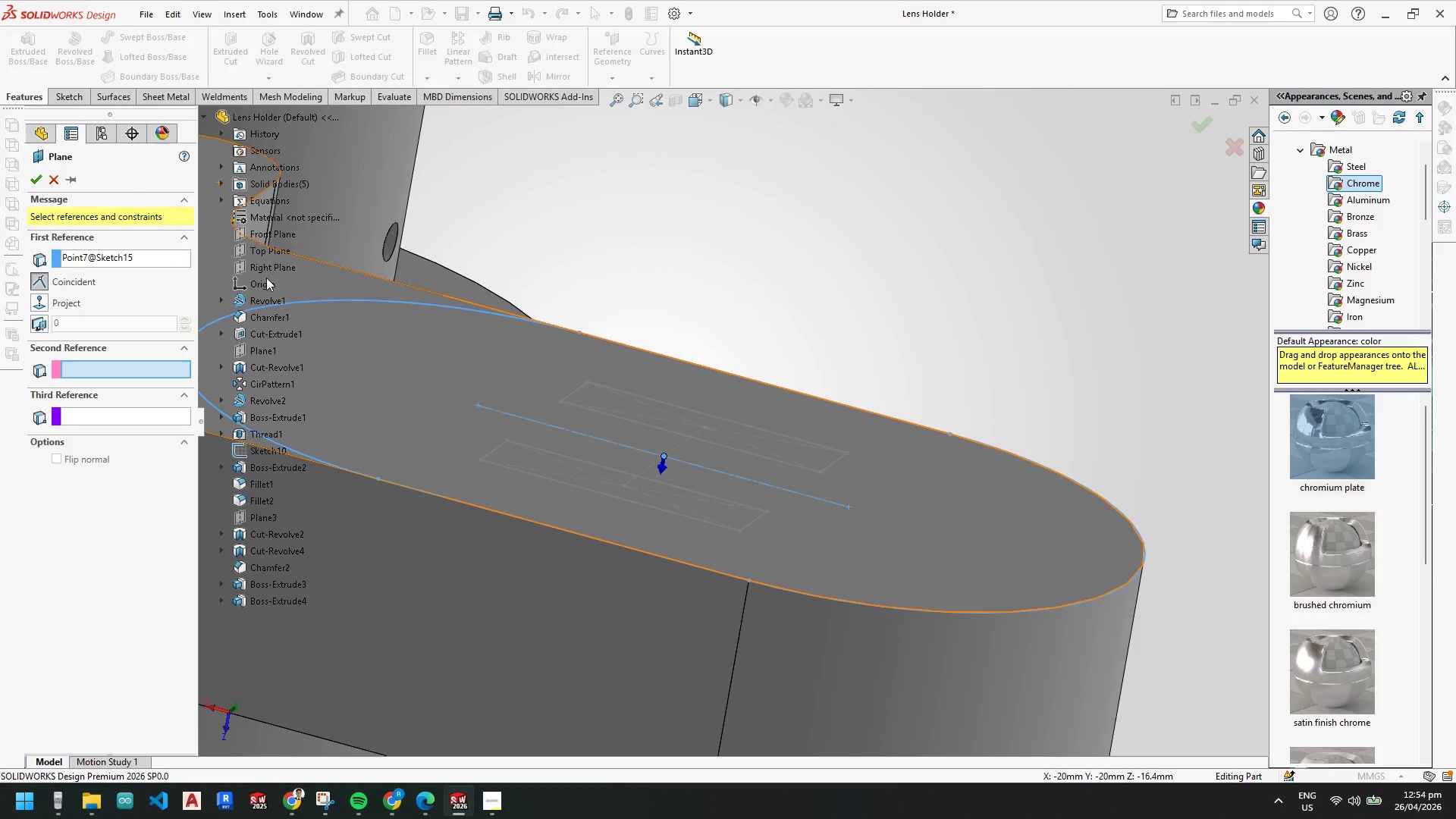 
left_click([265, 264])
 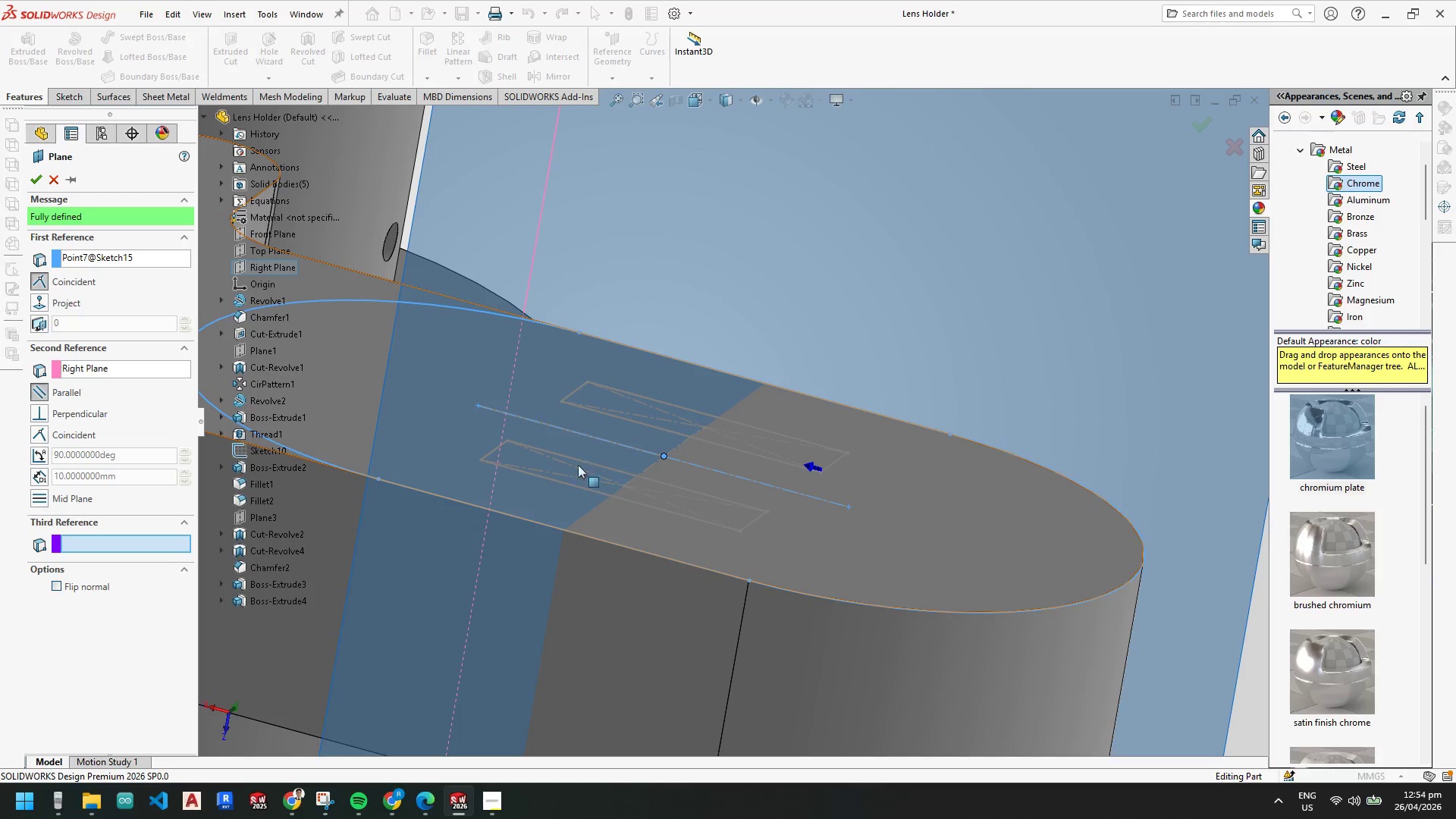 
scroll: coordinate [602, 447], scroll_direction: up, amount: 6.0
 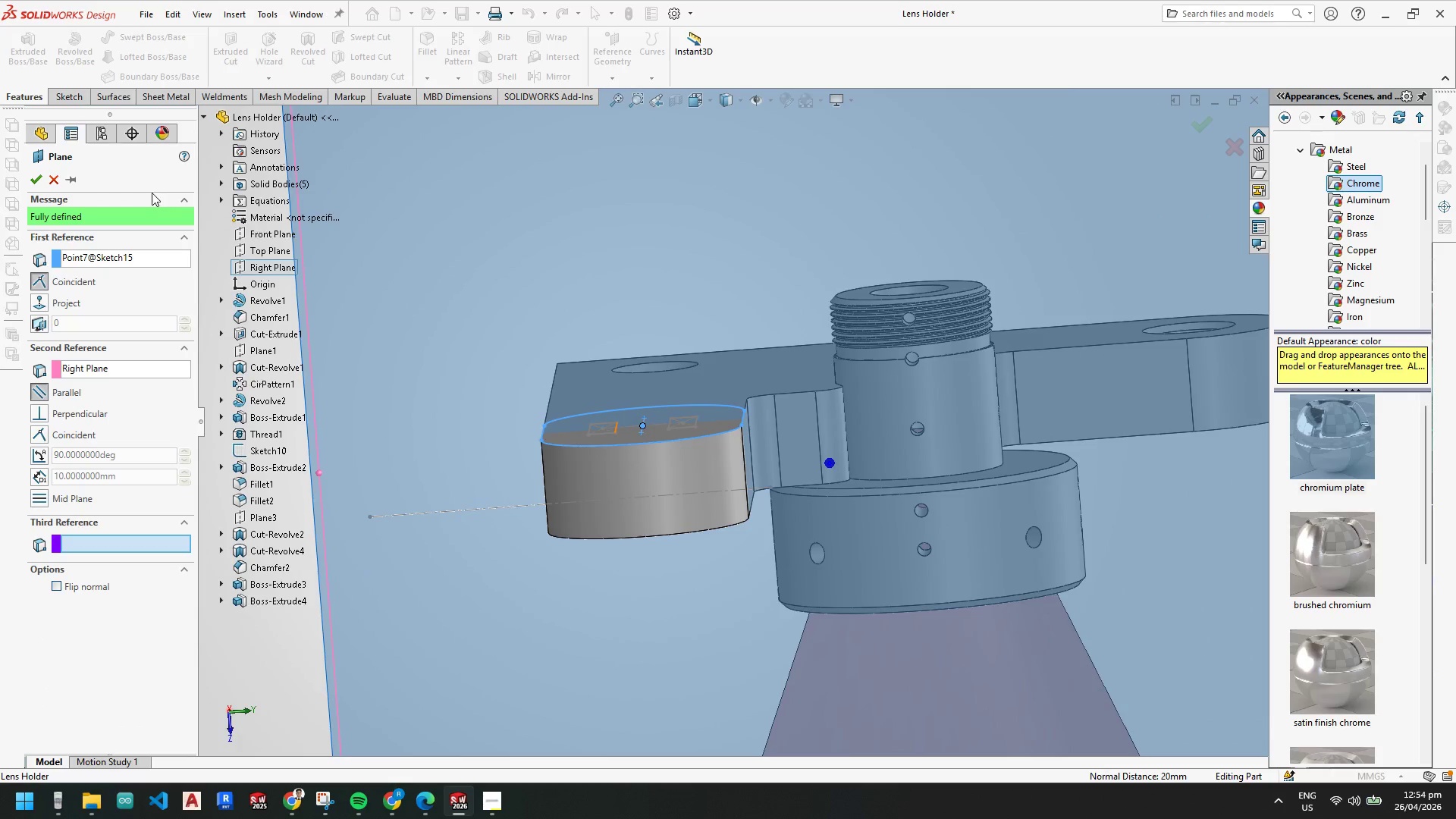 
left_click([39, 175])
 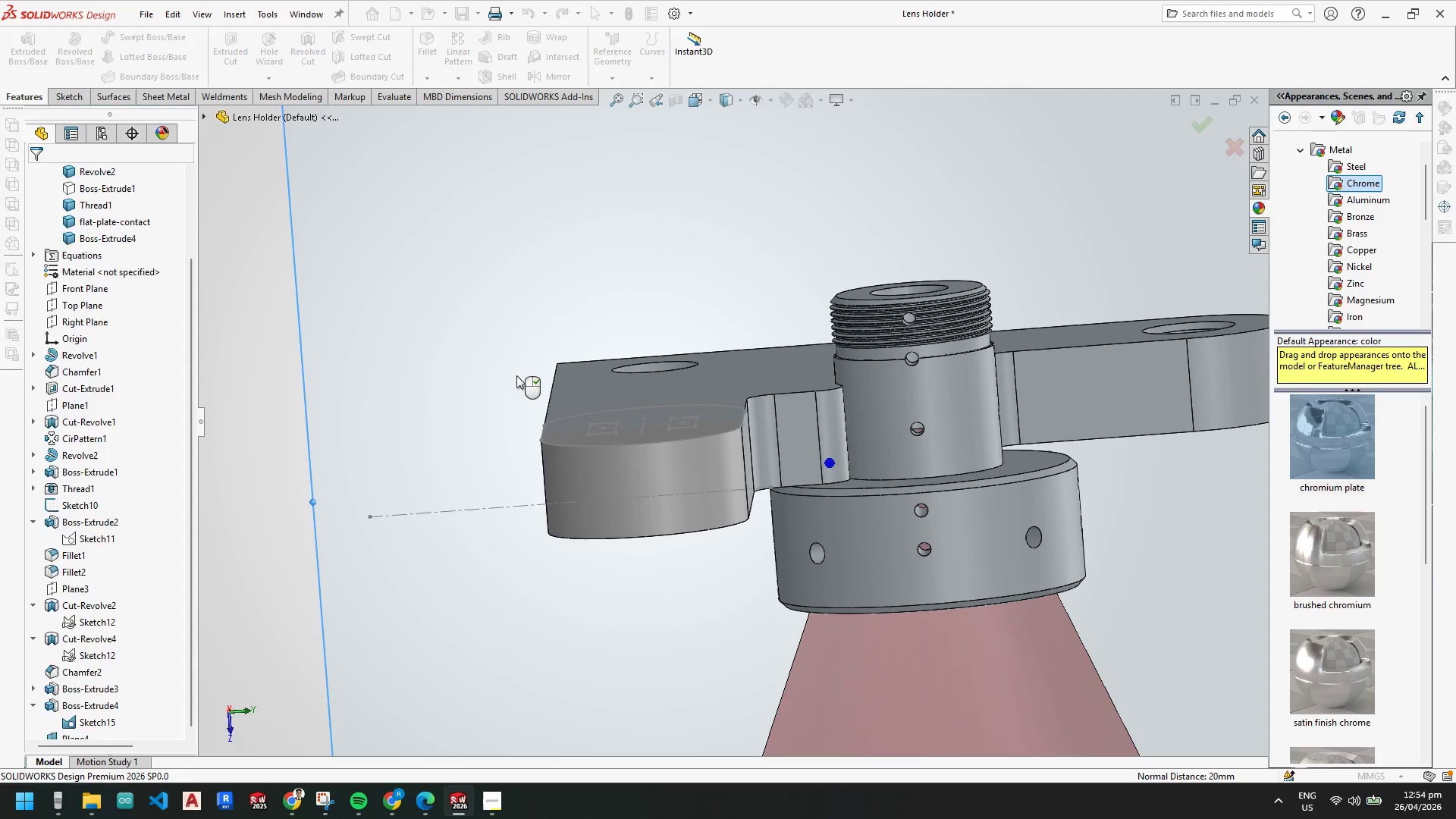 
scroll: coordinate [538, 381], scroll_direction: up, amount: 4.0
 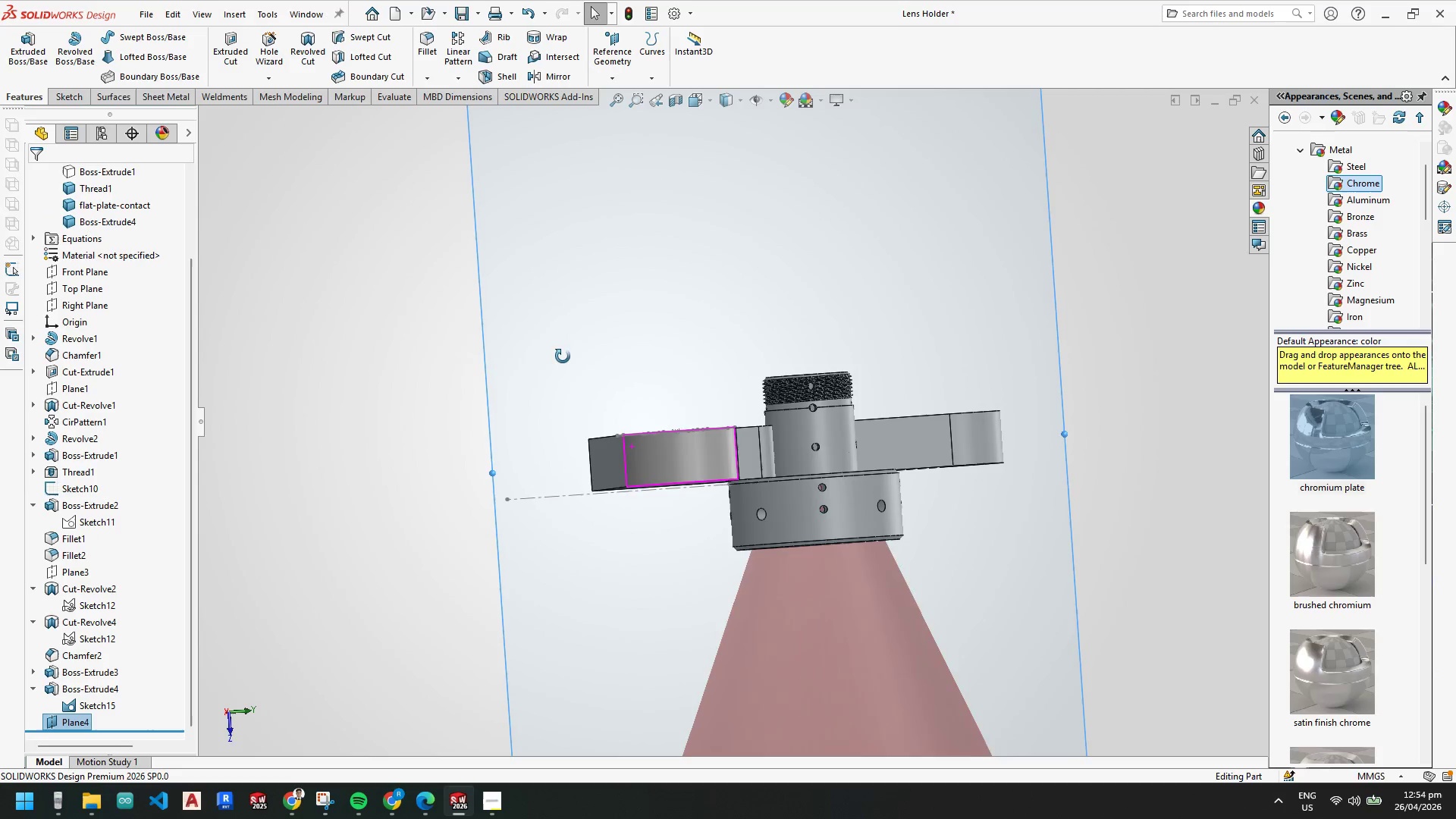 
right_click([572, 311])
 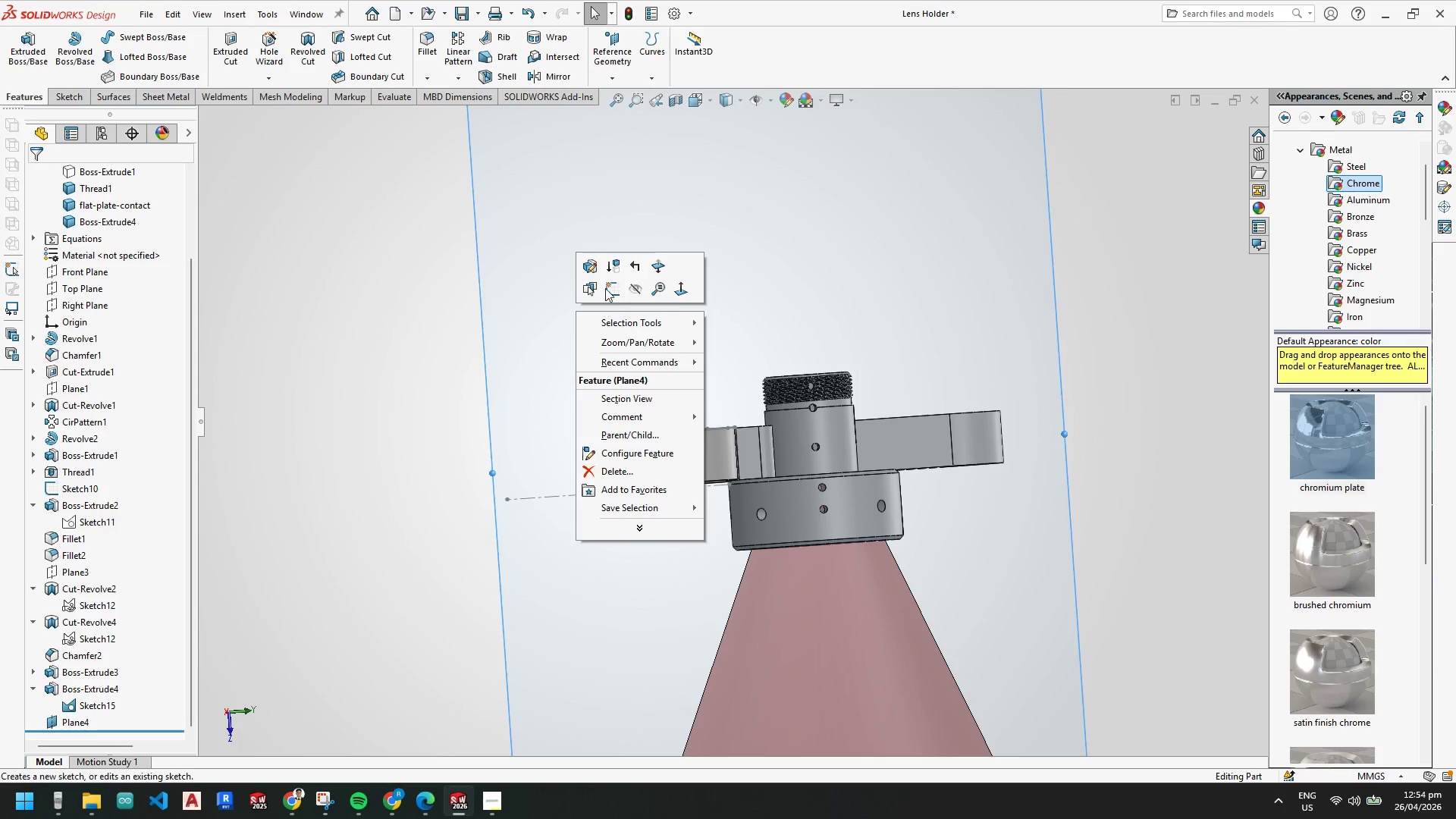 
left_click([611, 284])
 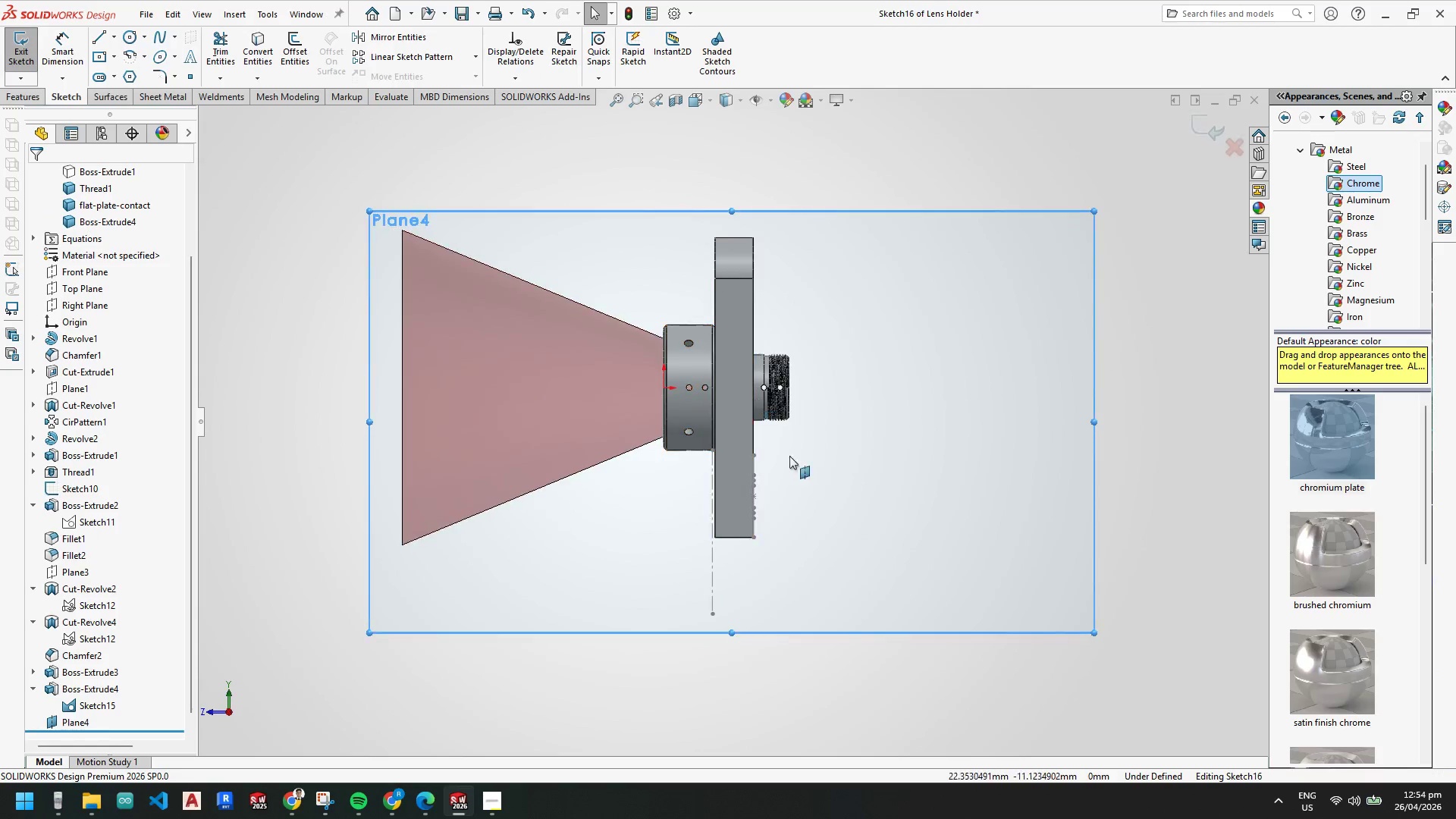 
scroll: coordinate [874, 535], scroll_direction: down, amount: 1.0
 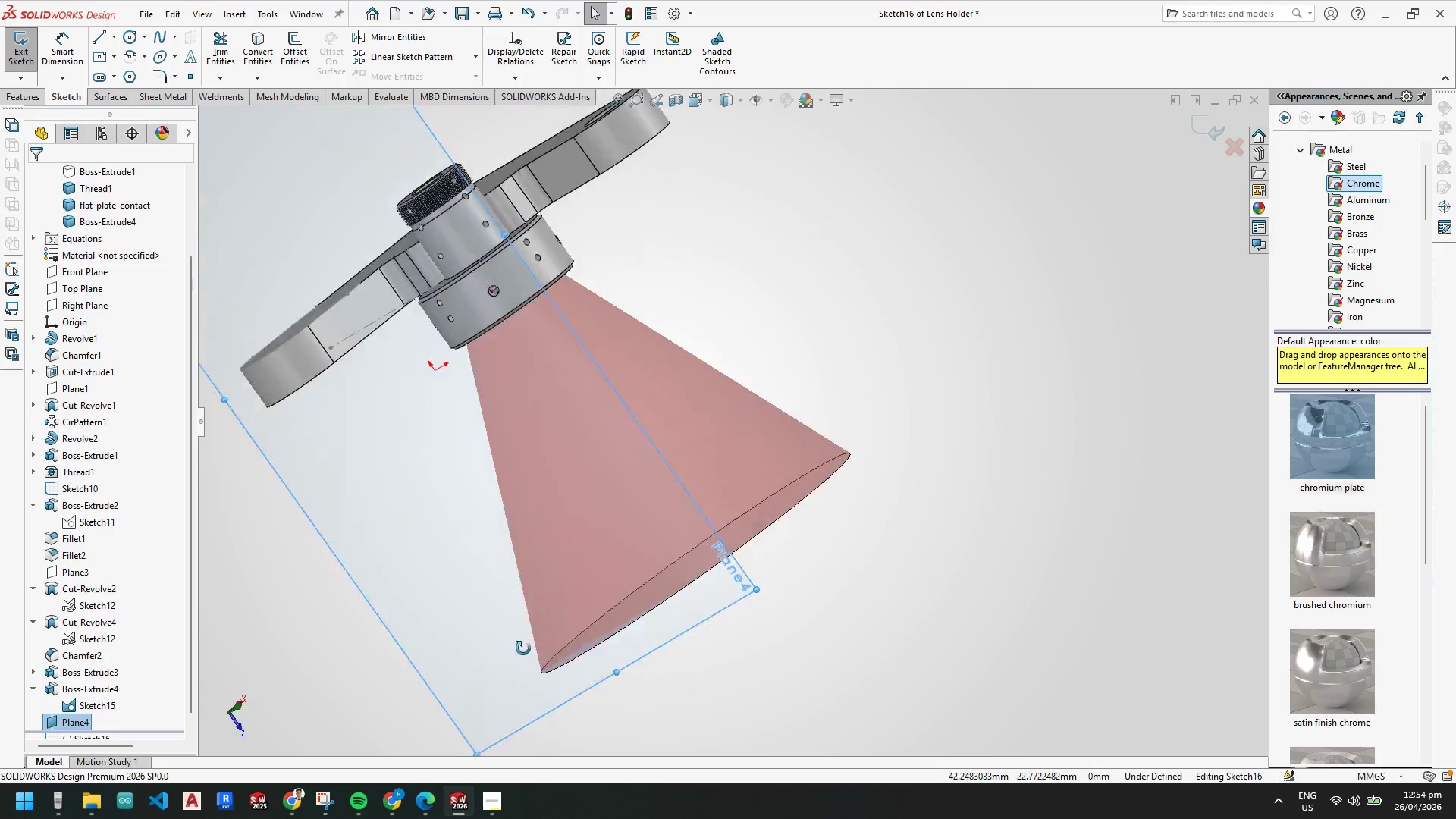 
key(Space)
 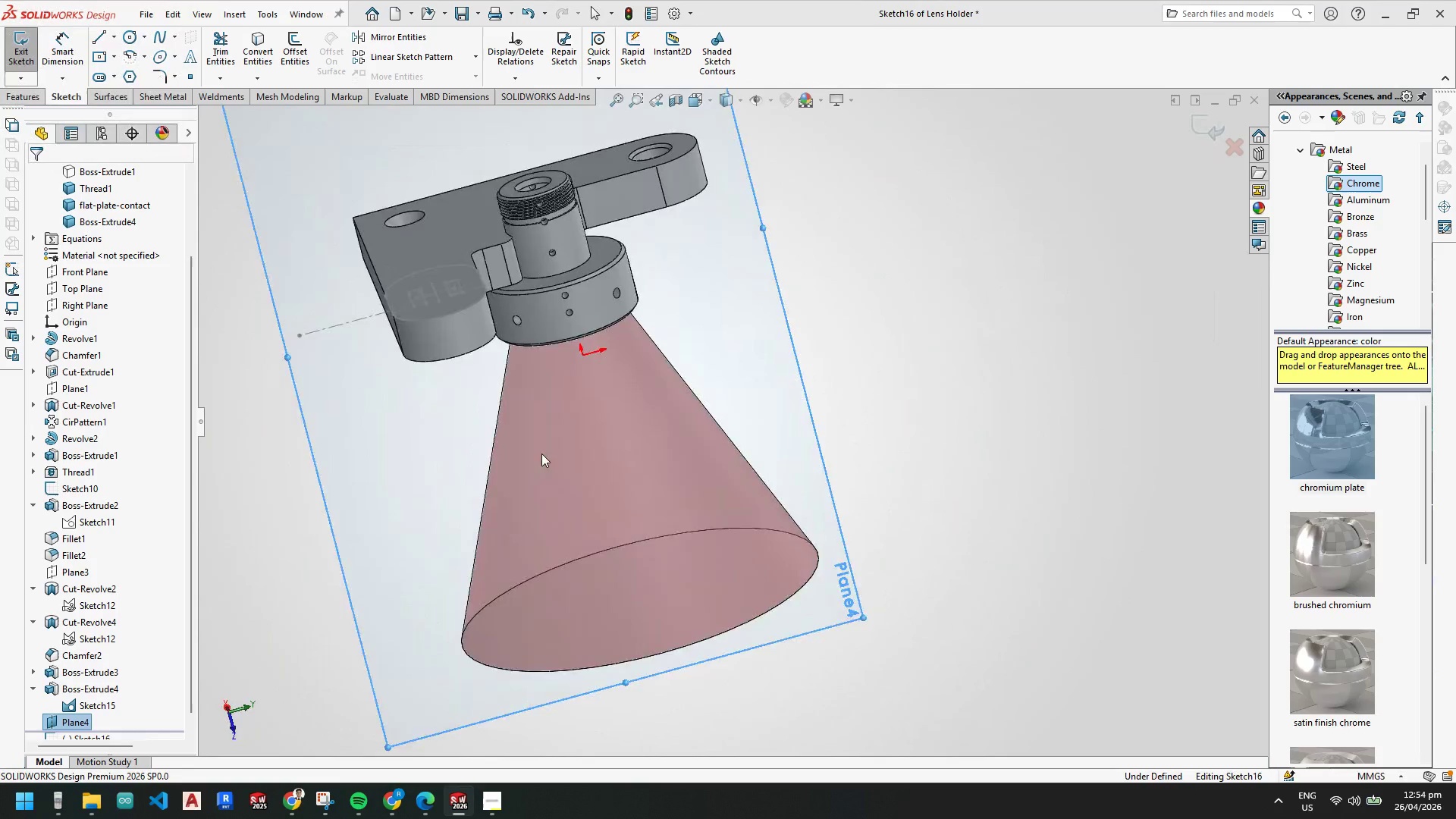 
scroll: coordinate [702, 380], scroll_direction: down, amount: 7.0
 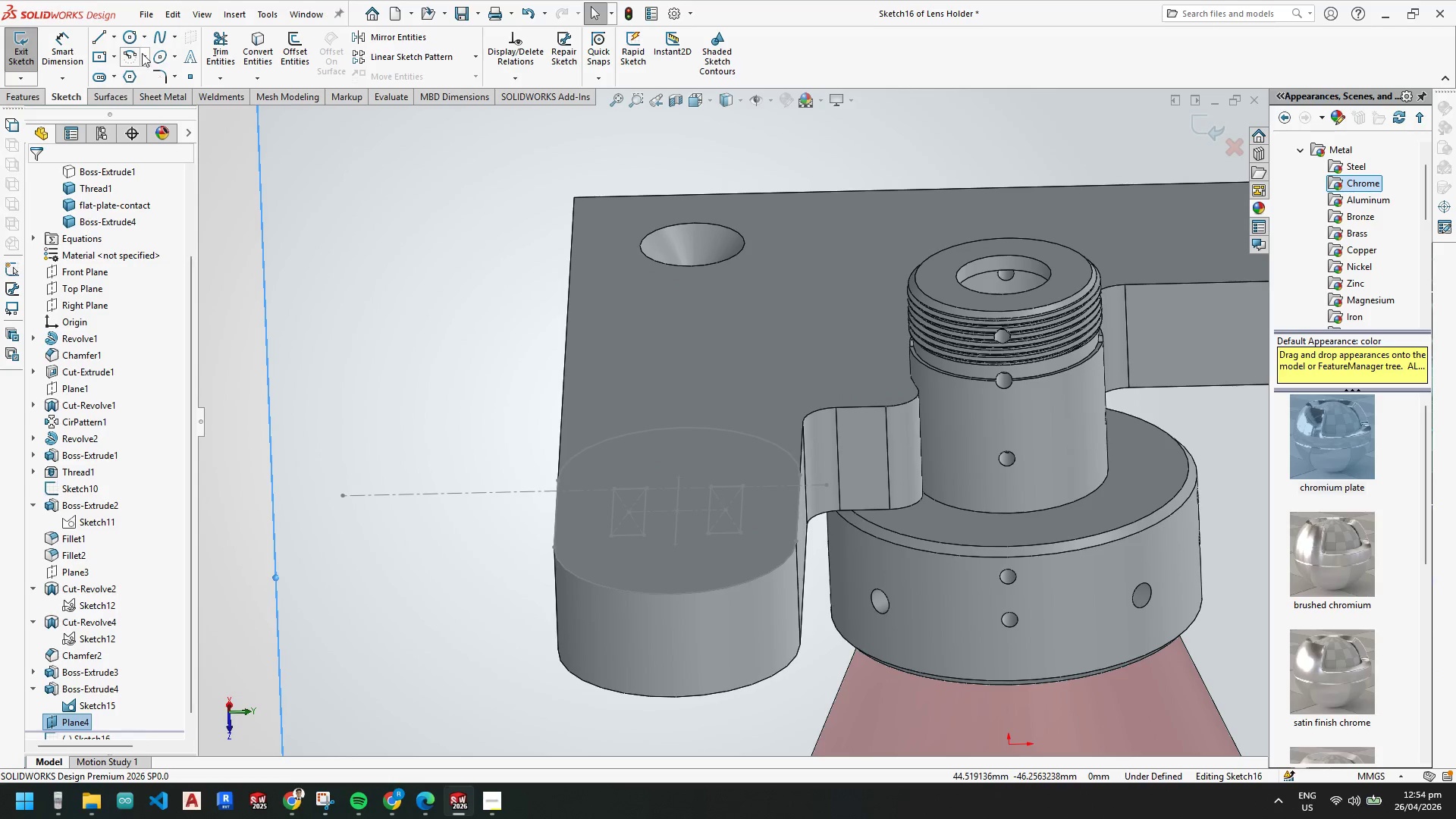 
left_click([114, 38])
 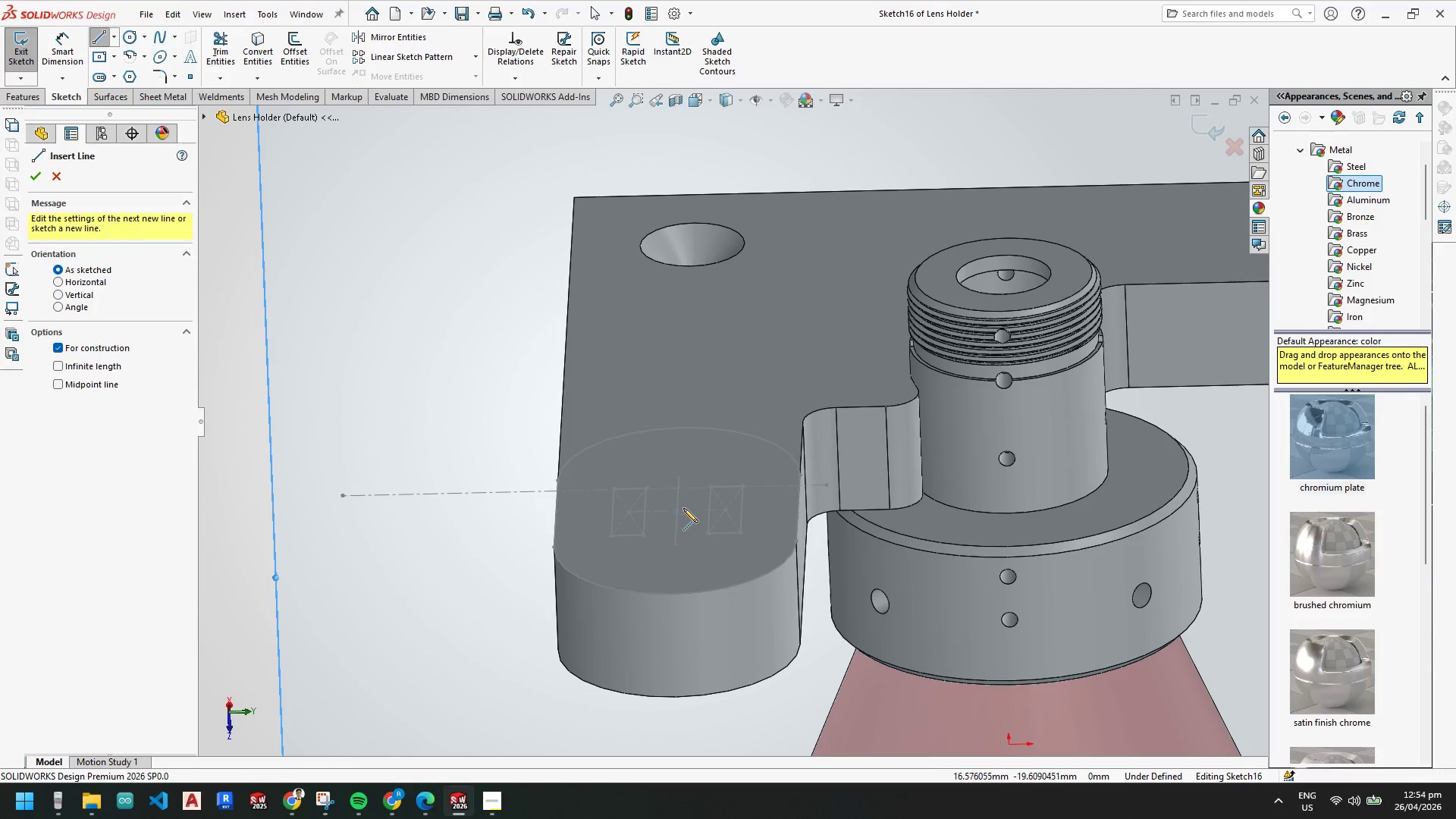 
left_click_drag(start_coordinate=[679, 513], to_coordinate=[678, 510])
 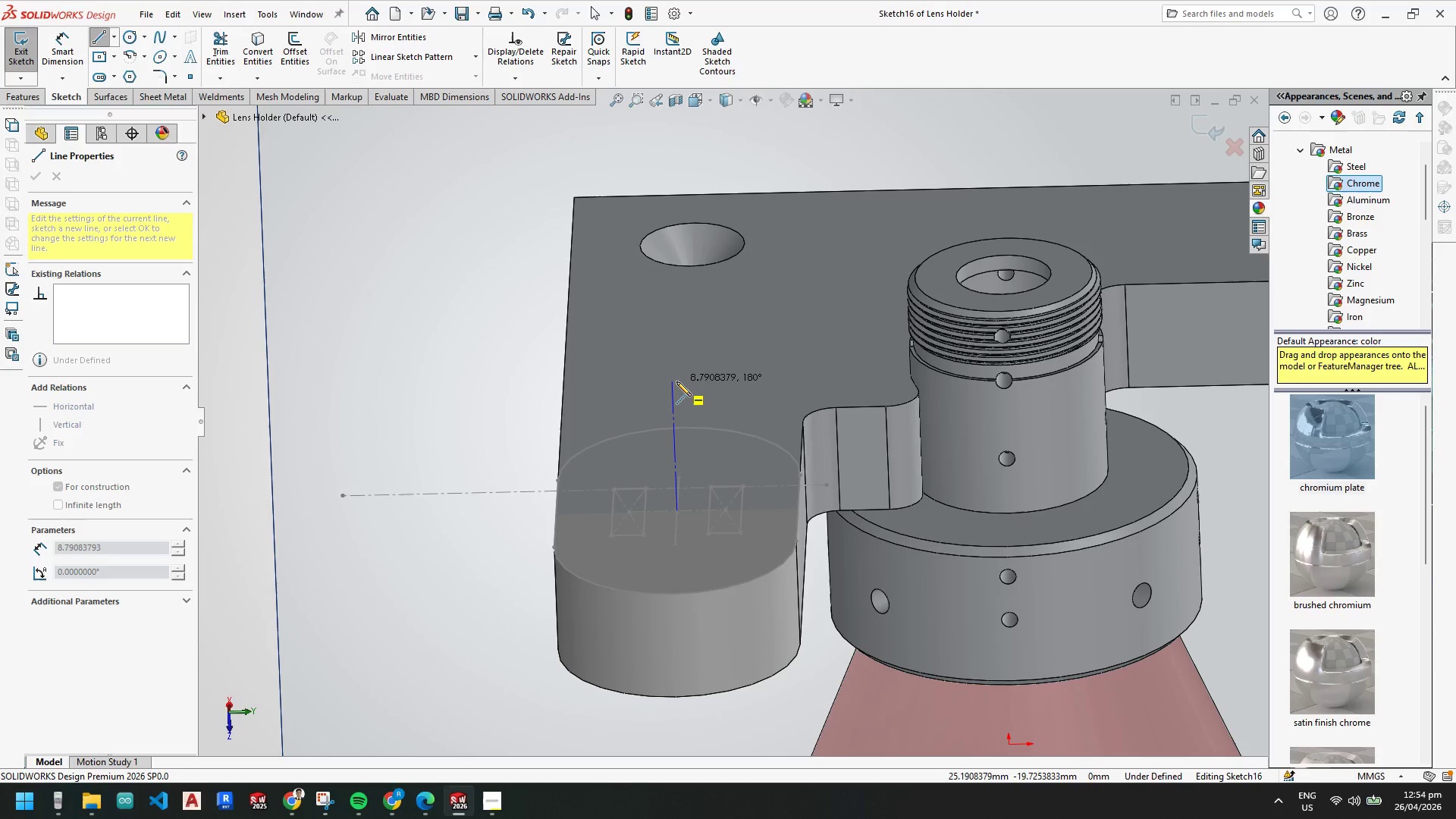 
left_click([676, 381])
 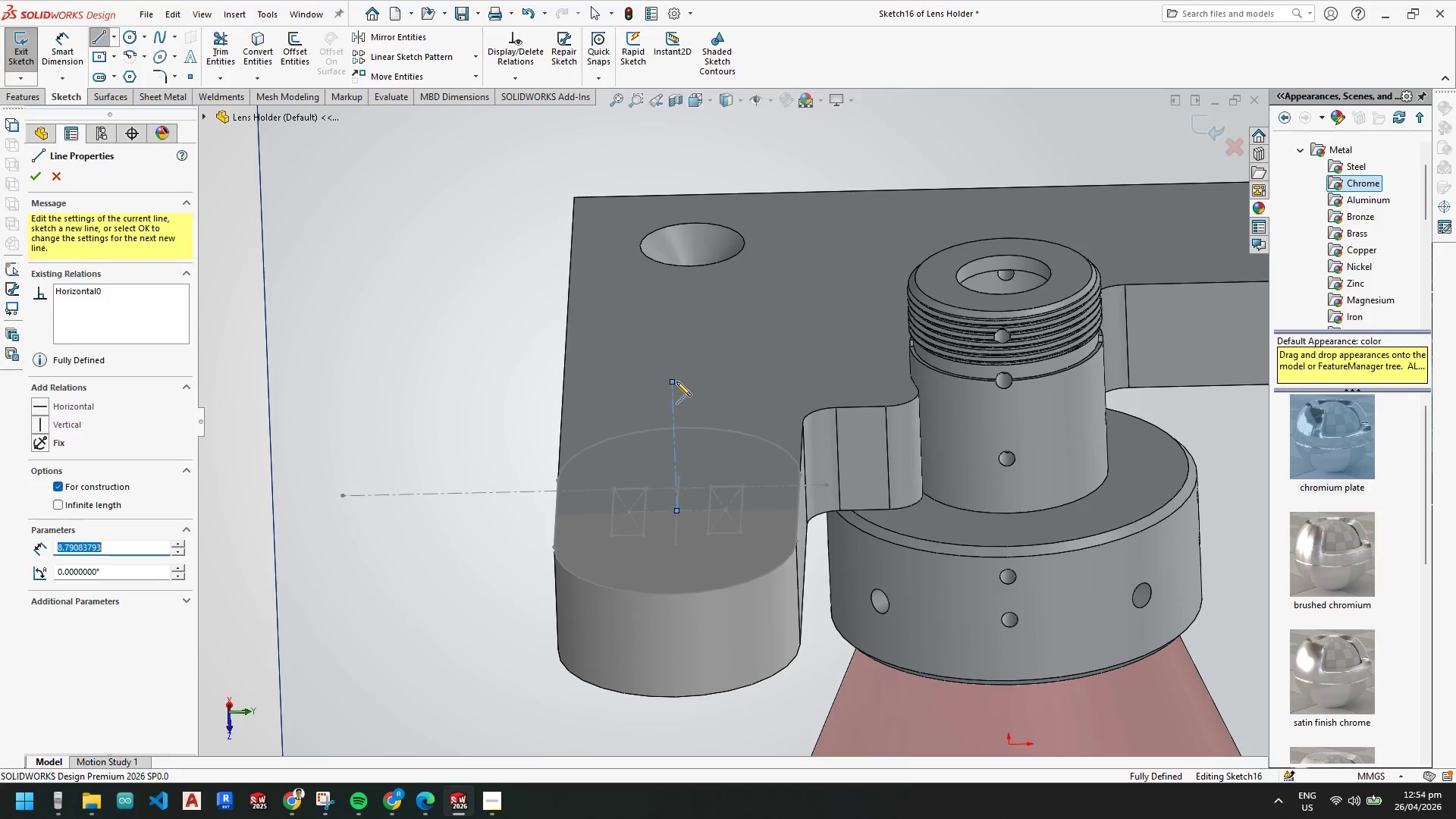 
key(Escape)
 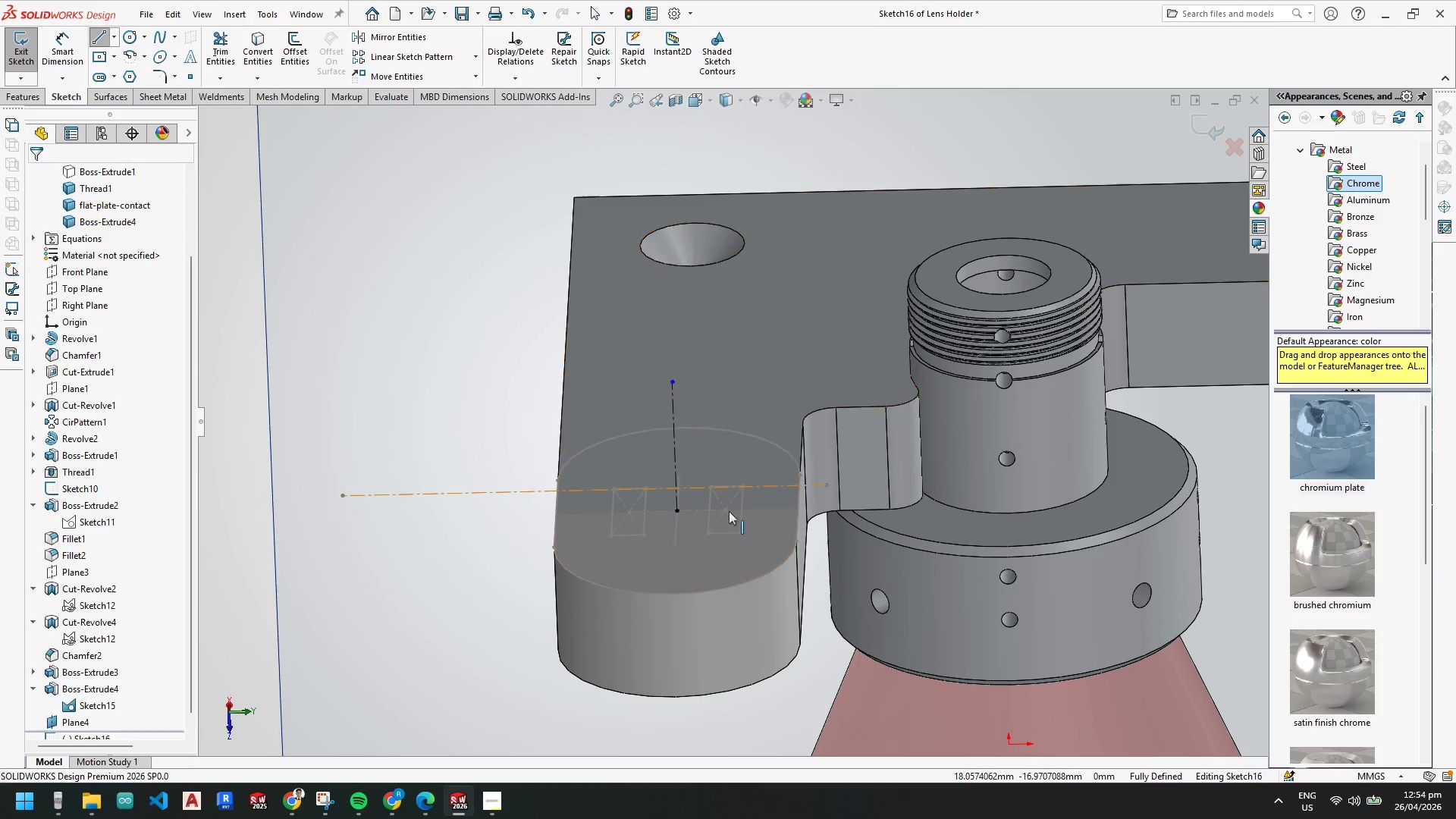 
key(Escape)
 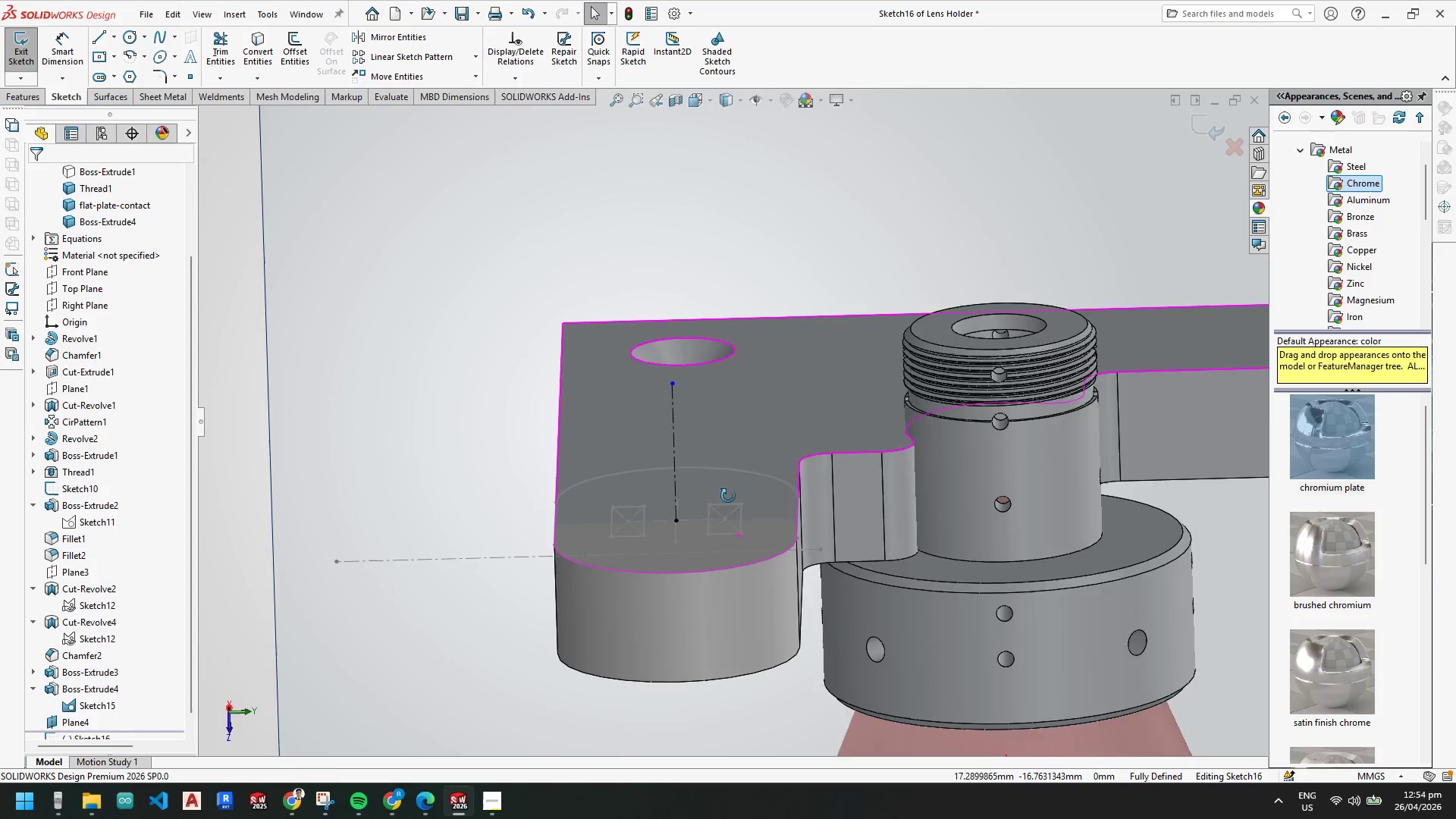 
key(Space)
 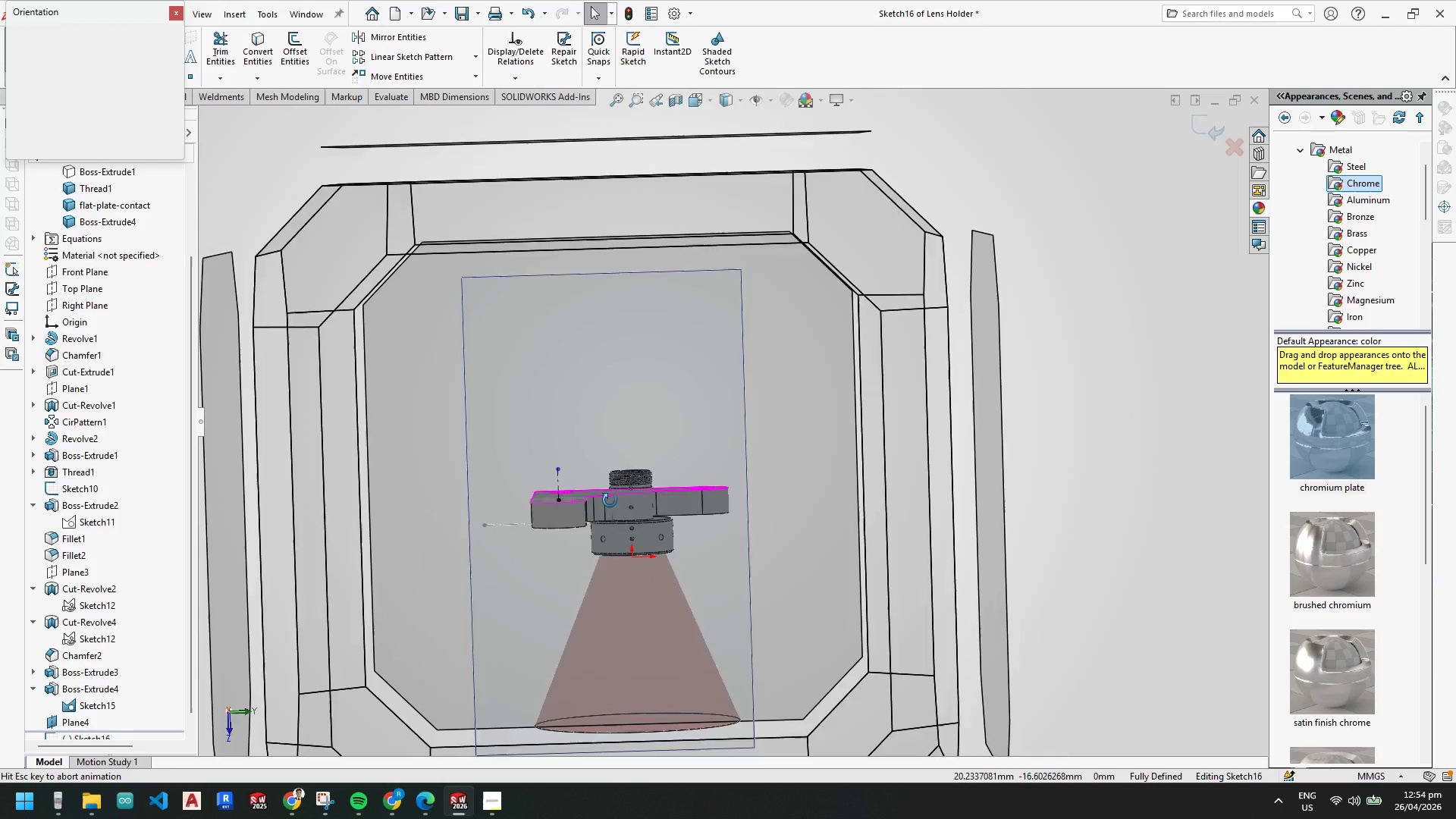 
left_click([575, 501])
 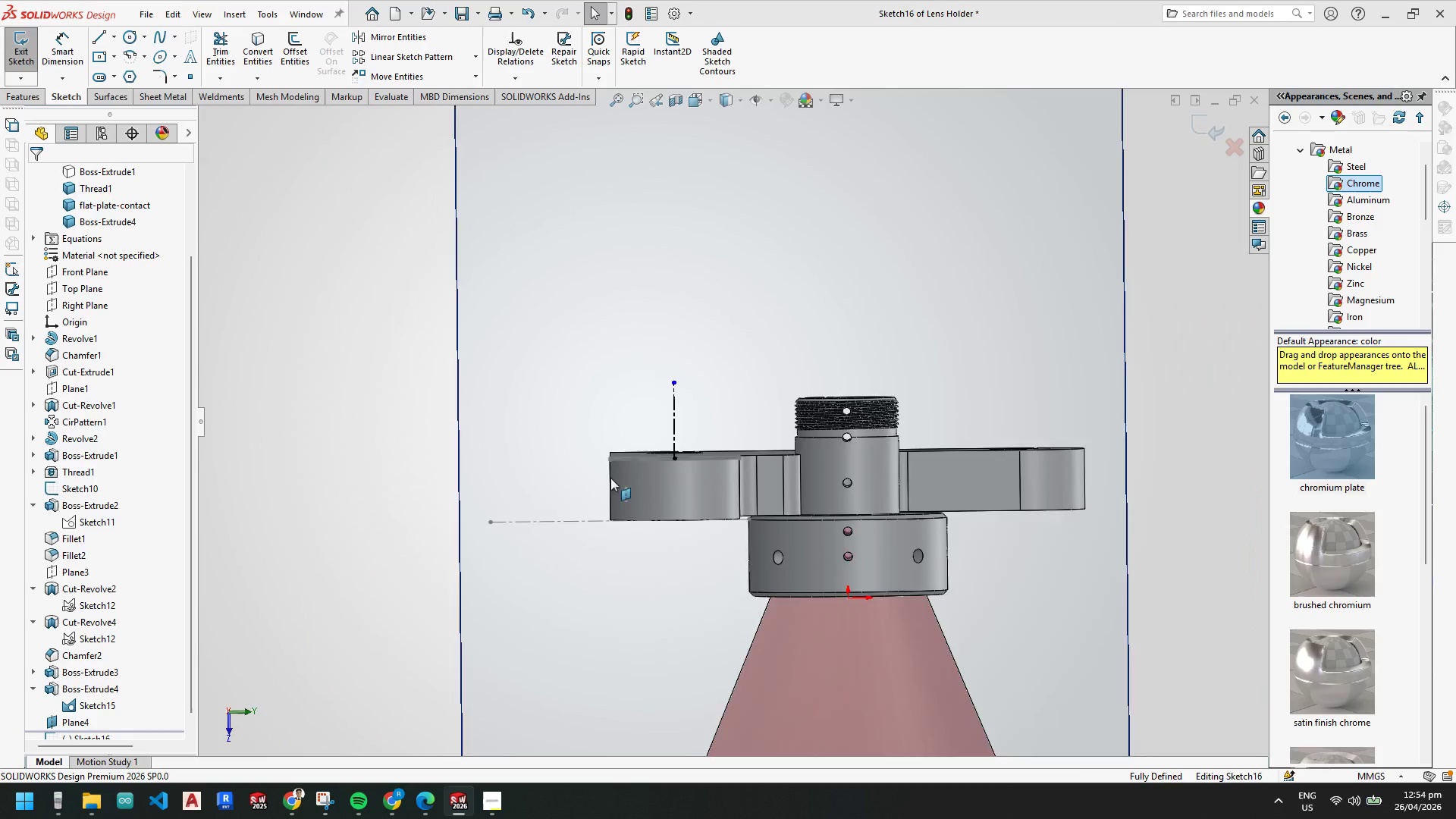 
scroll: coordinate [732, 432], scroll_direction: down, amount: 8.0
 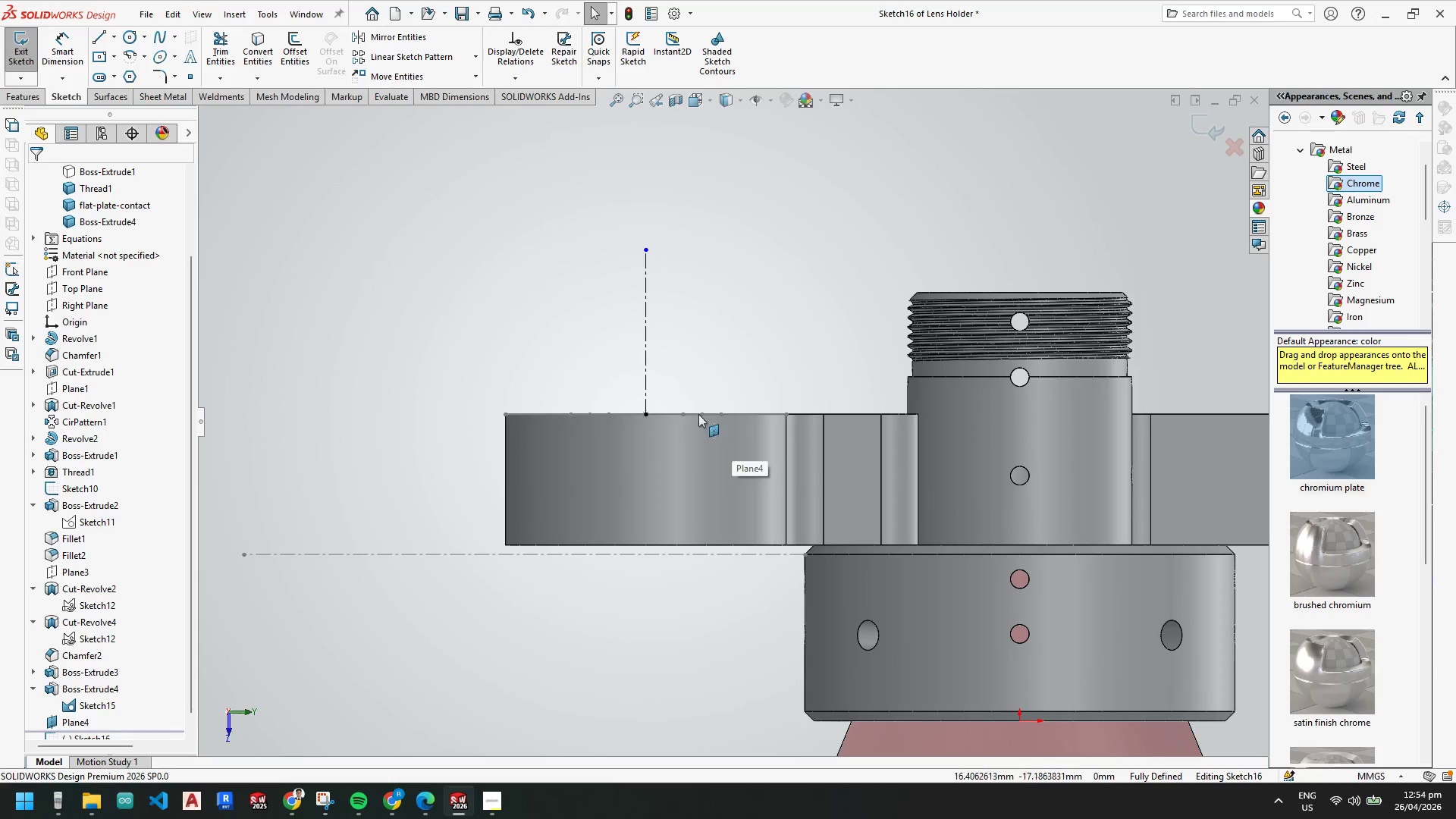 
key(Escape)
 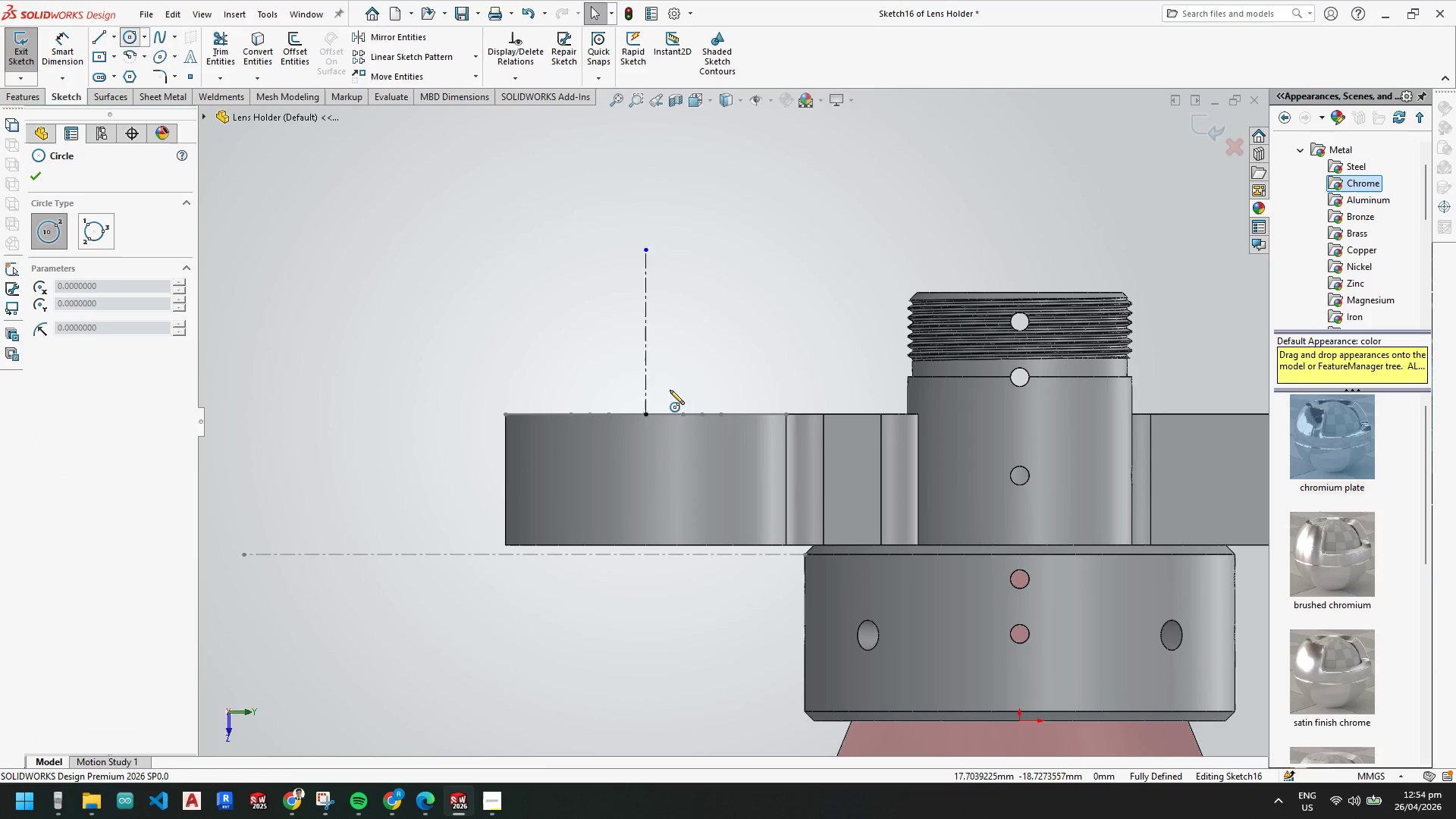 
left_click([646, 380])
 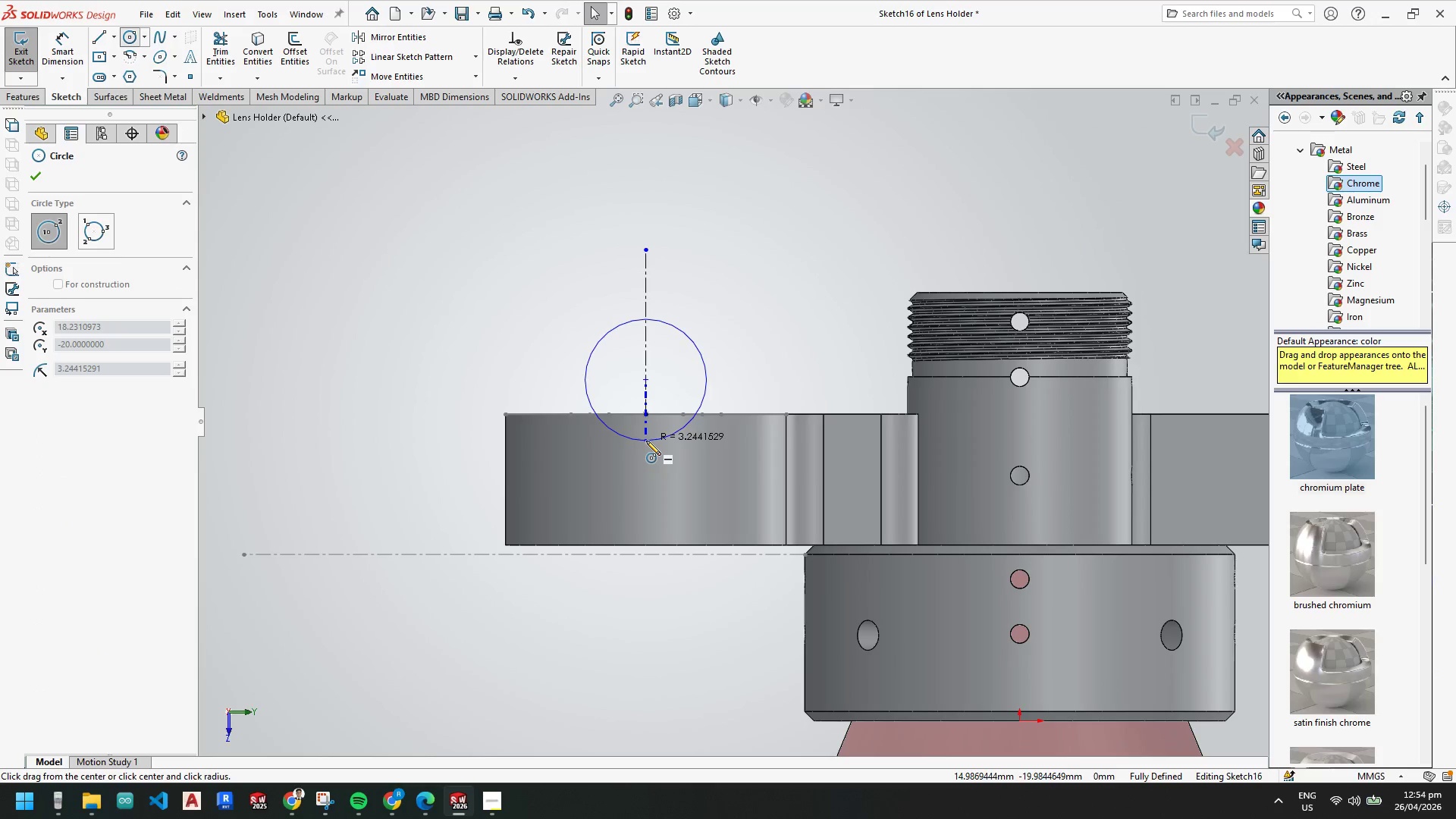 
left_click([646, 441])
 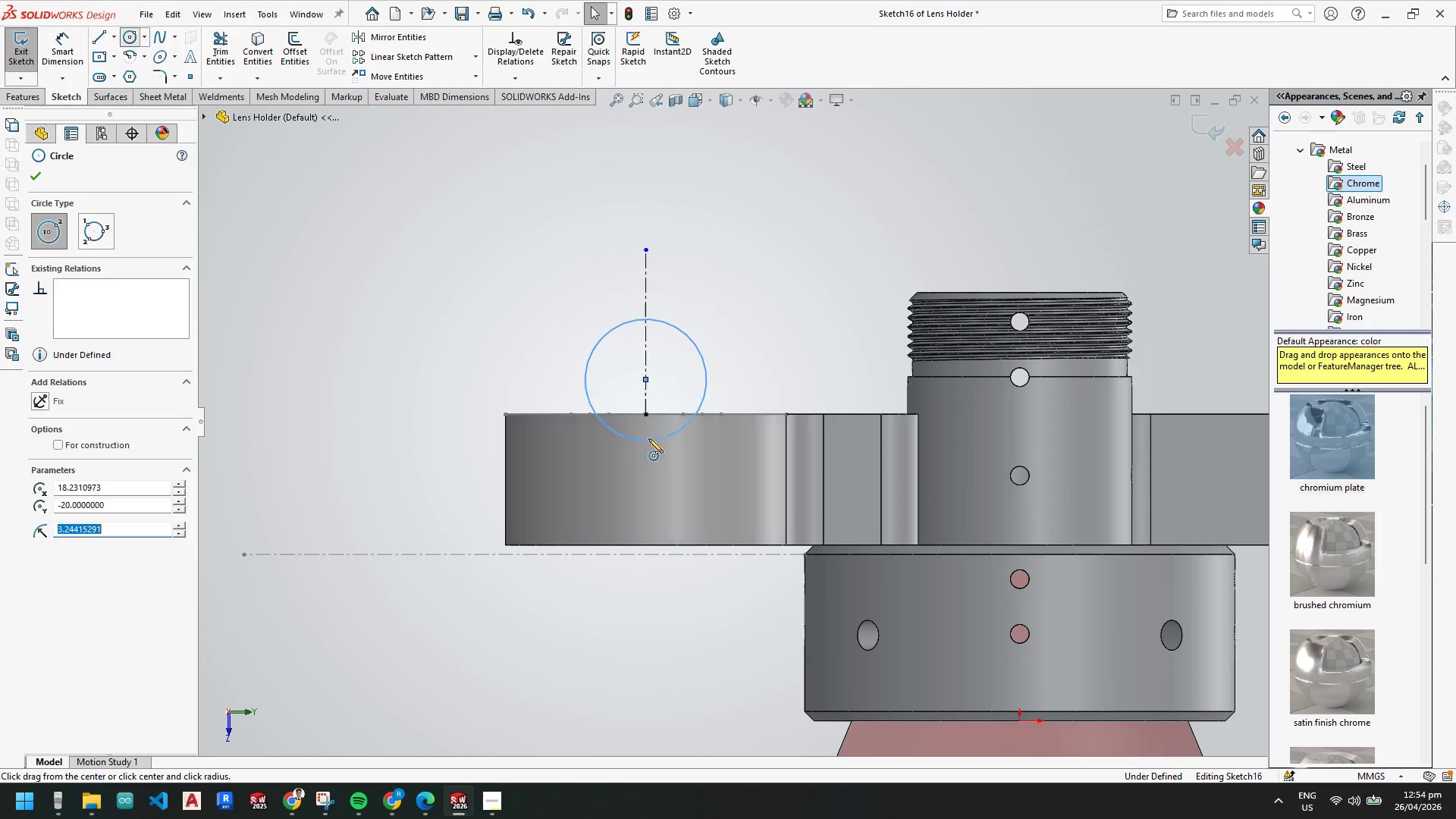 
hold_key(key=Escape, duration=0.31)
 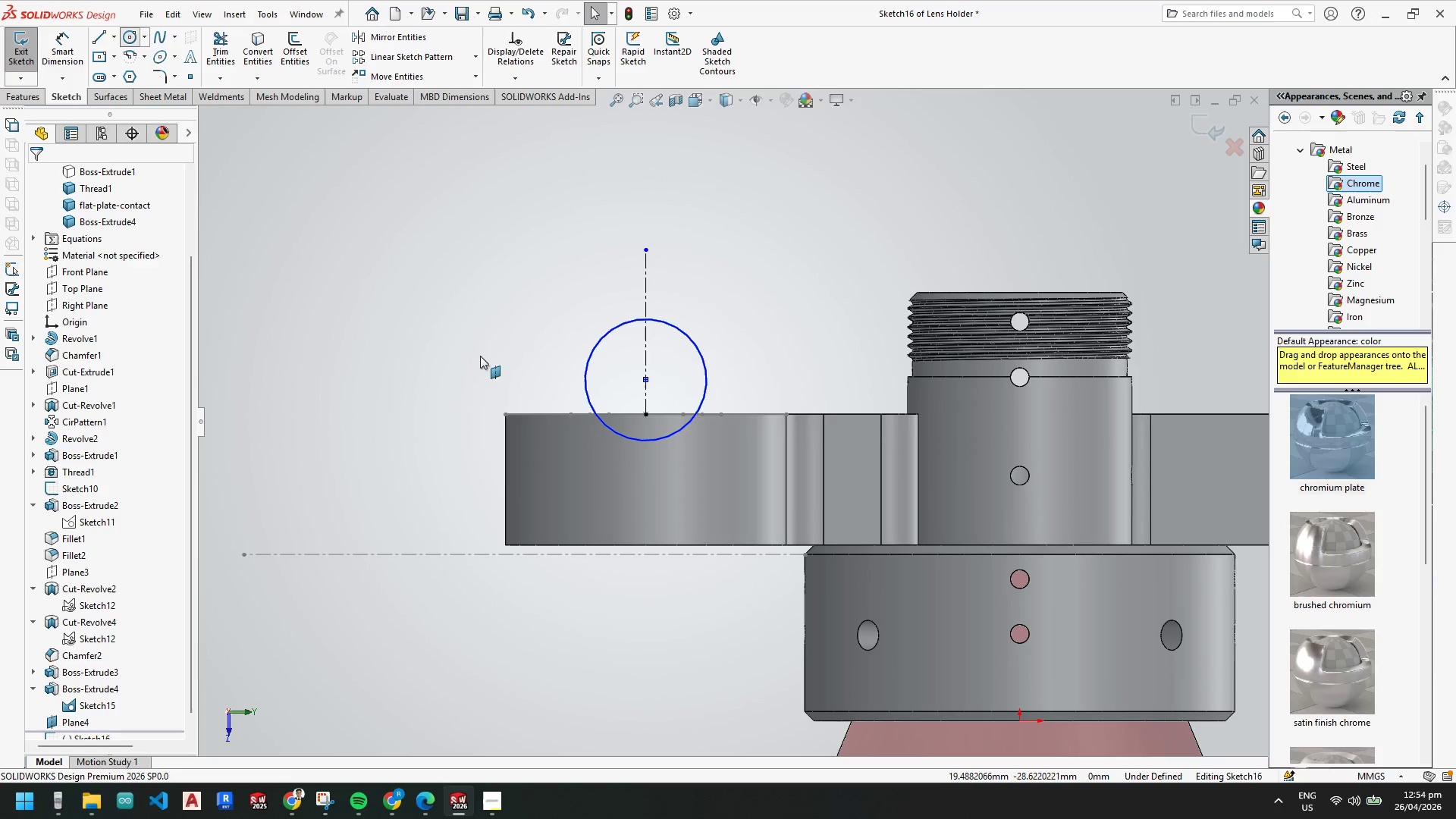 
key(Escape)
 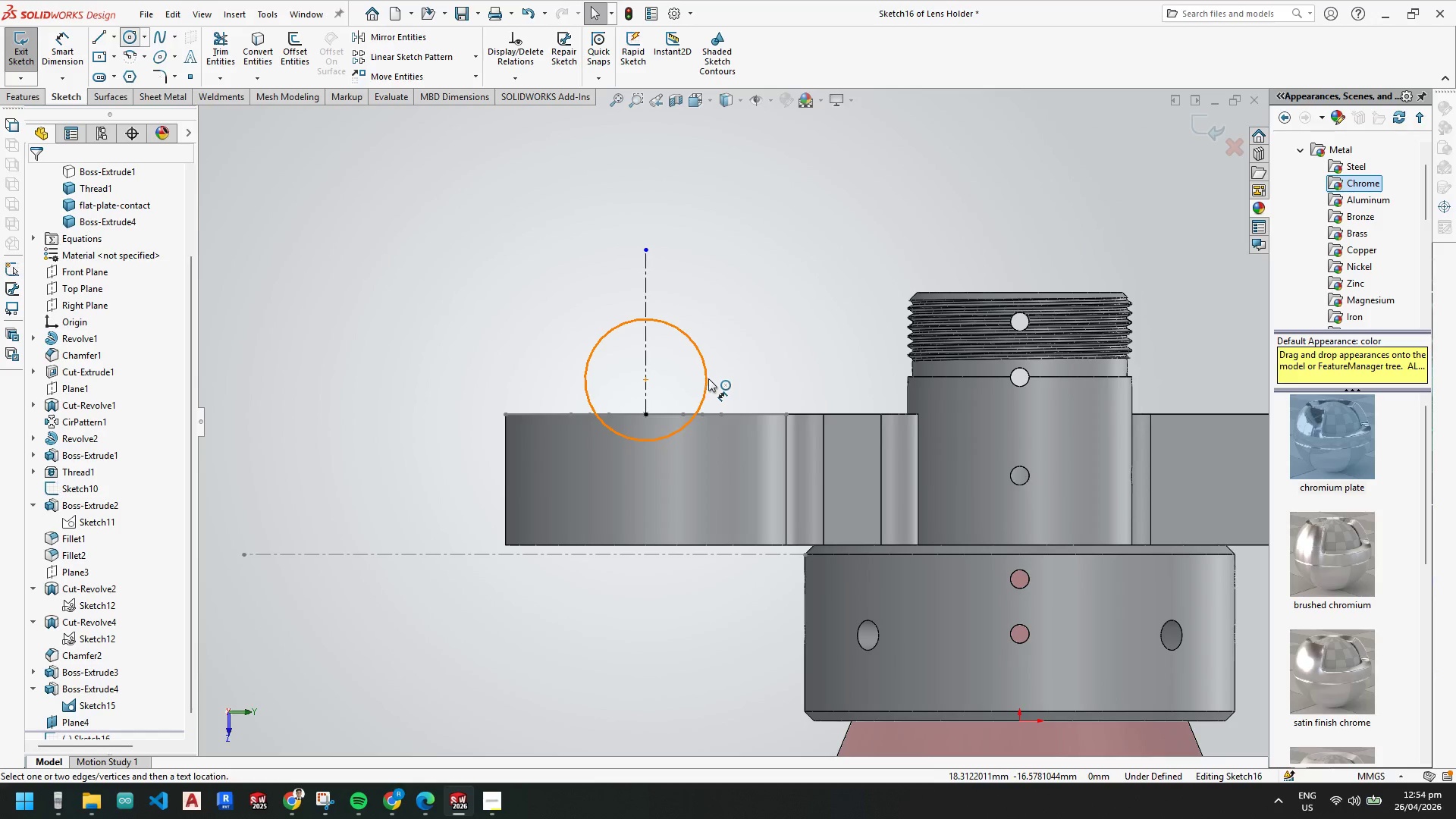 
scroll: coordinate [657, 407], scroll_direction: down, amount: 3.0
 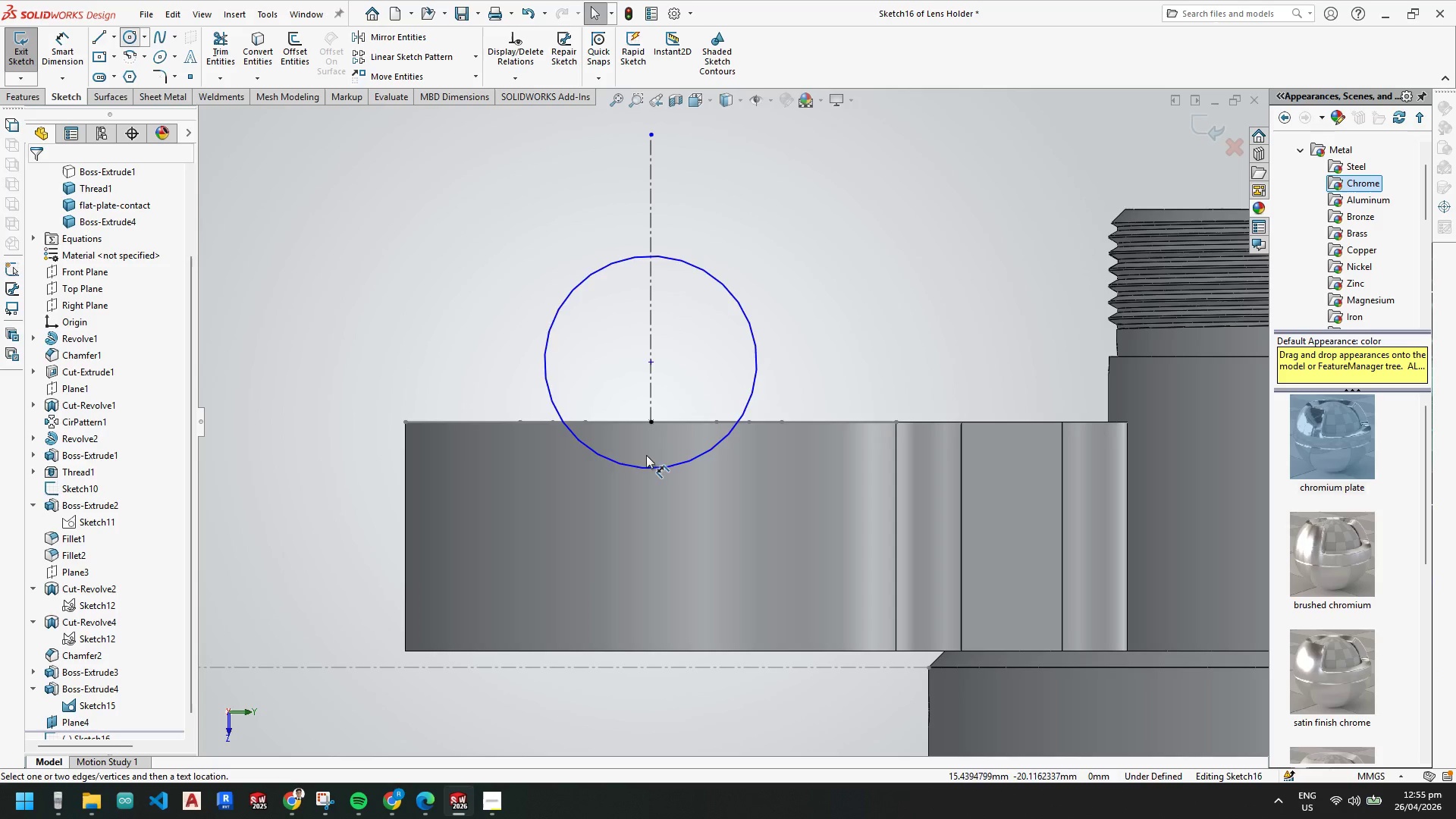 
key(Escape)
 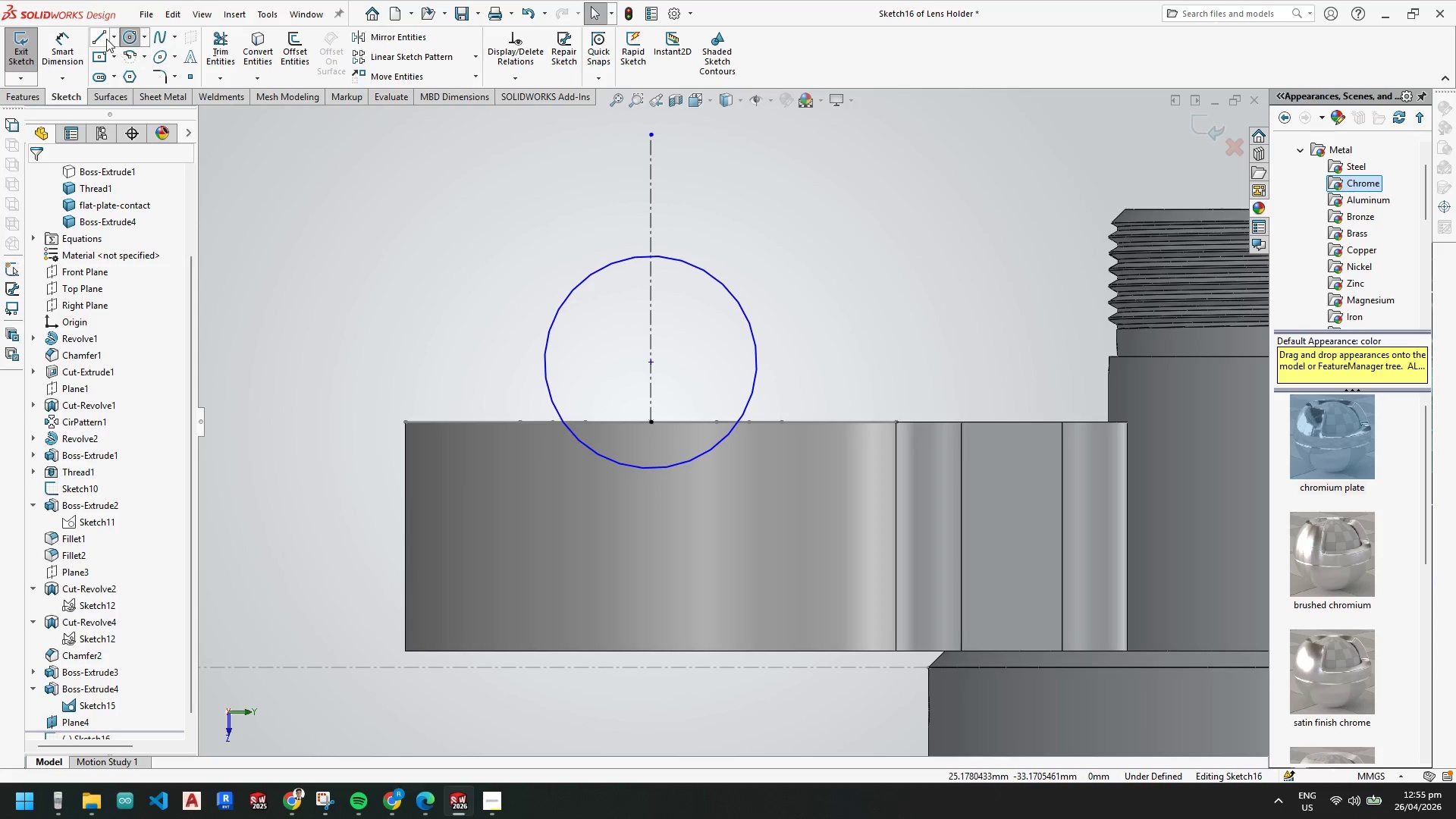 
left_click([113, 38])
 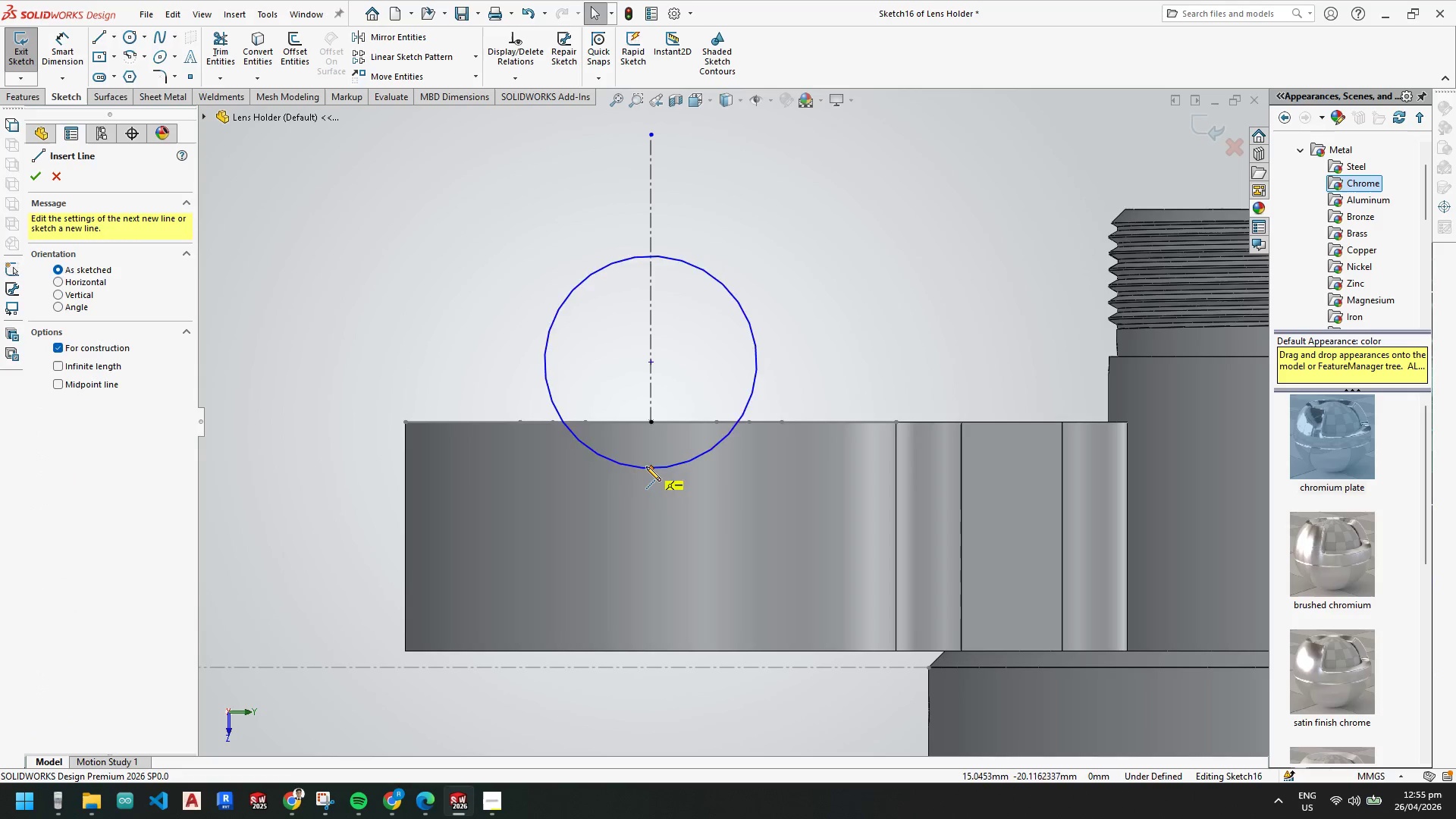 
left_click_drag(start_coordinate=[650, 469], to_coordinate=[654, 469])
 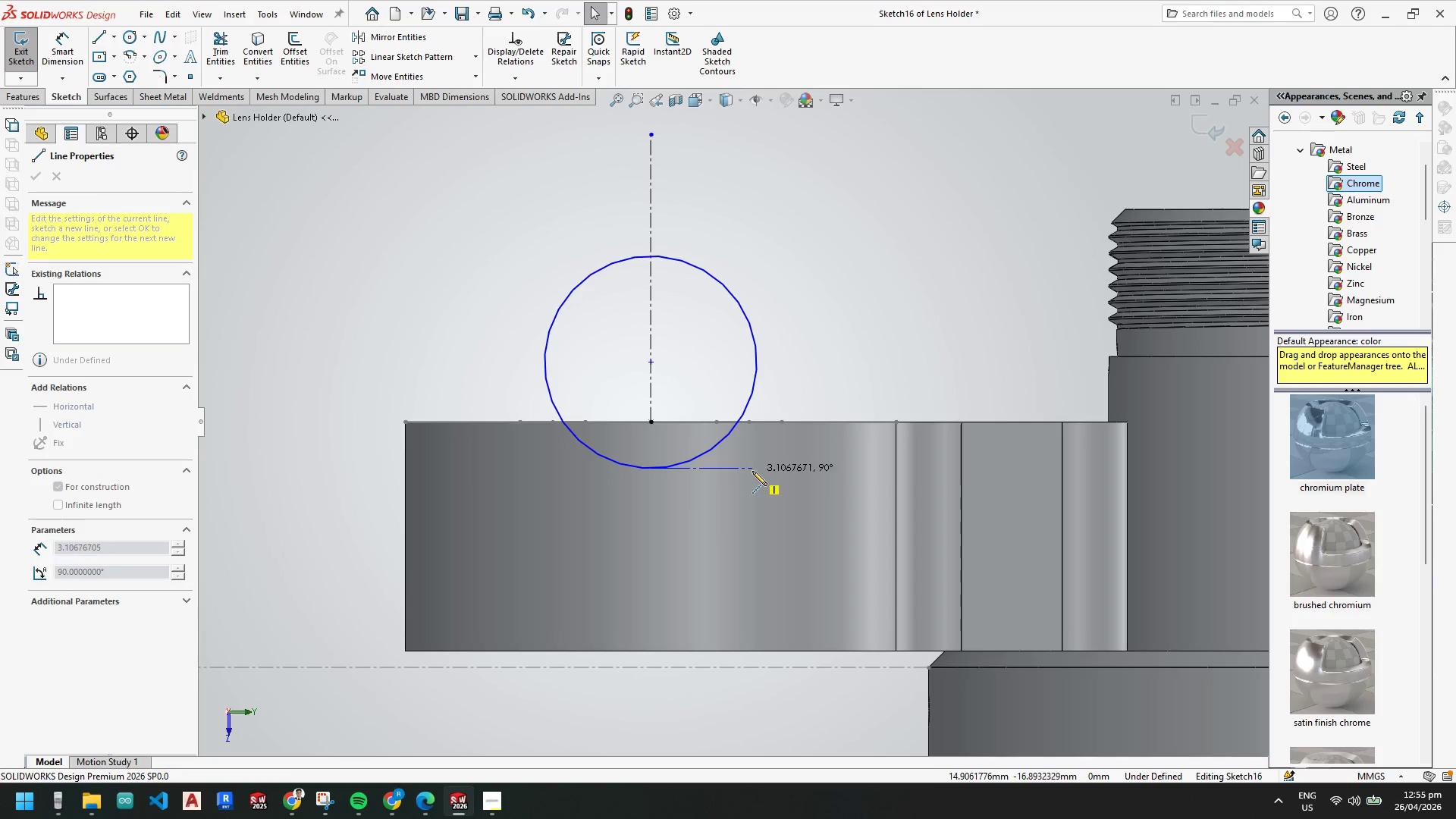 
left_click([752, 471])
 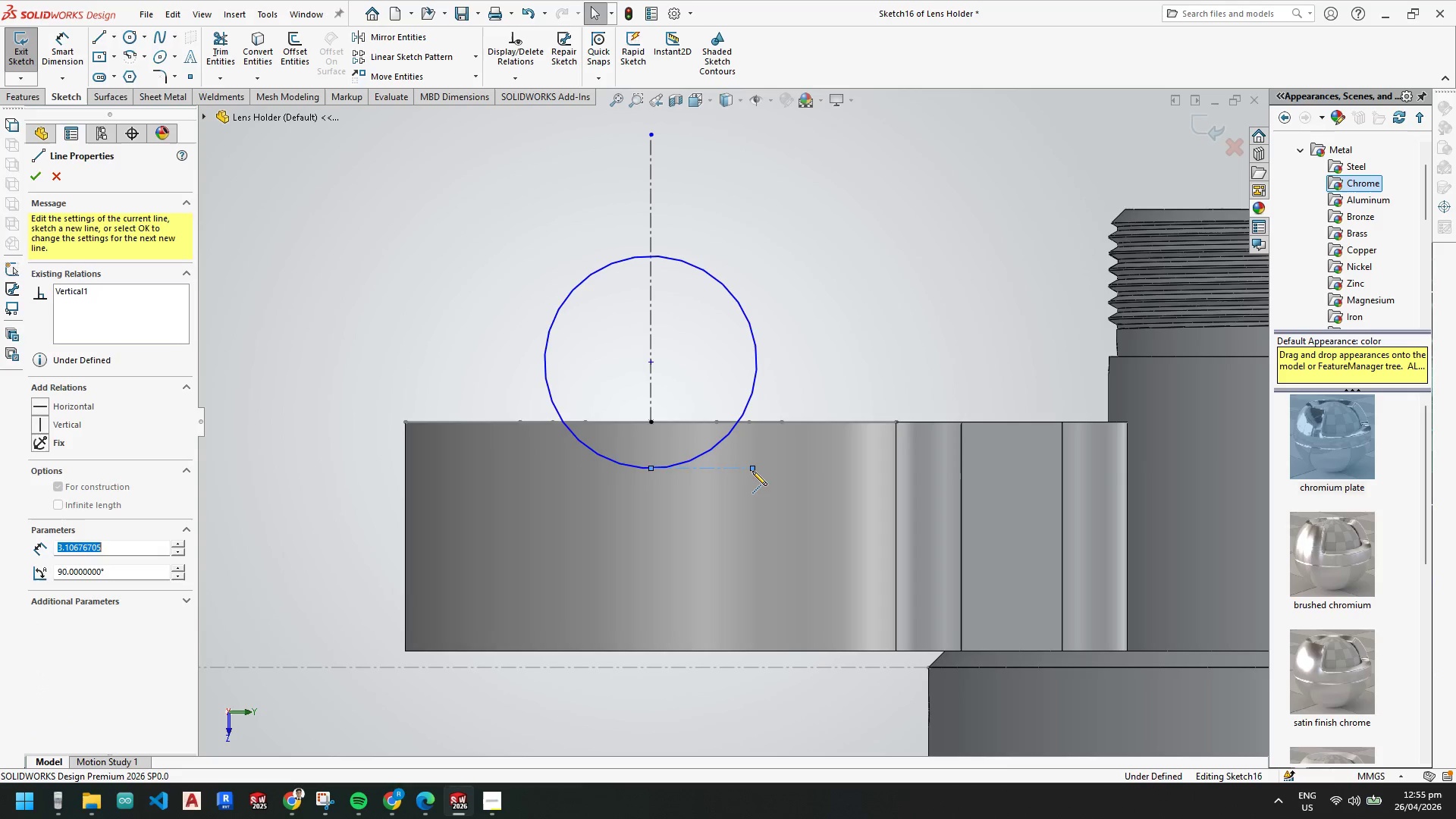 
key(Escape)
 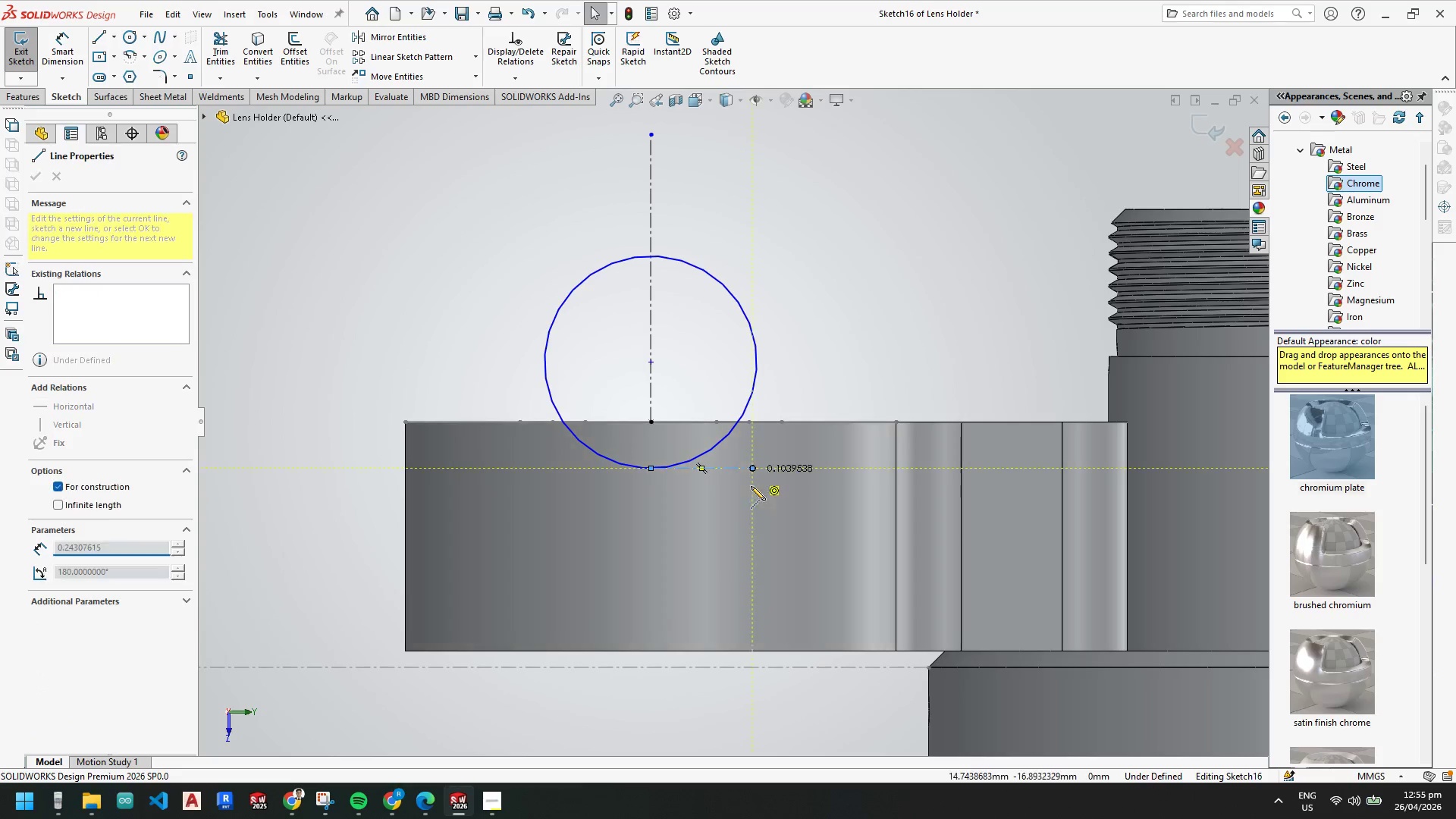 
key(Escape)
 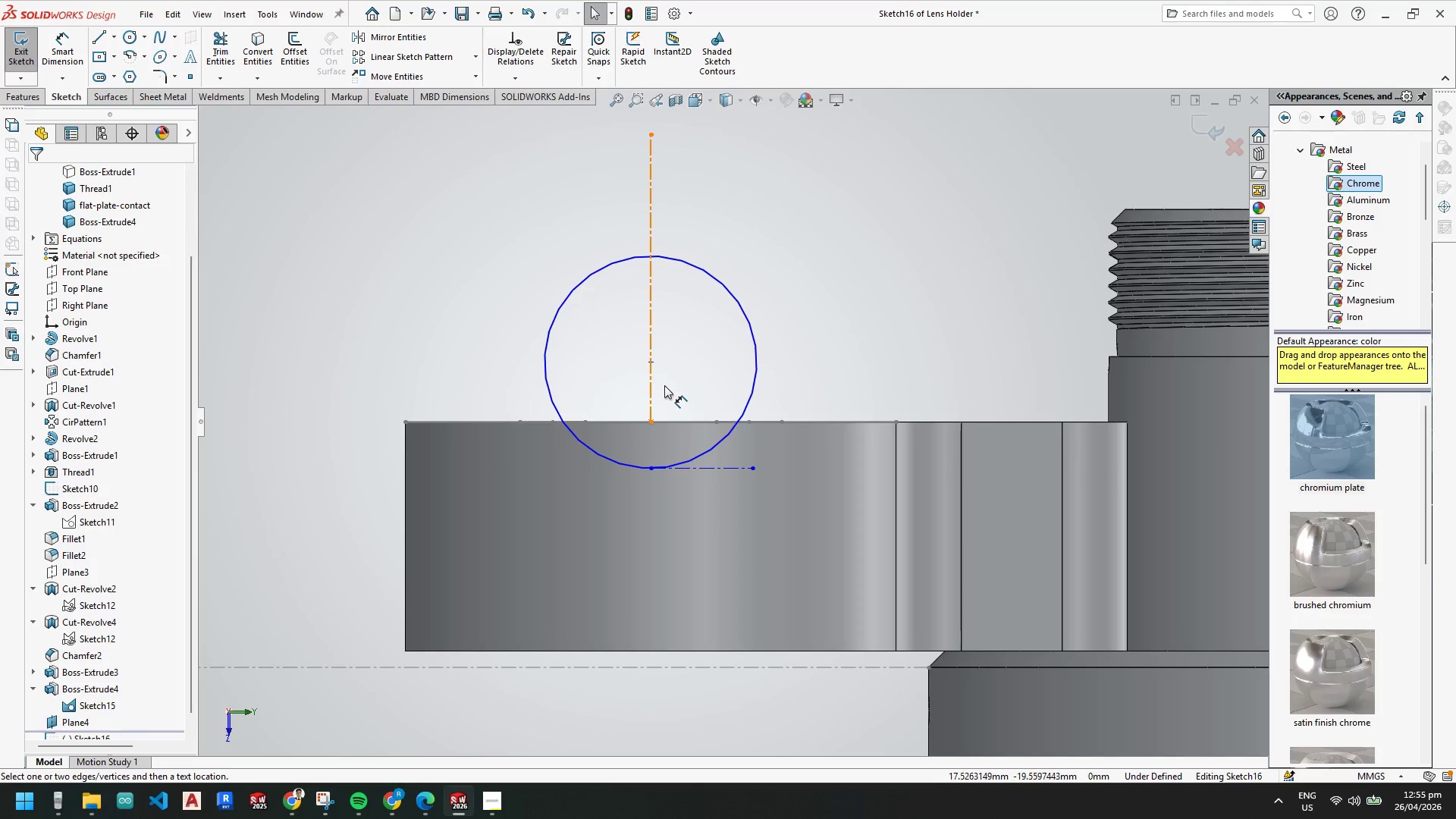 
key(Escape)
 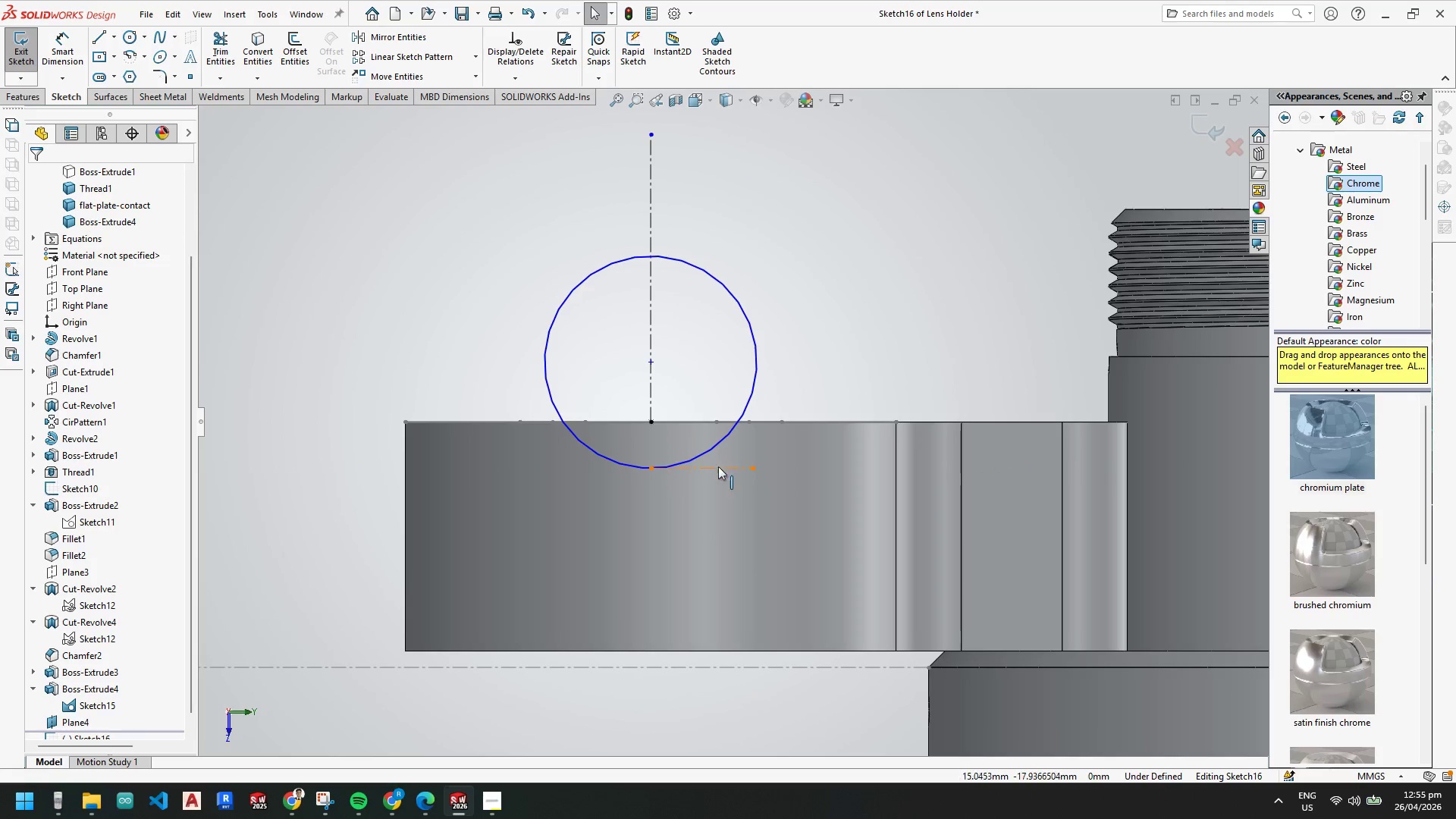 
key(Escape)
 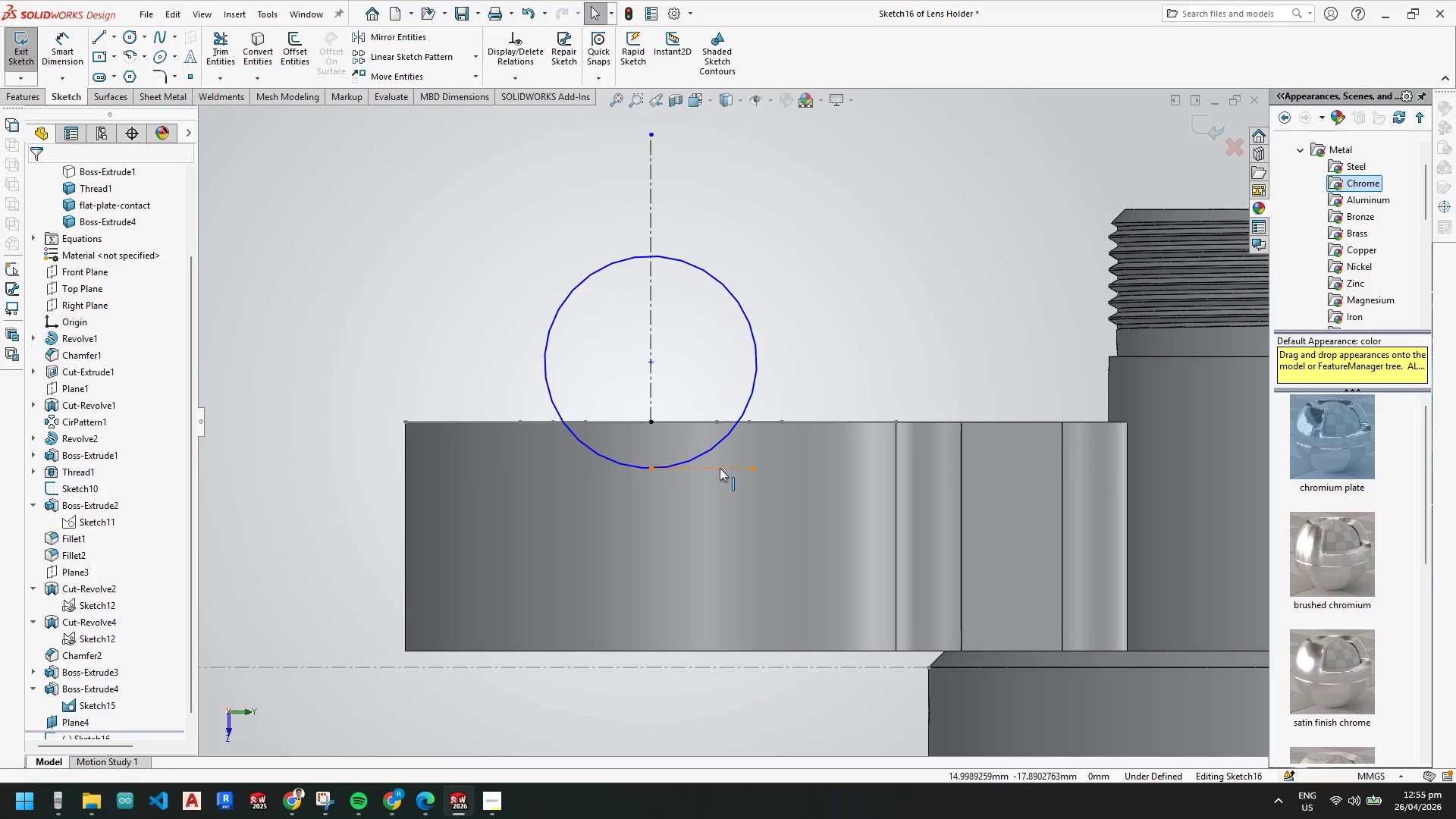 
left_click([719, 466])
 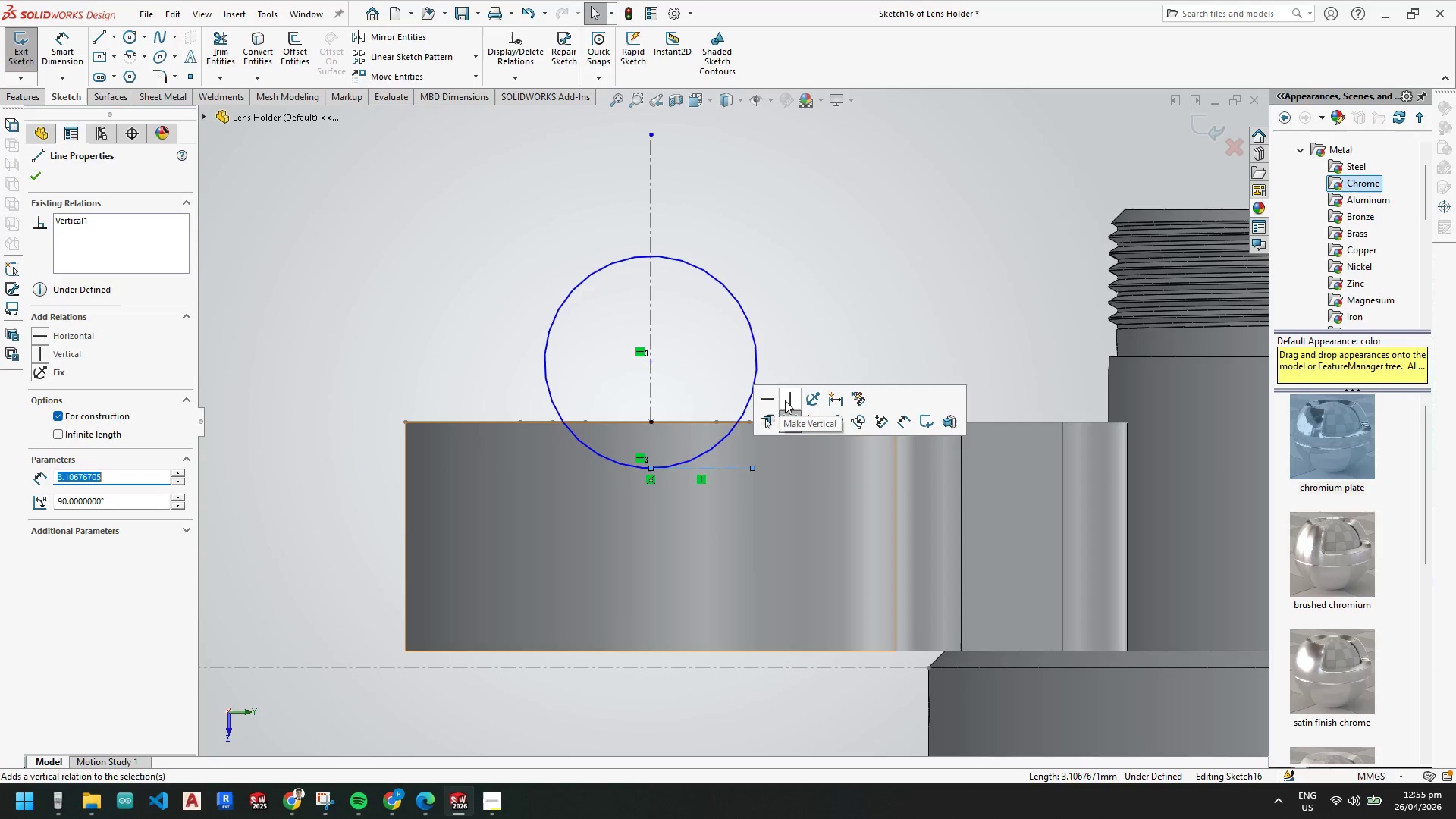 
left_click([771, 397])
 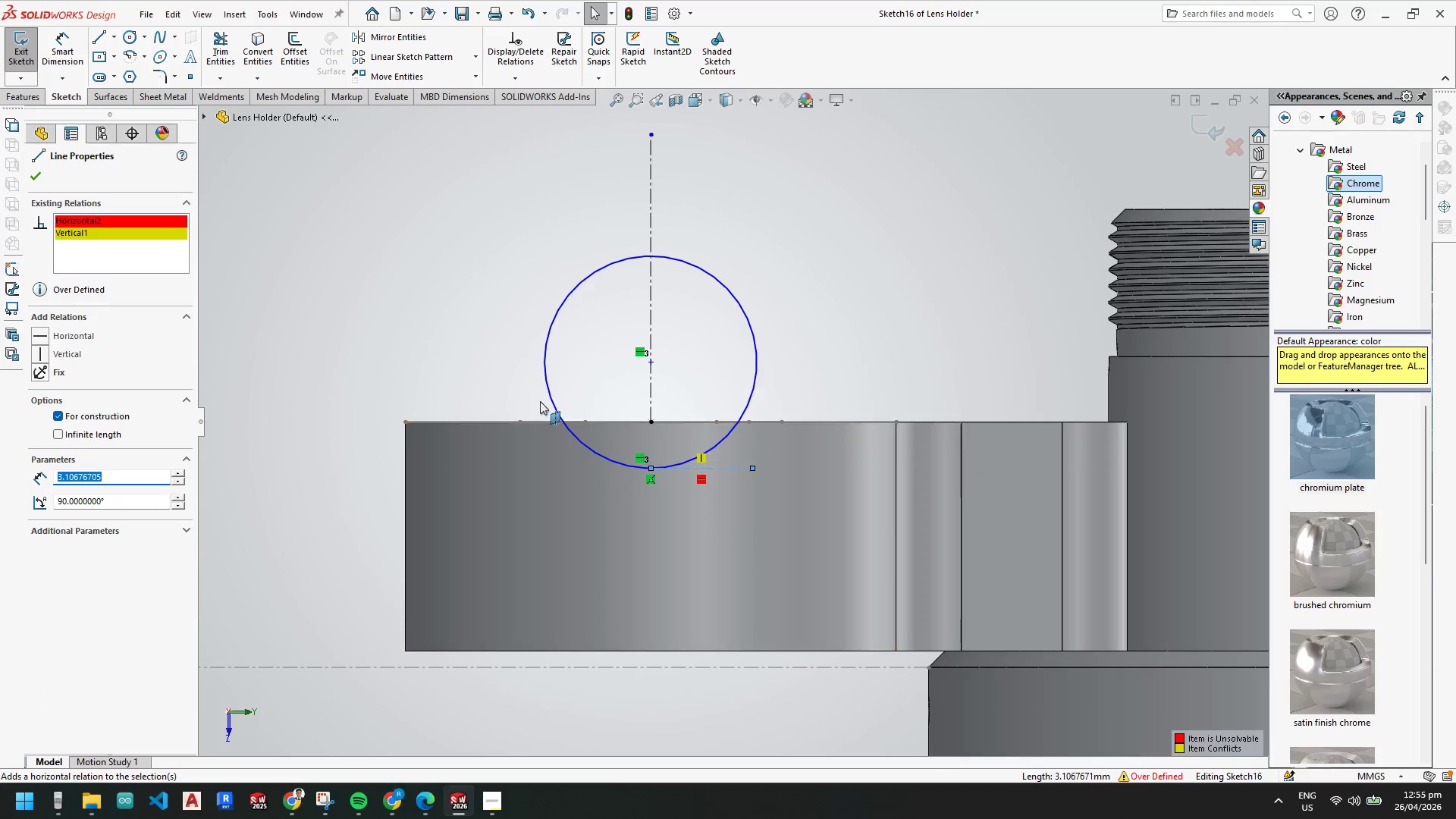 
key(Escape)
 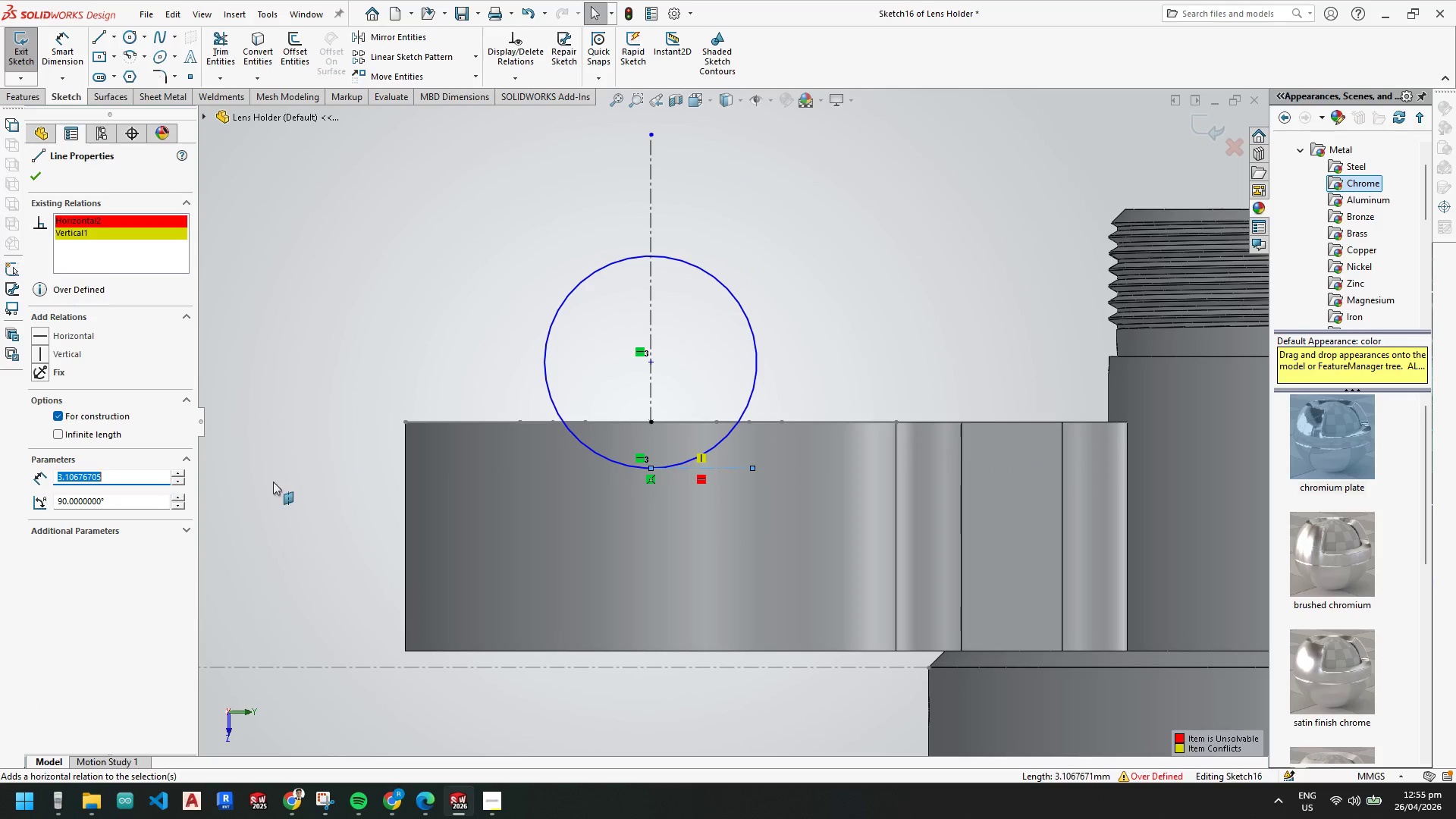 
key(Escape)
 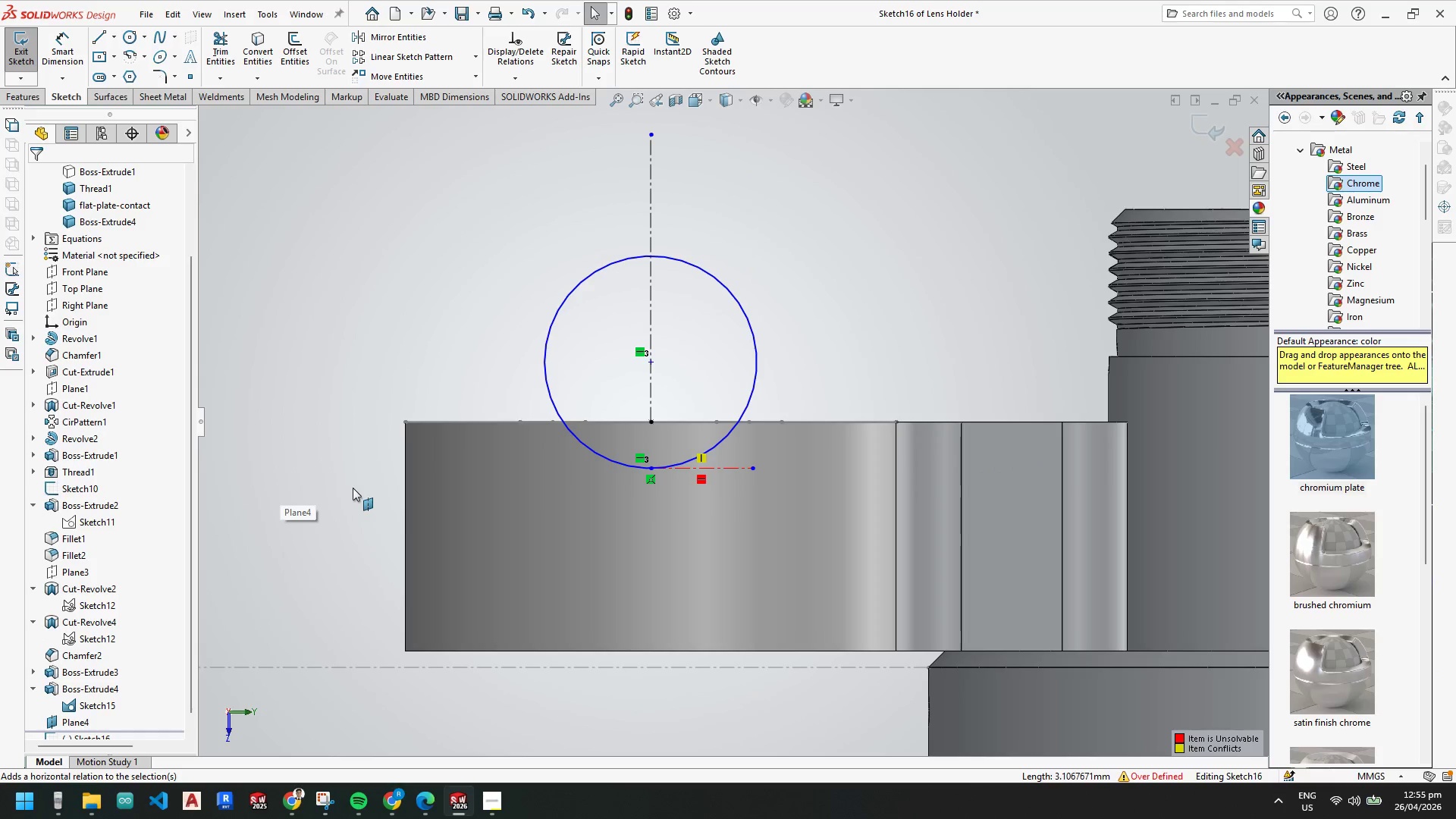 
key(Control+Z)
 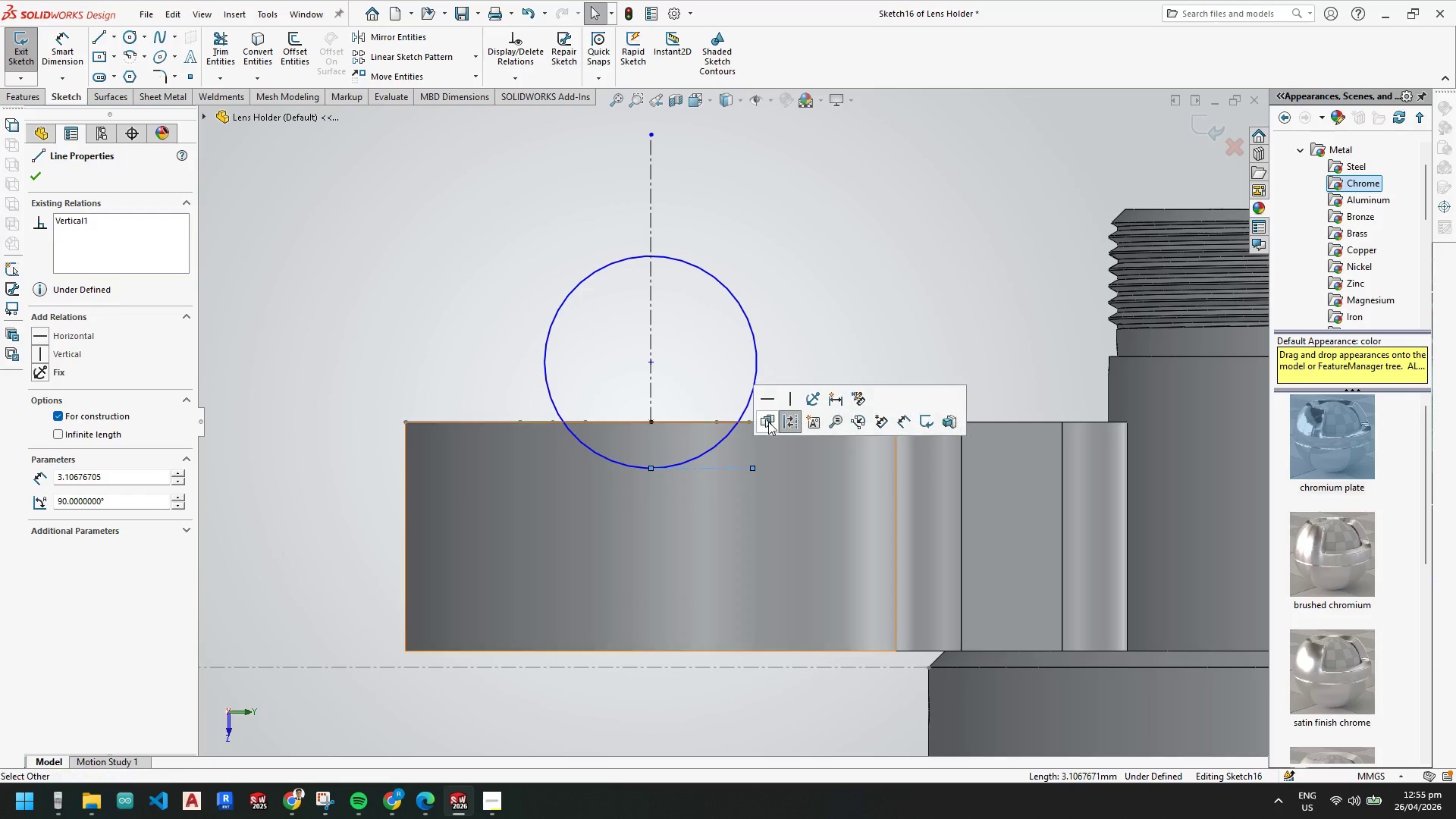 
left_click([787, 401])
 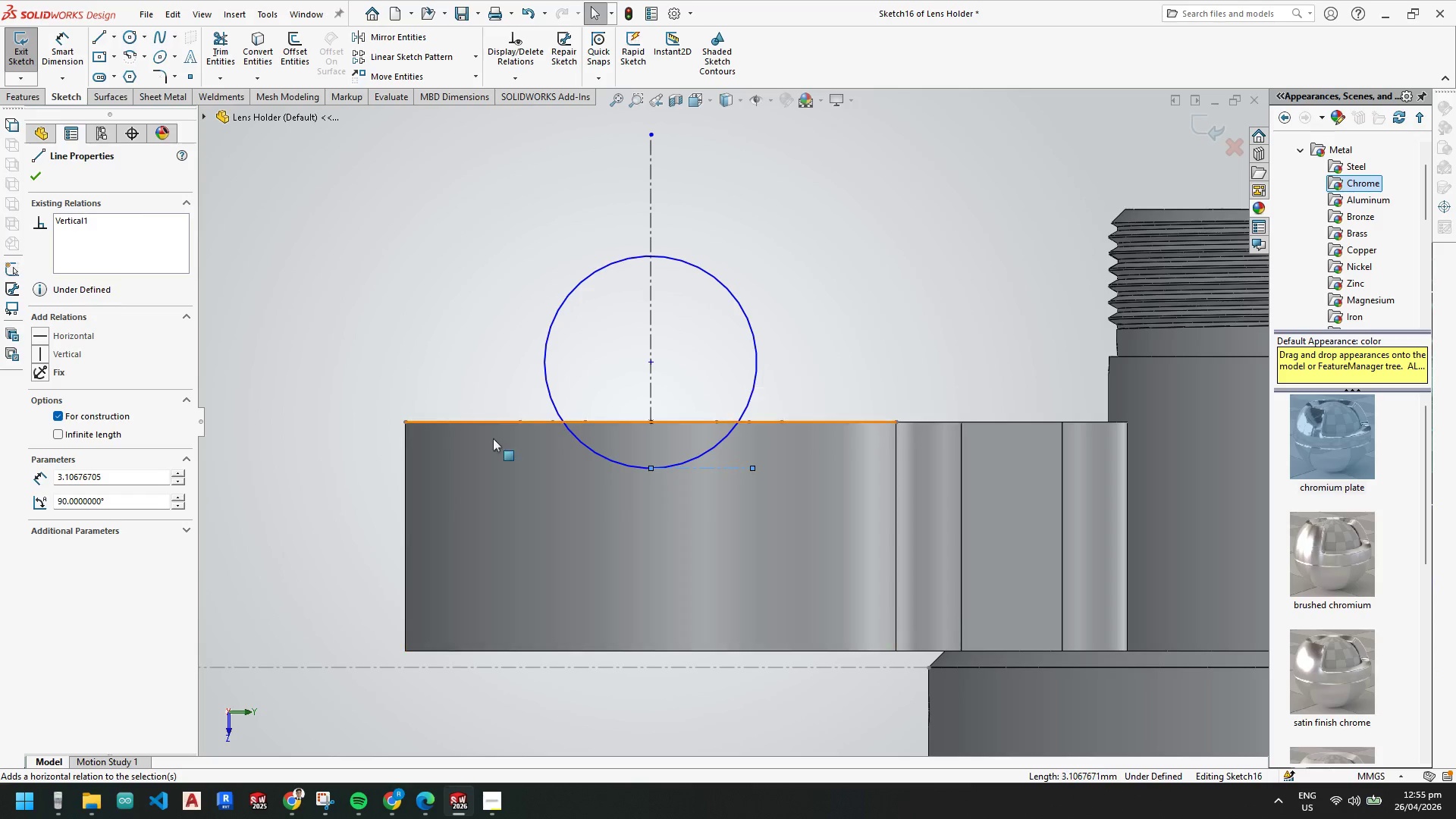 
key(Escape)
 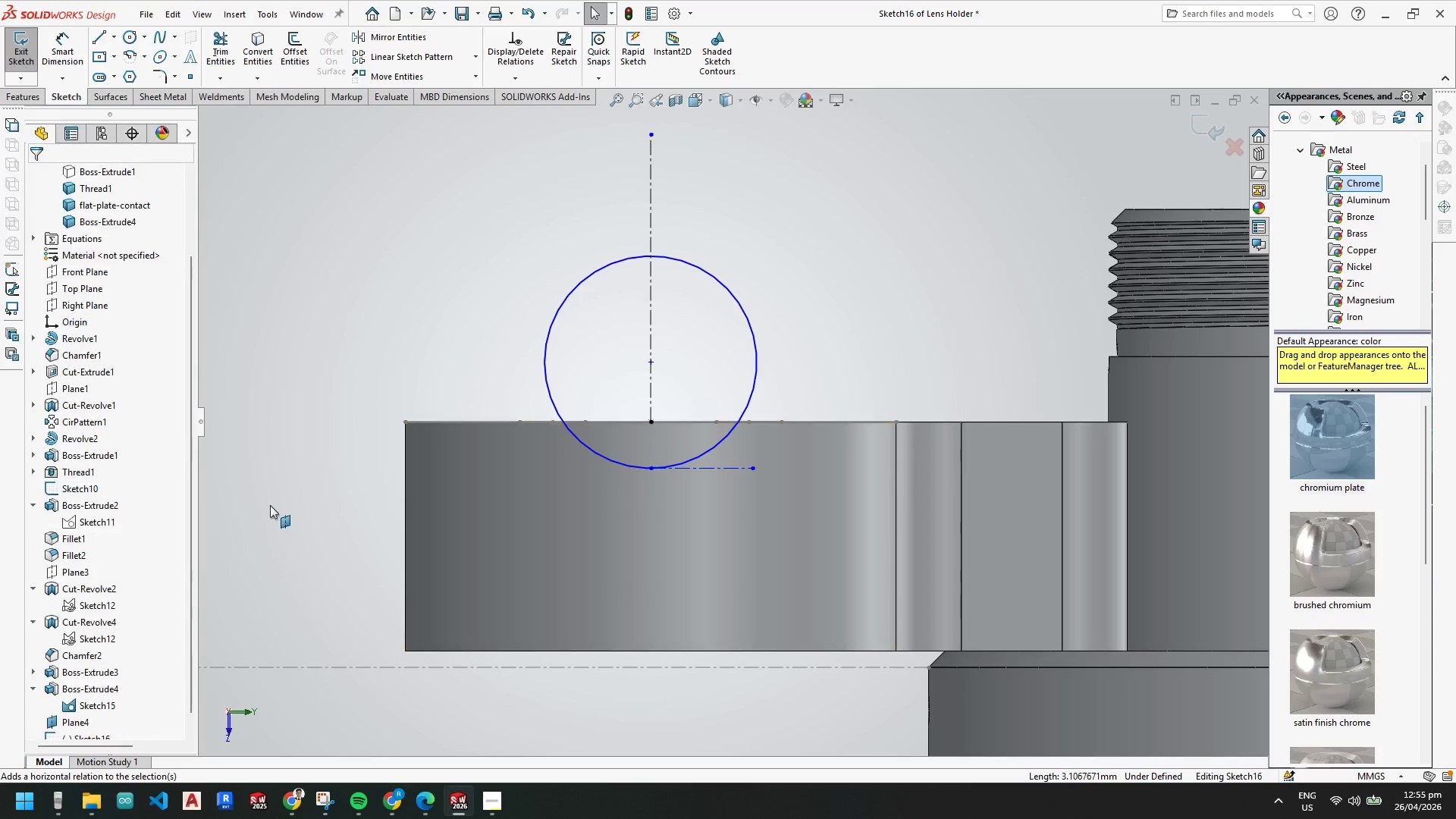 
key(Escape)
 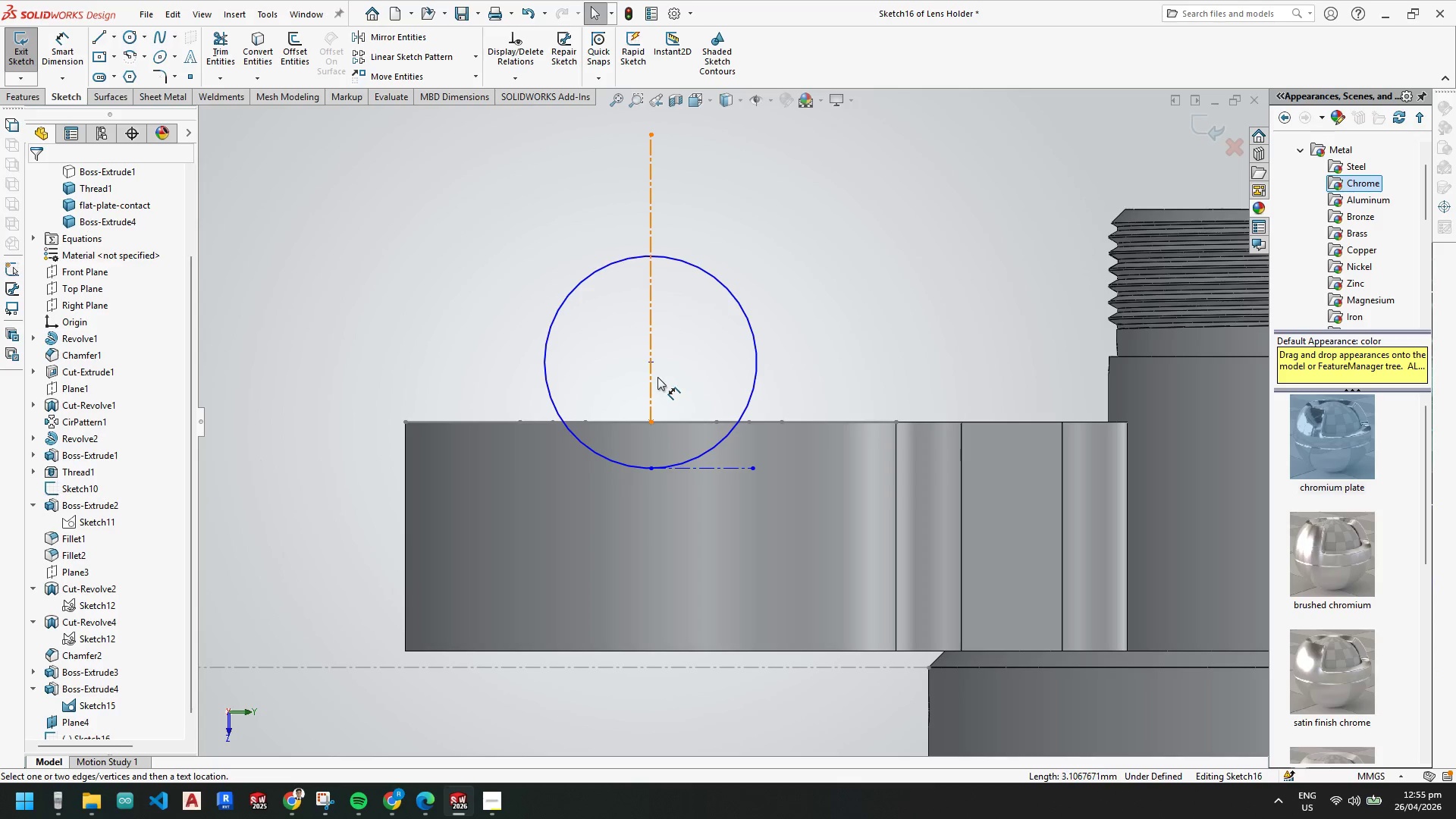 
left_click([651, 362])
 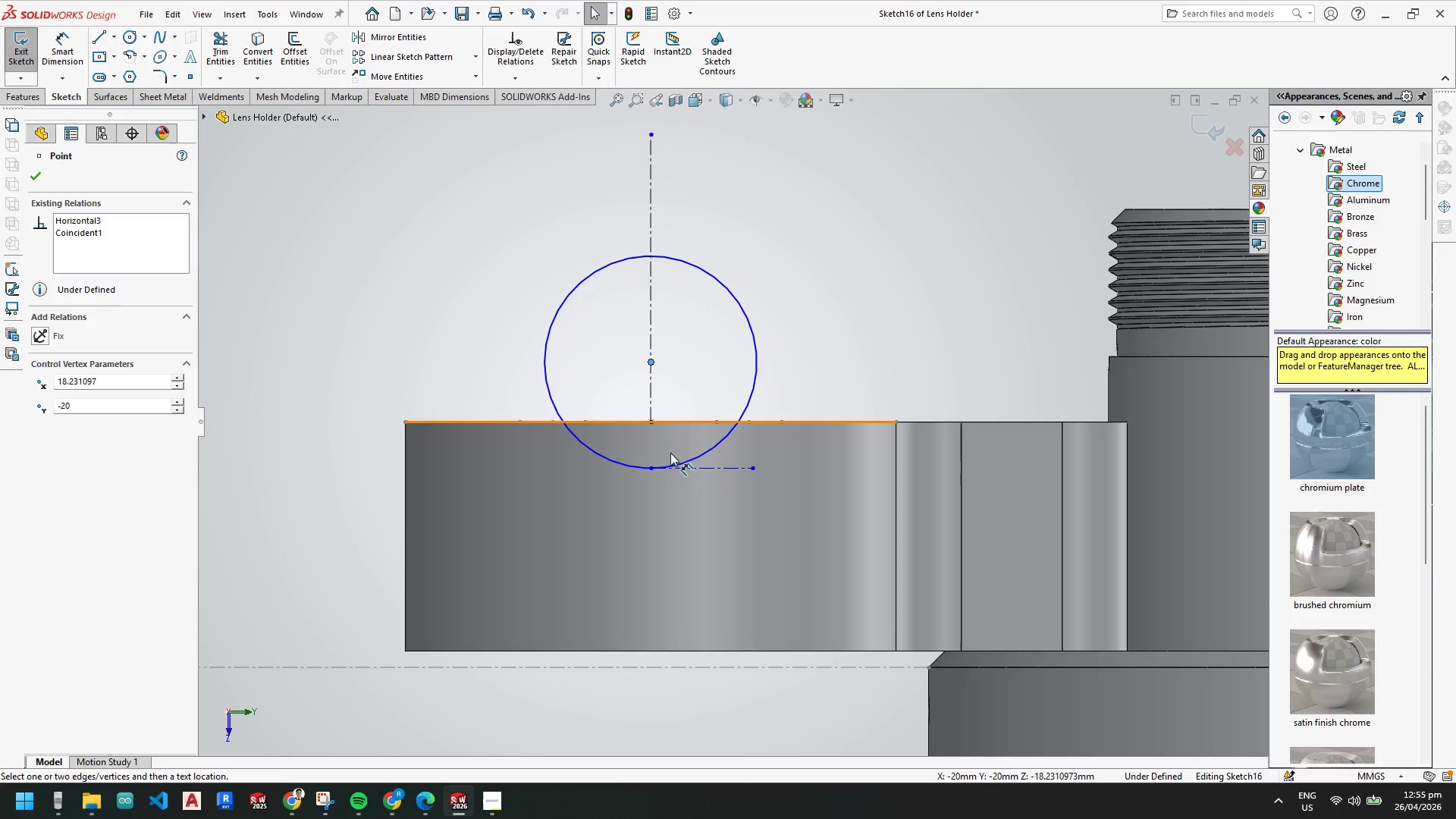 
key(Escape)
 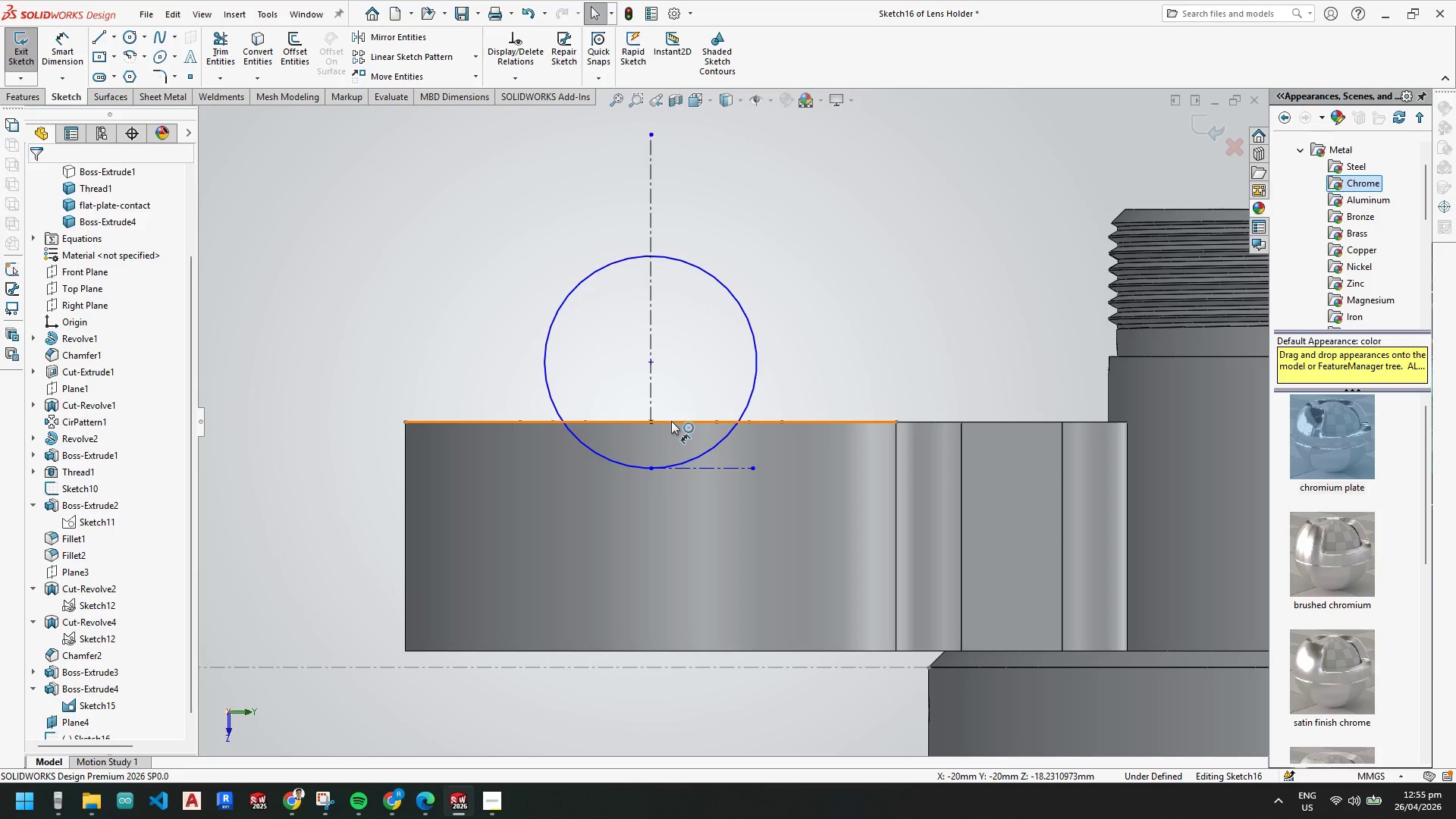 
left_click([672, 421])
 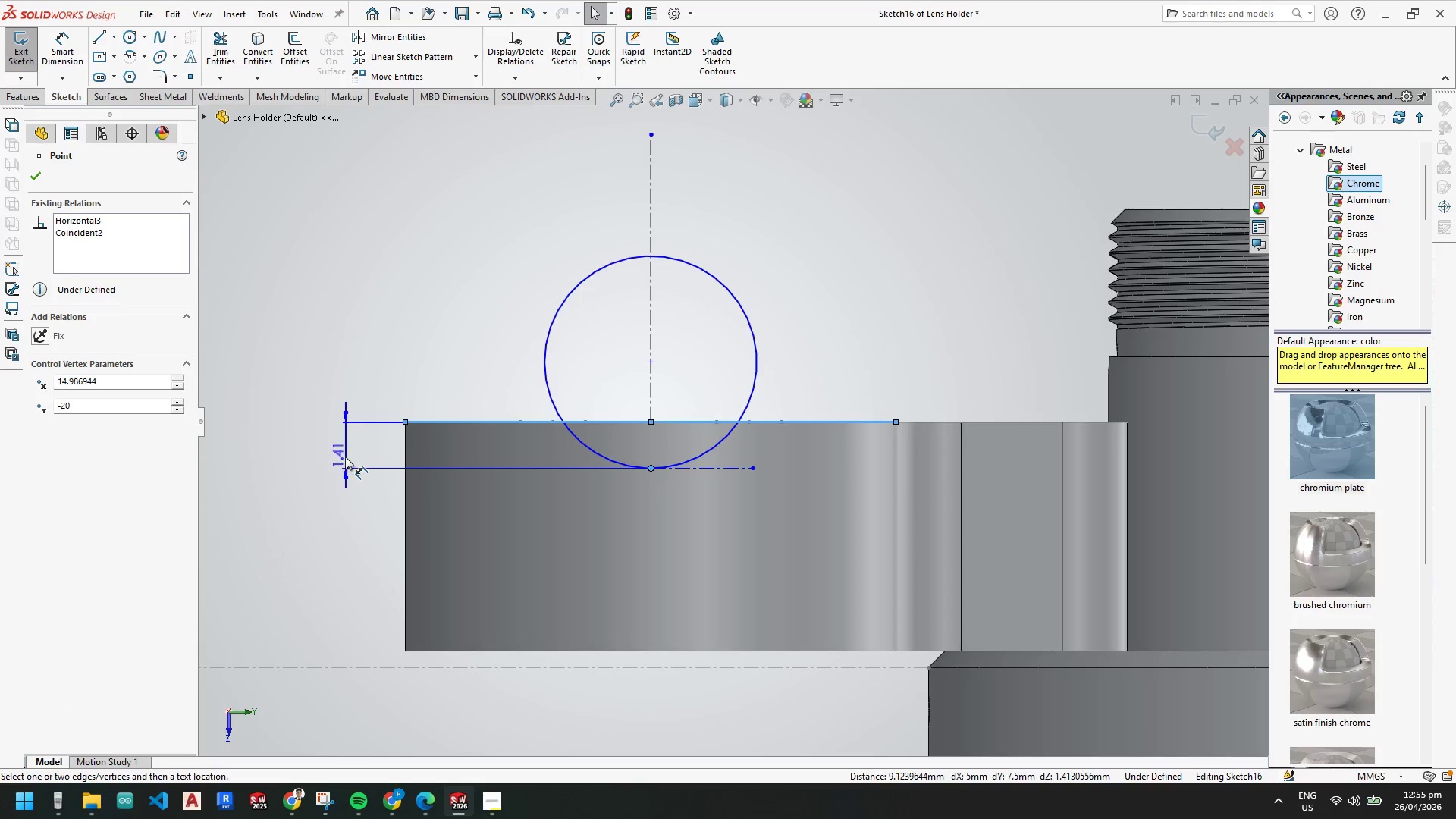 
left_click([336, 449])
 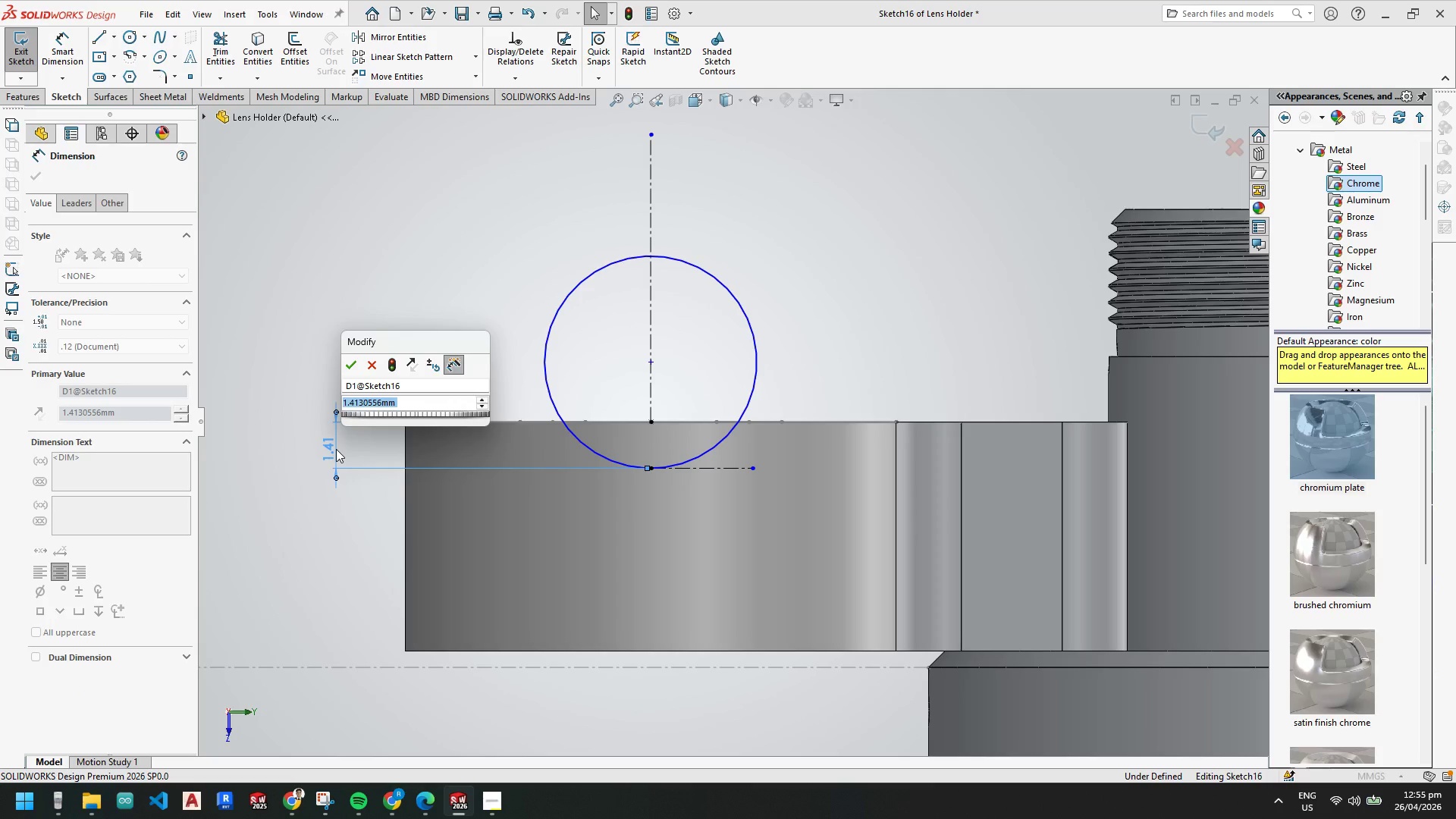 
key(Numpad2)
 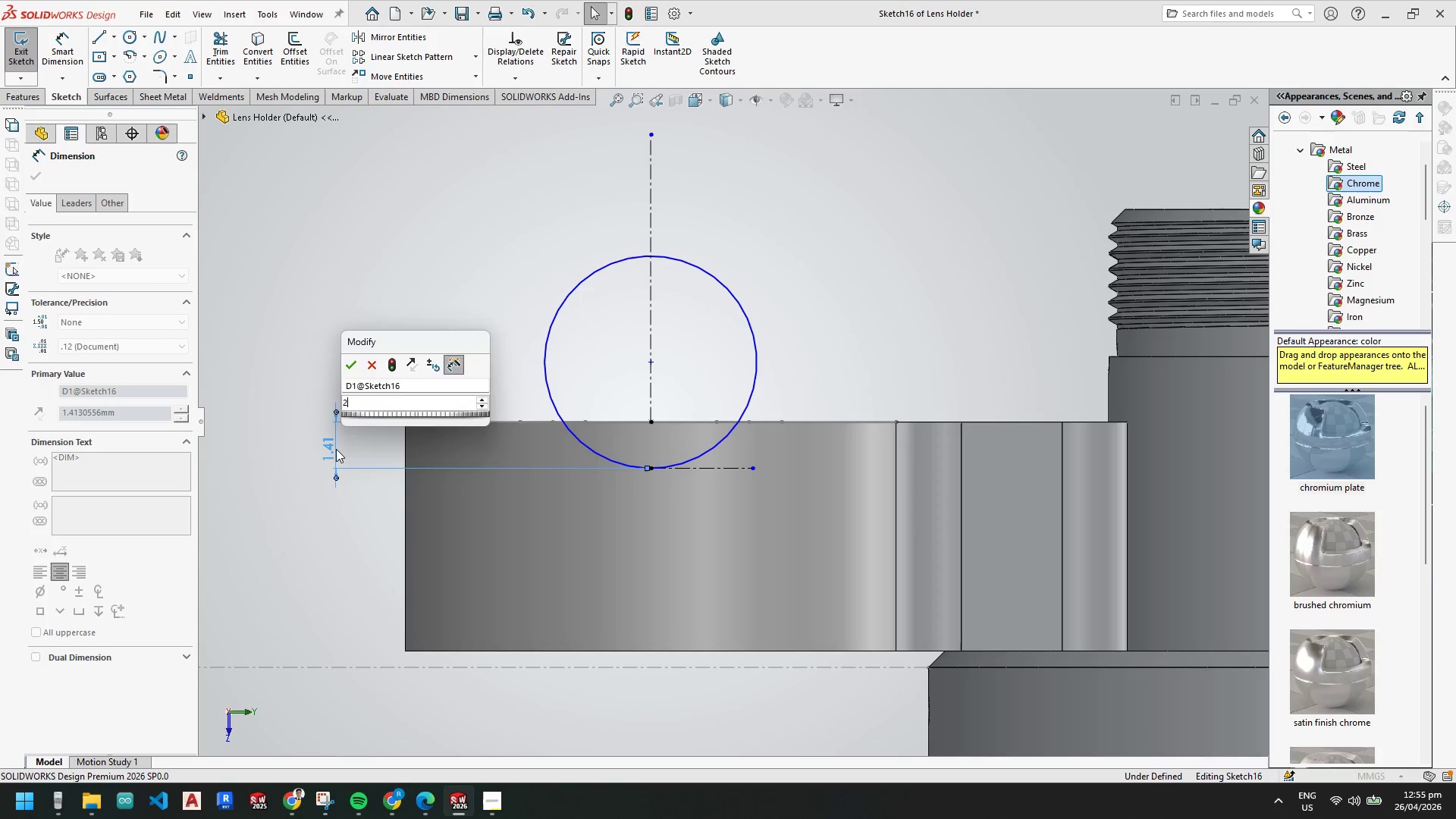 
key(NumpadEnter)
 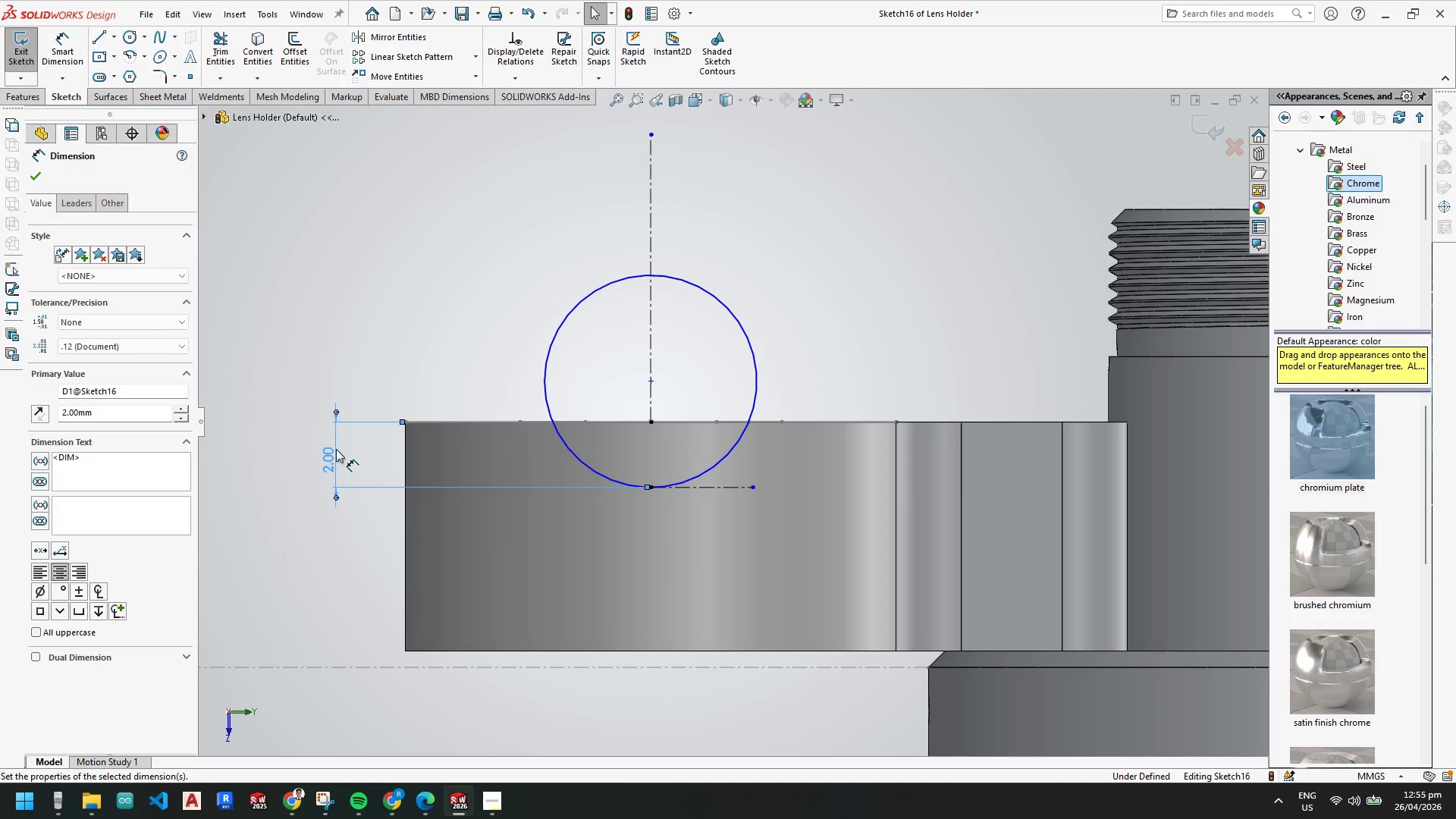 
key(Escape)
 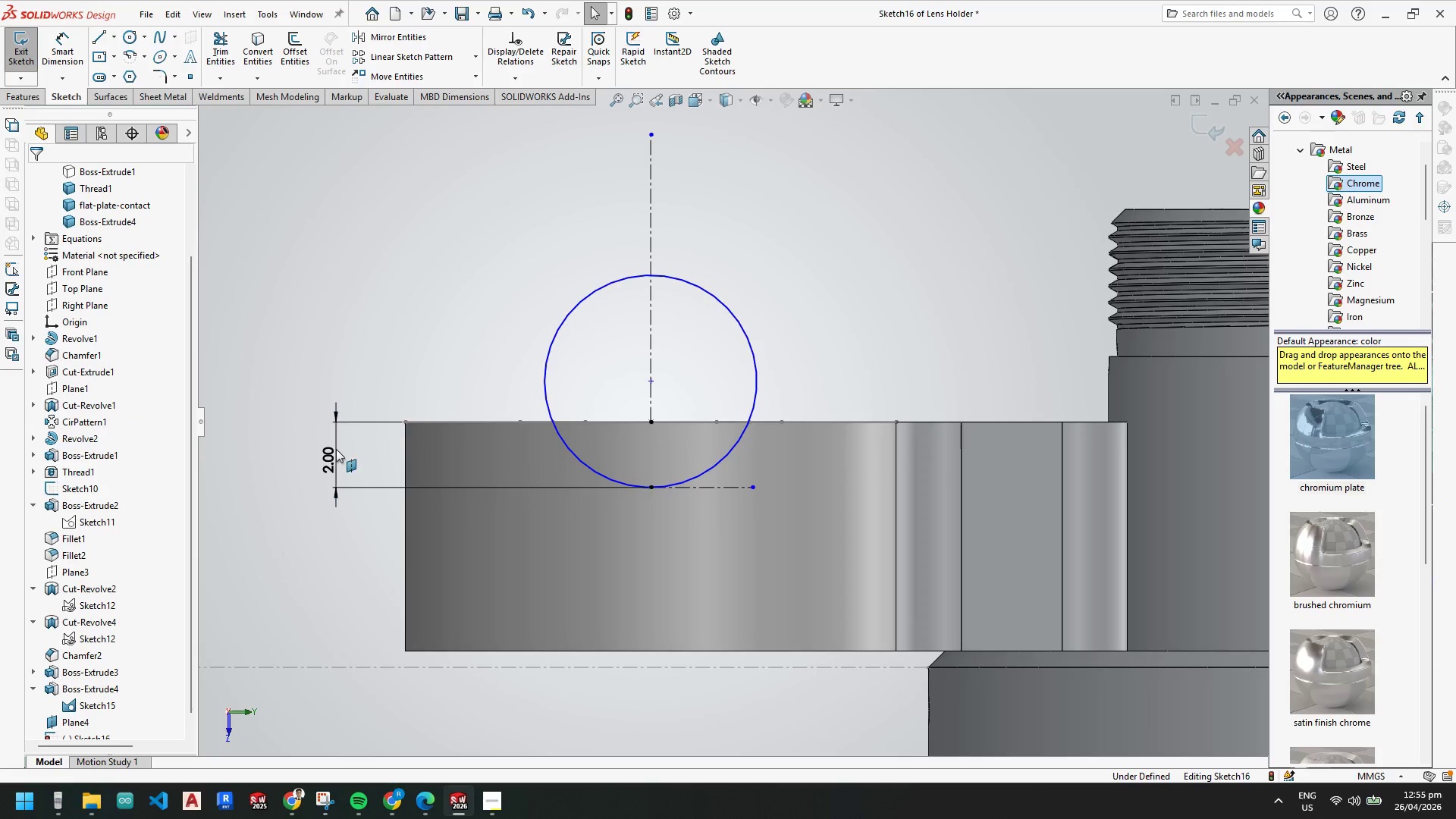 
key(Escape)
 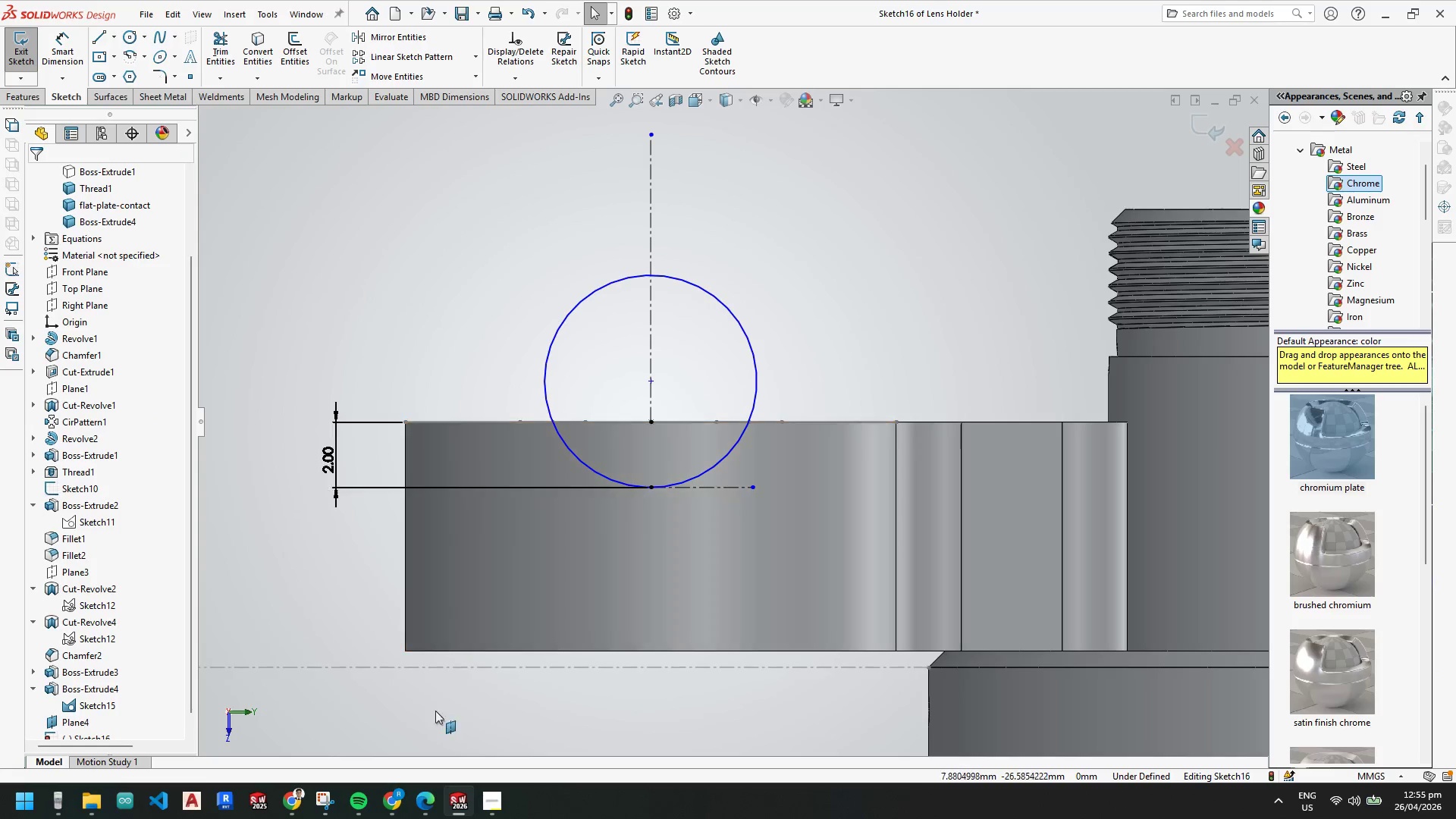 
key(Escape)
 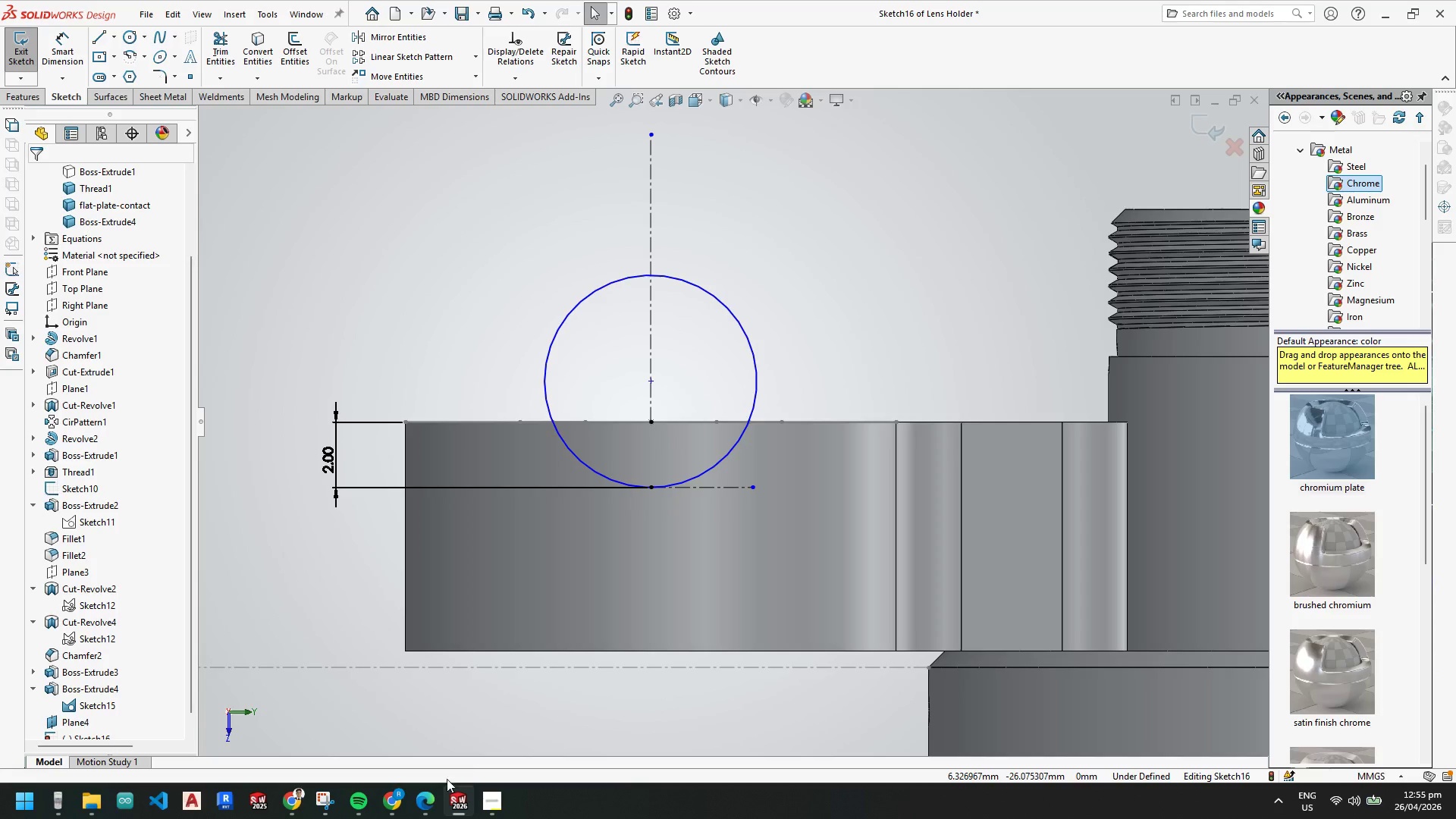 
key(Escape)
 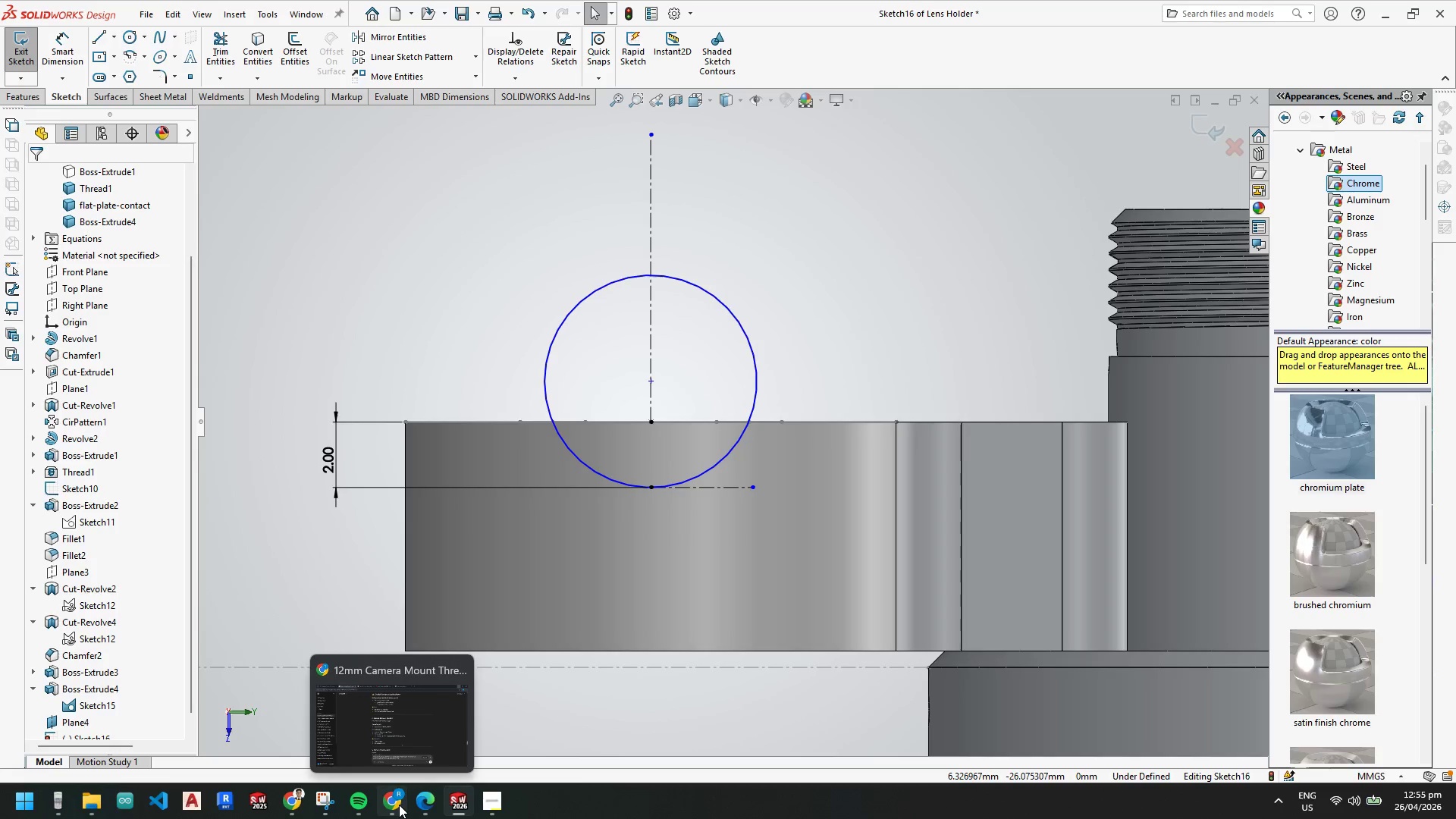 
left_click([399, 805])
 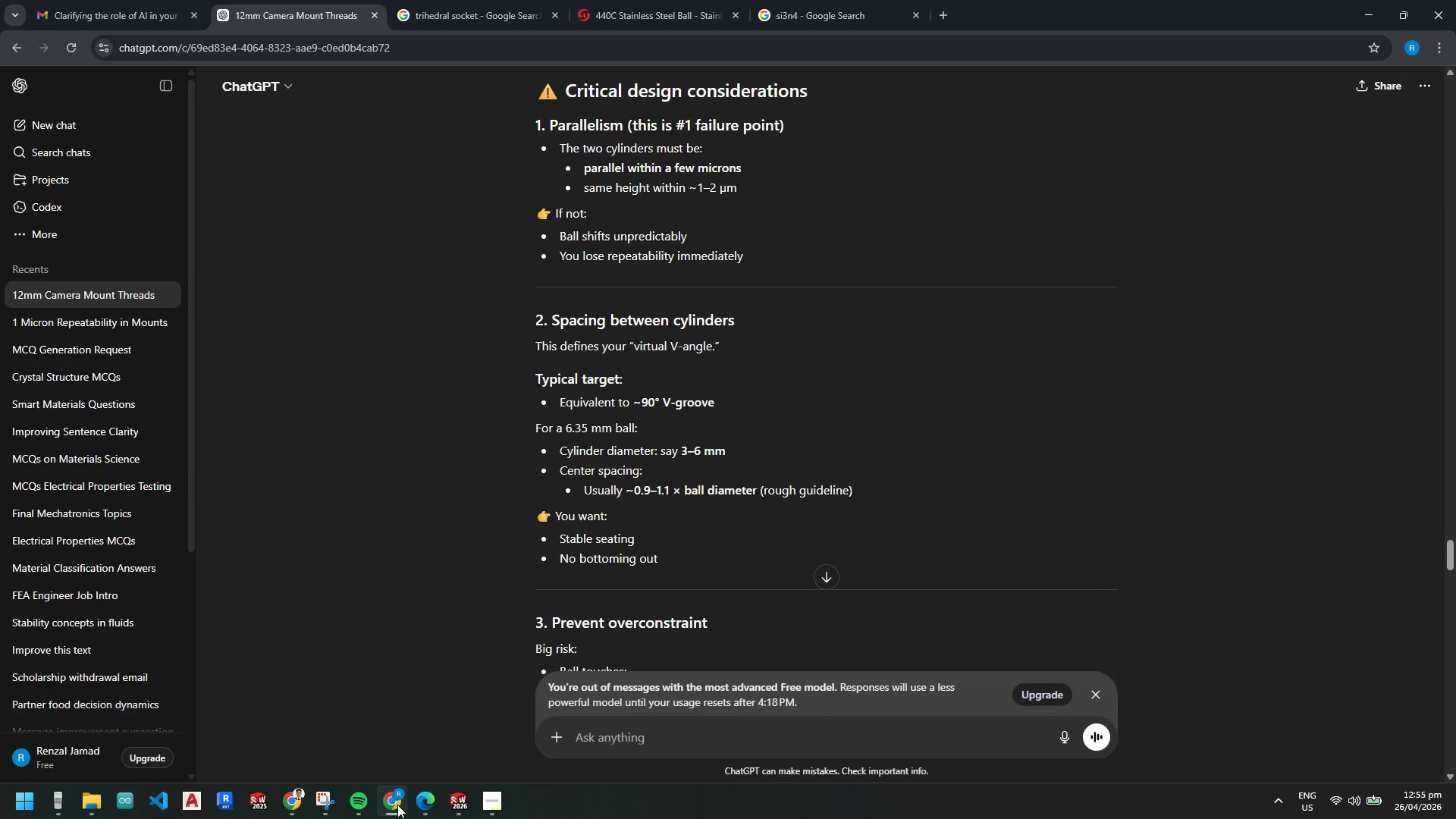 
scroll: coordinate [632, 559], scroll_direction: up, amount: 2.0
 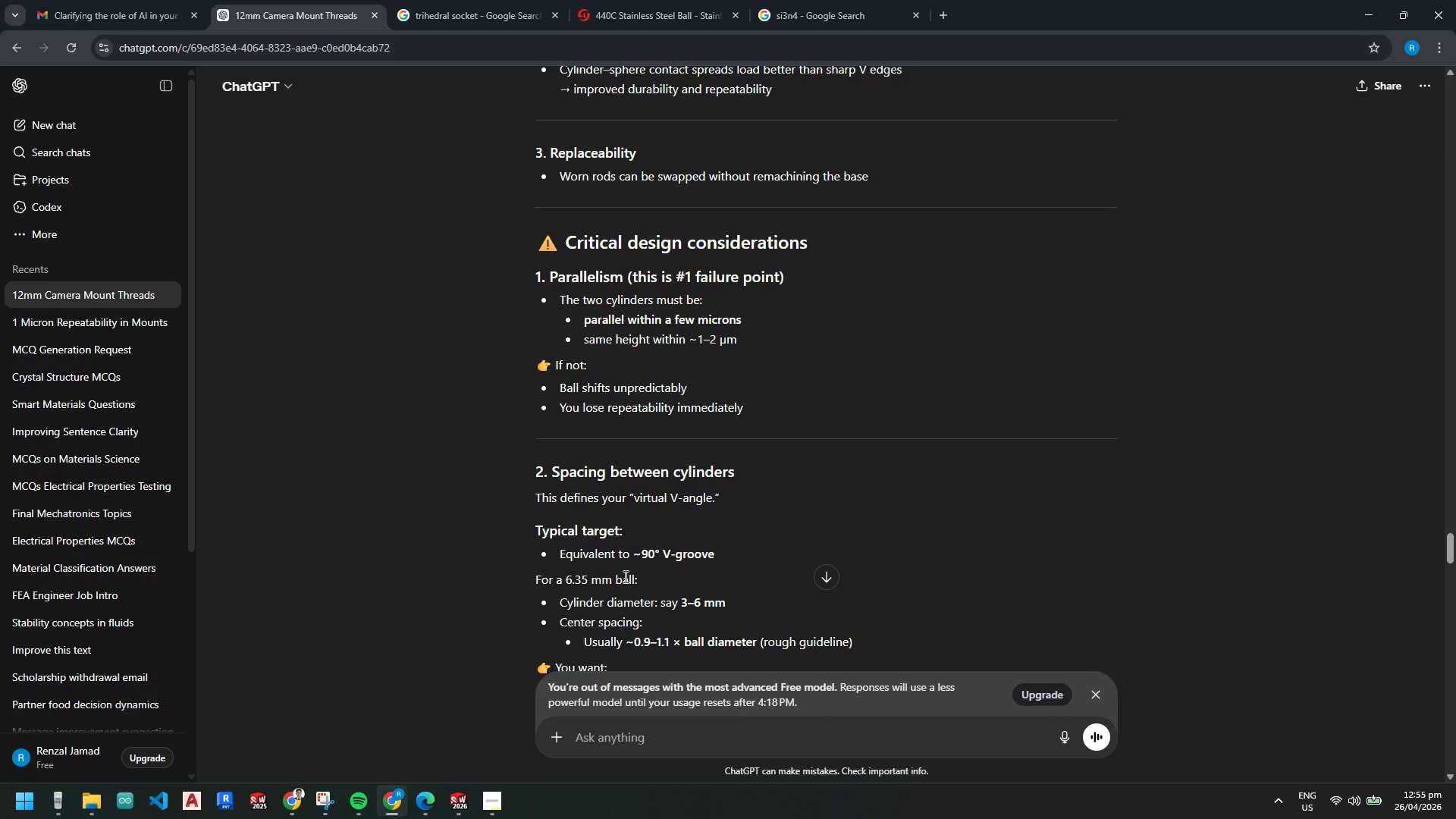 
scroll: coordinate [623, 582], scroll_direction: down, amount: 12.0
 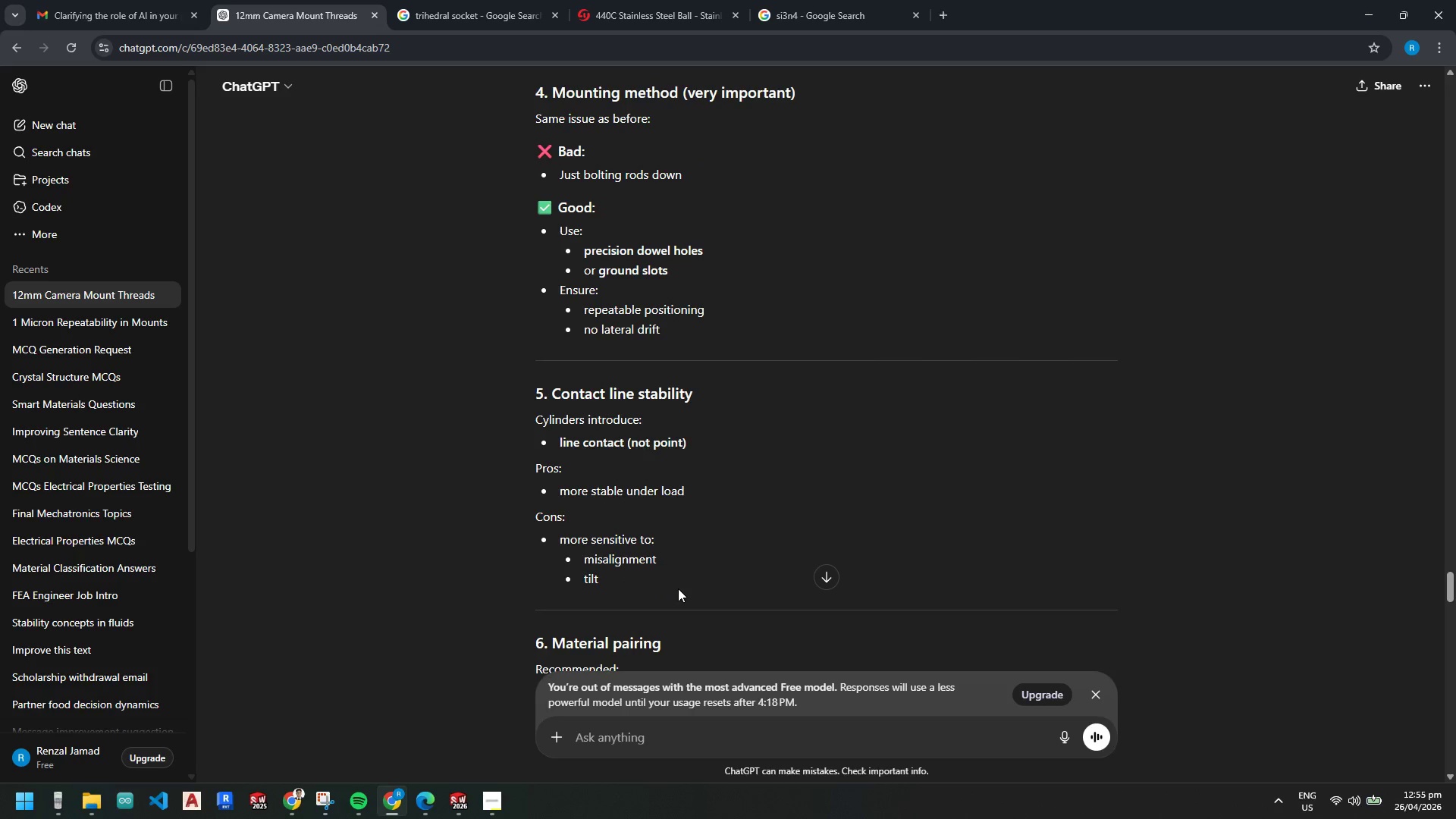 
scroll: coordinate [854, 584], scroll_direction: up, amount: 4.0
 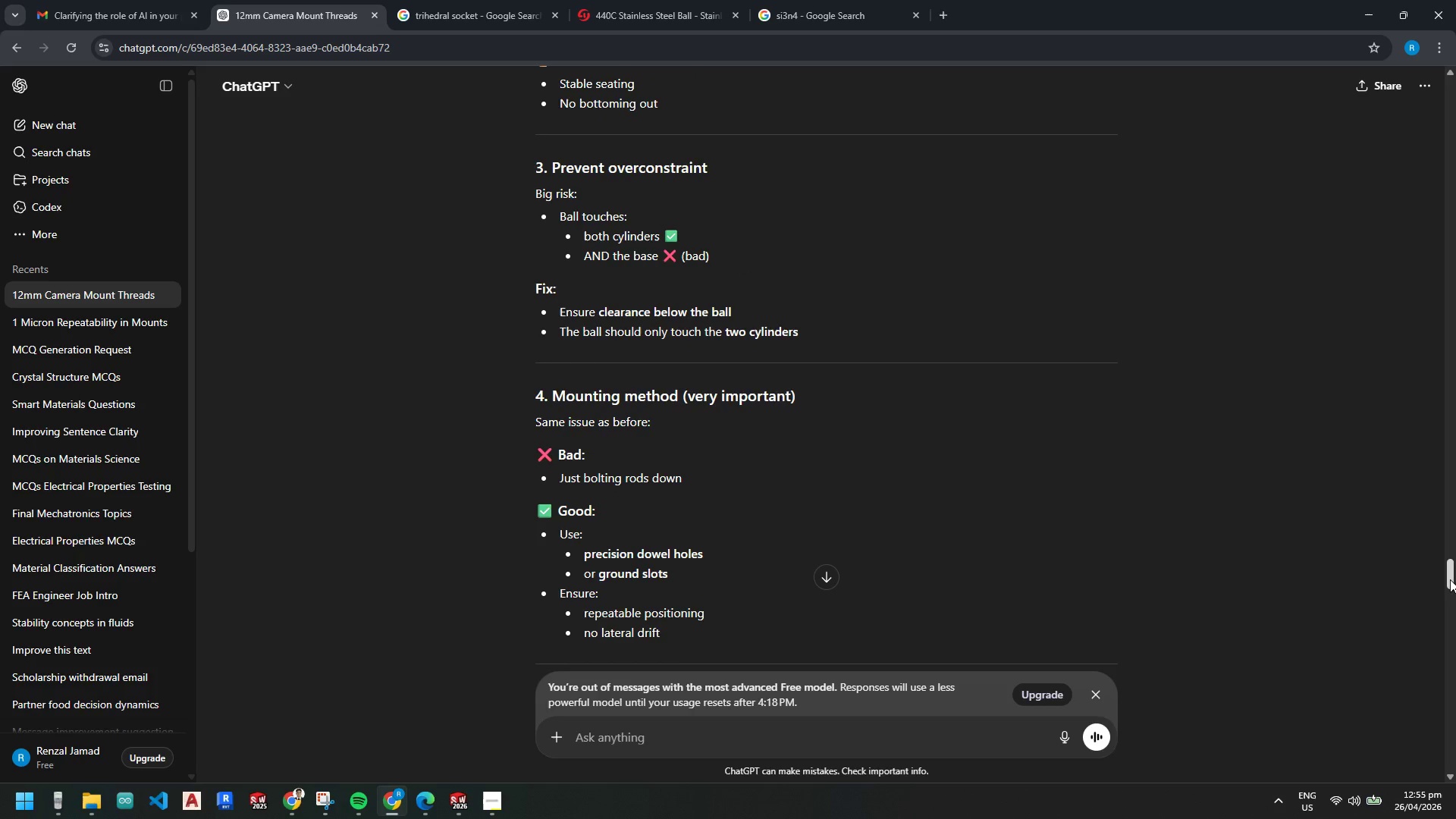 
left_click_drag(start_coordinate=[1450, 579], to_coordinate=[1451, 564])
 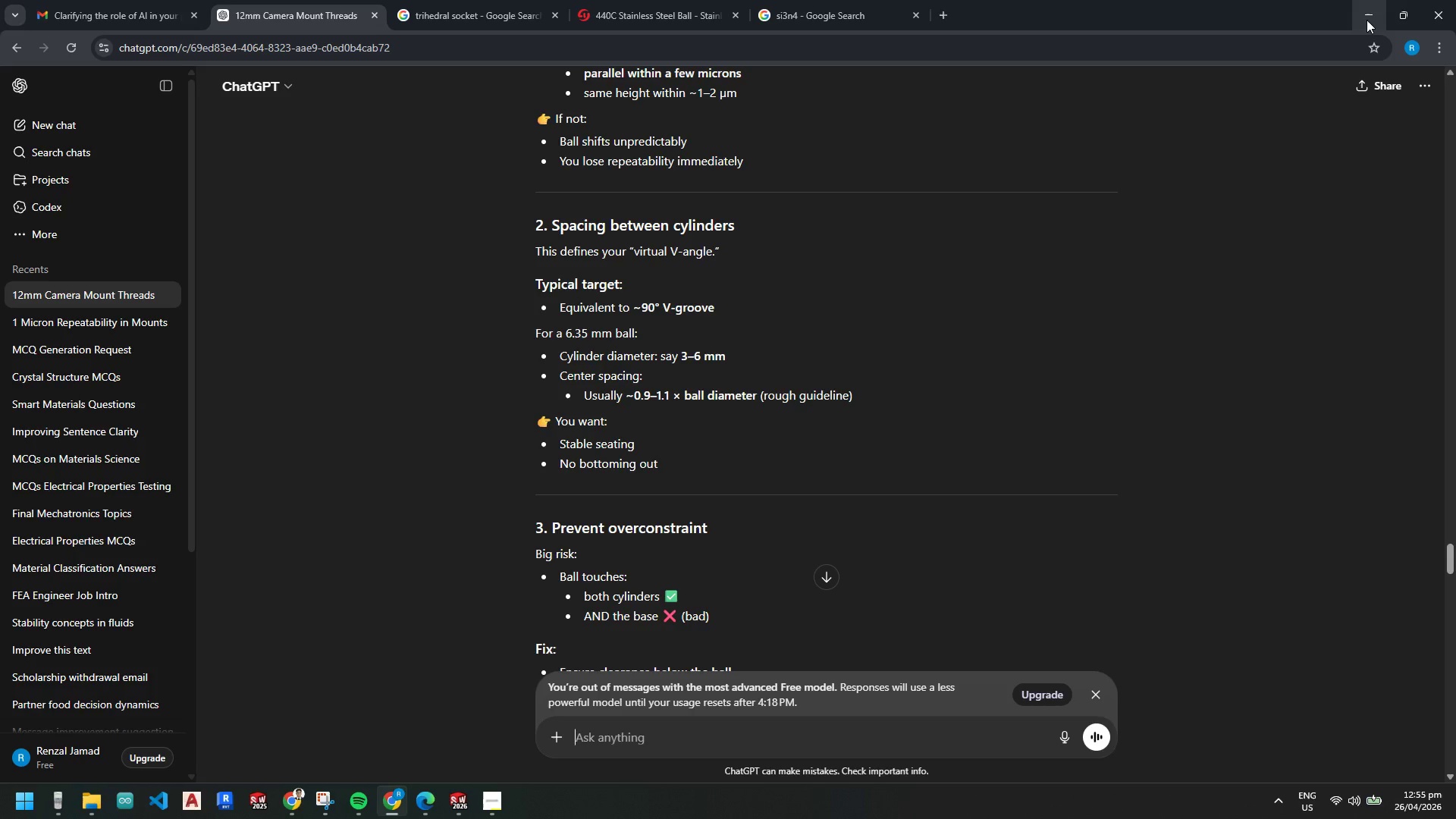 
left_click([1367, 19])
 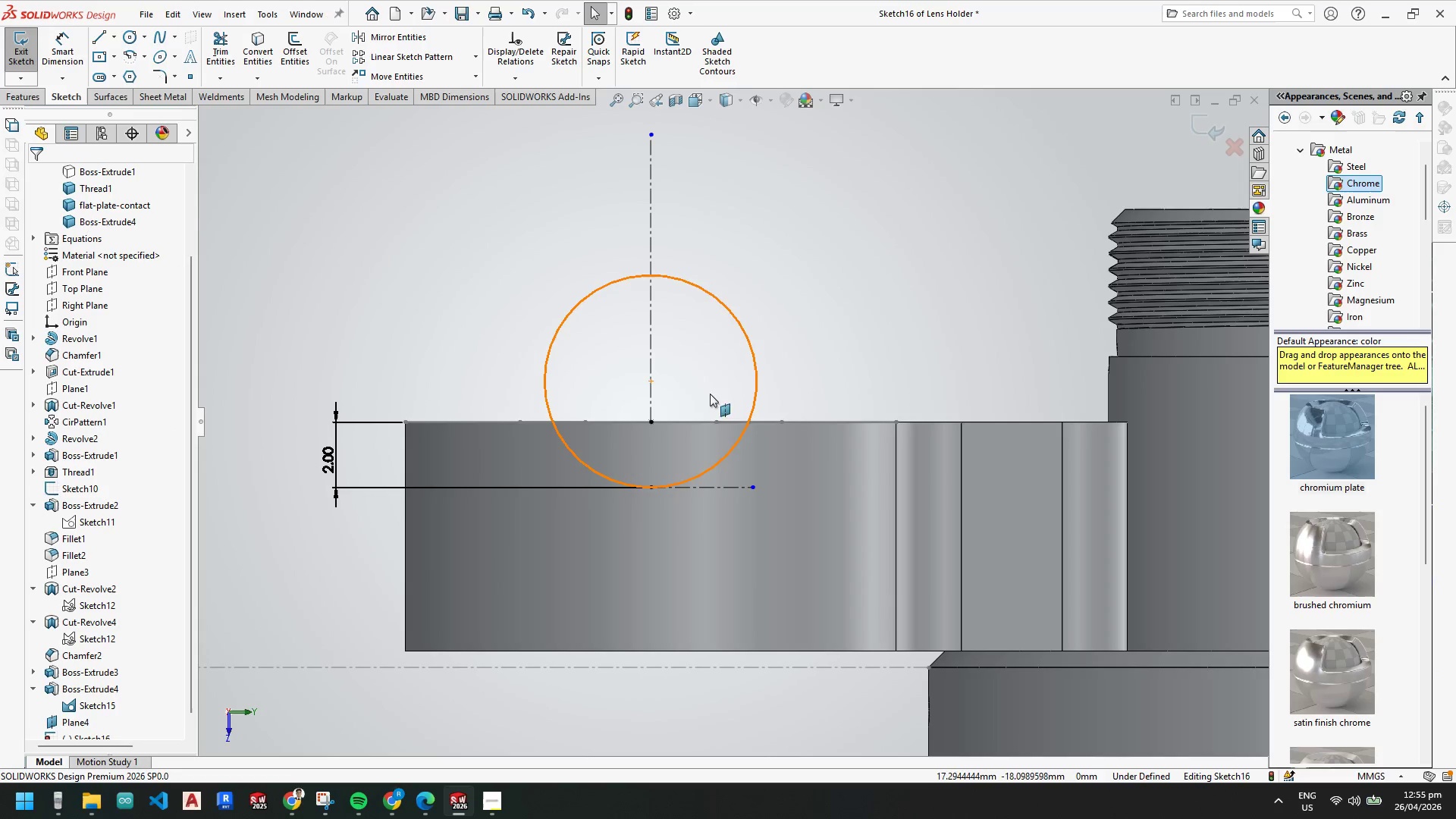 
mouse_move([582, 432])
 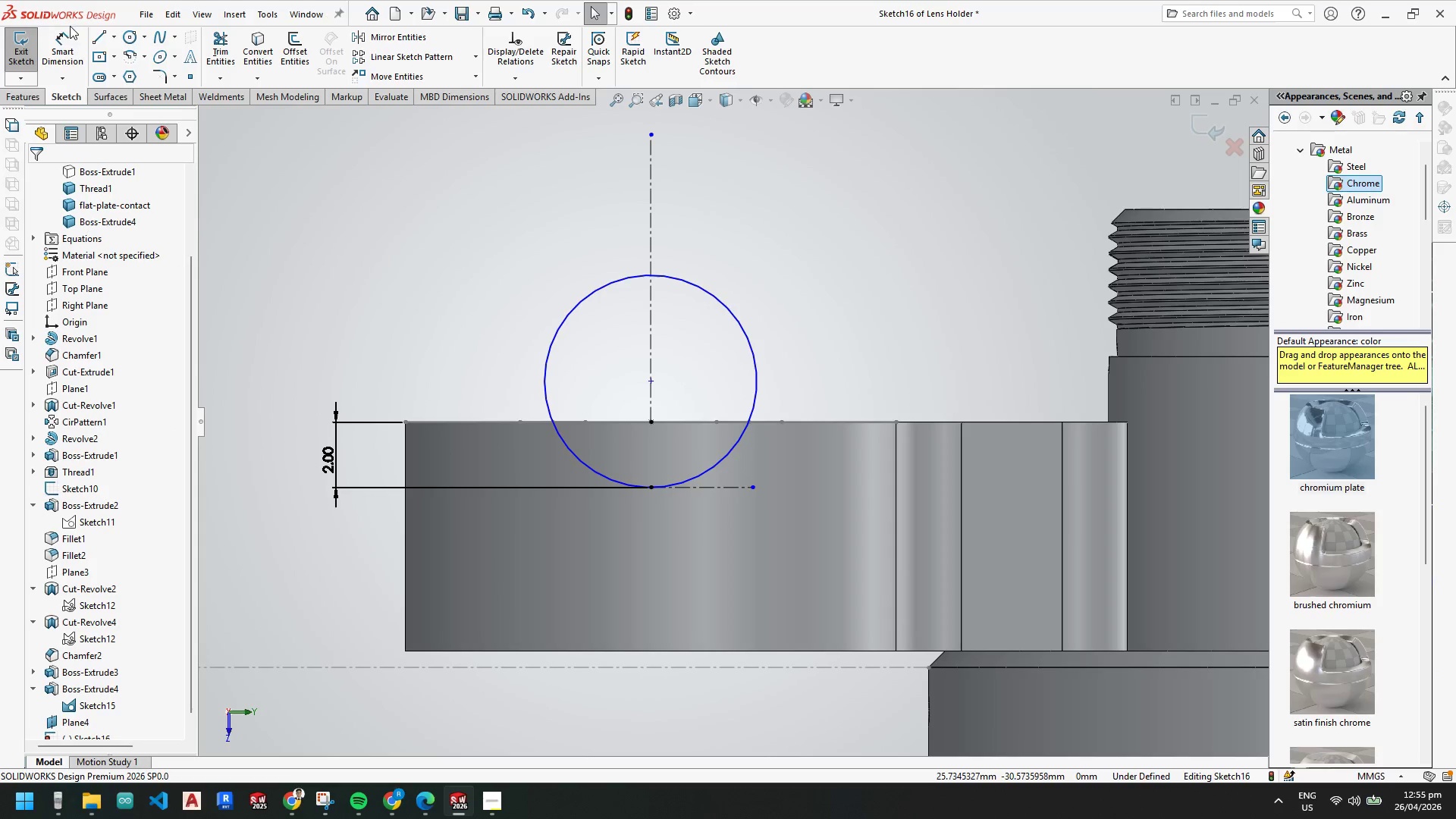 
left_click([116, 37])
 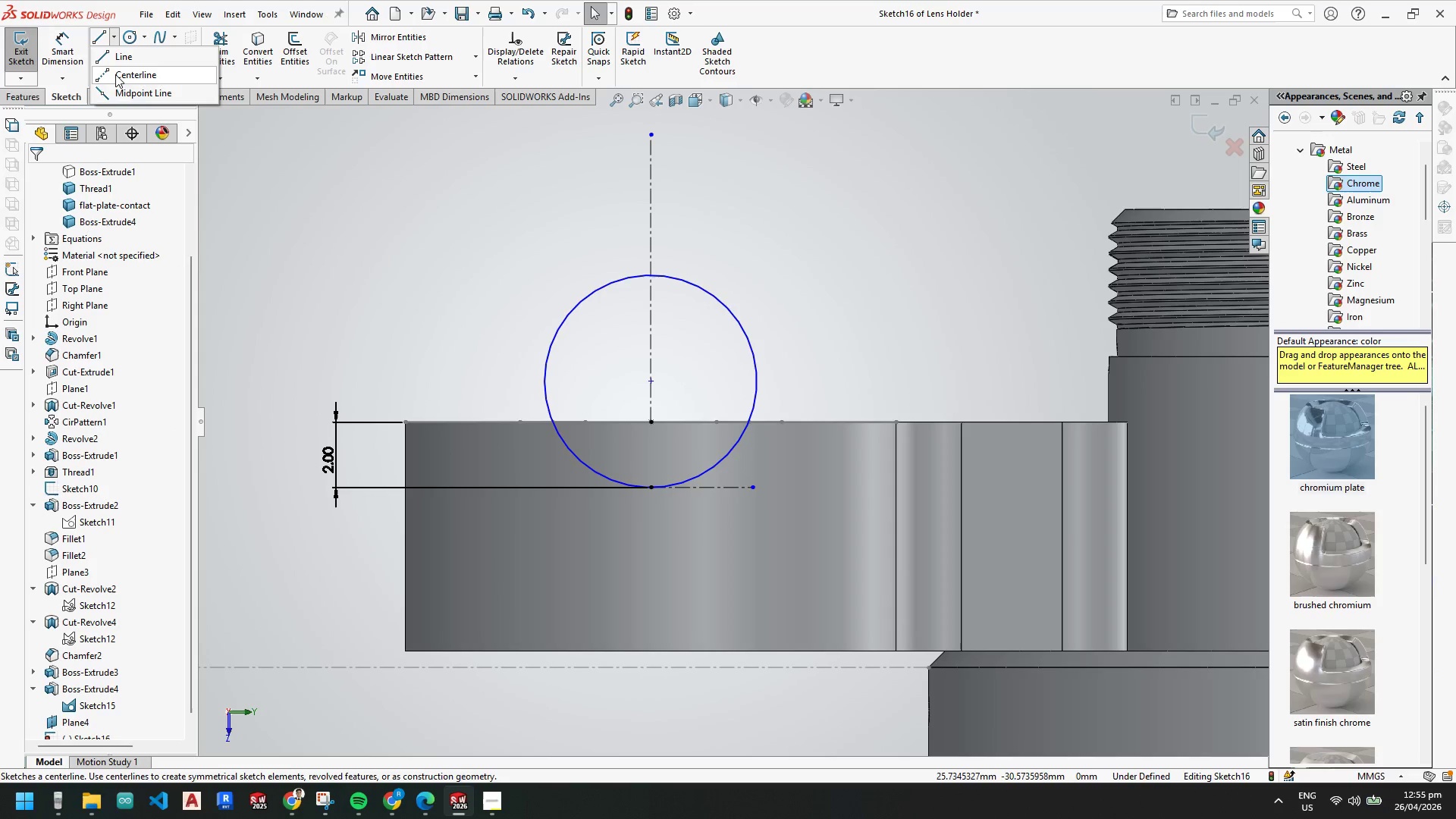 
left_click([115, 74])
 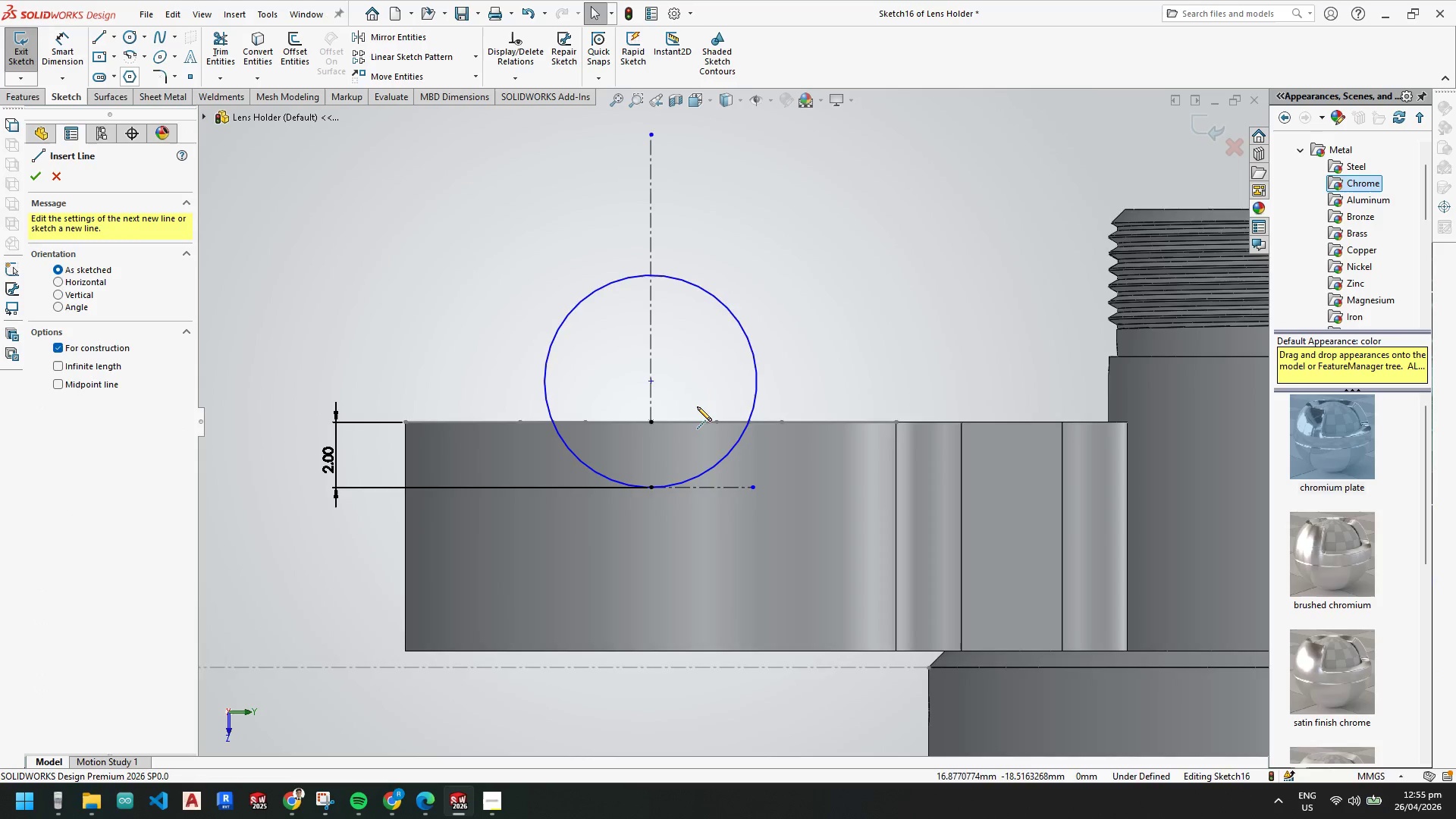 
scroll: coordinate [608, 419], scroll_direction: down, amount: 2.0
 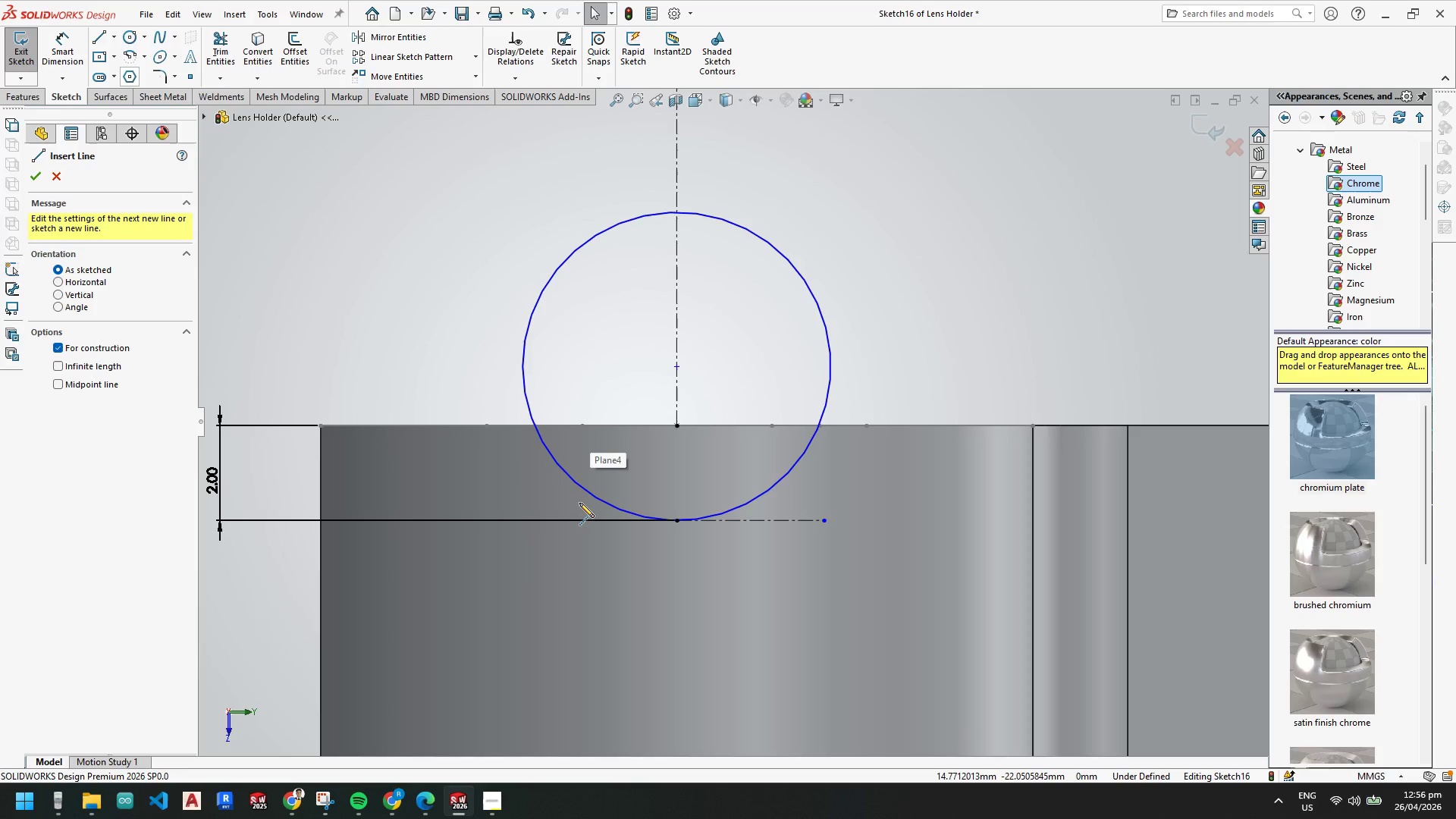 
wait(14.57)
 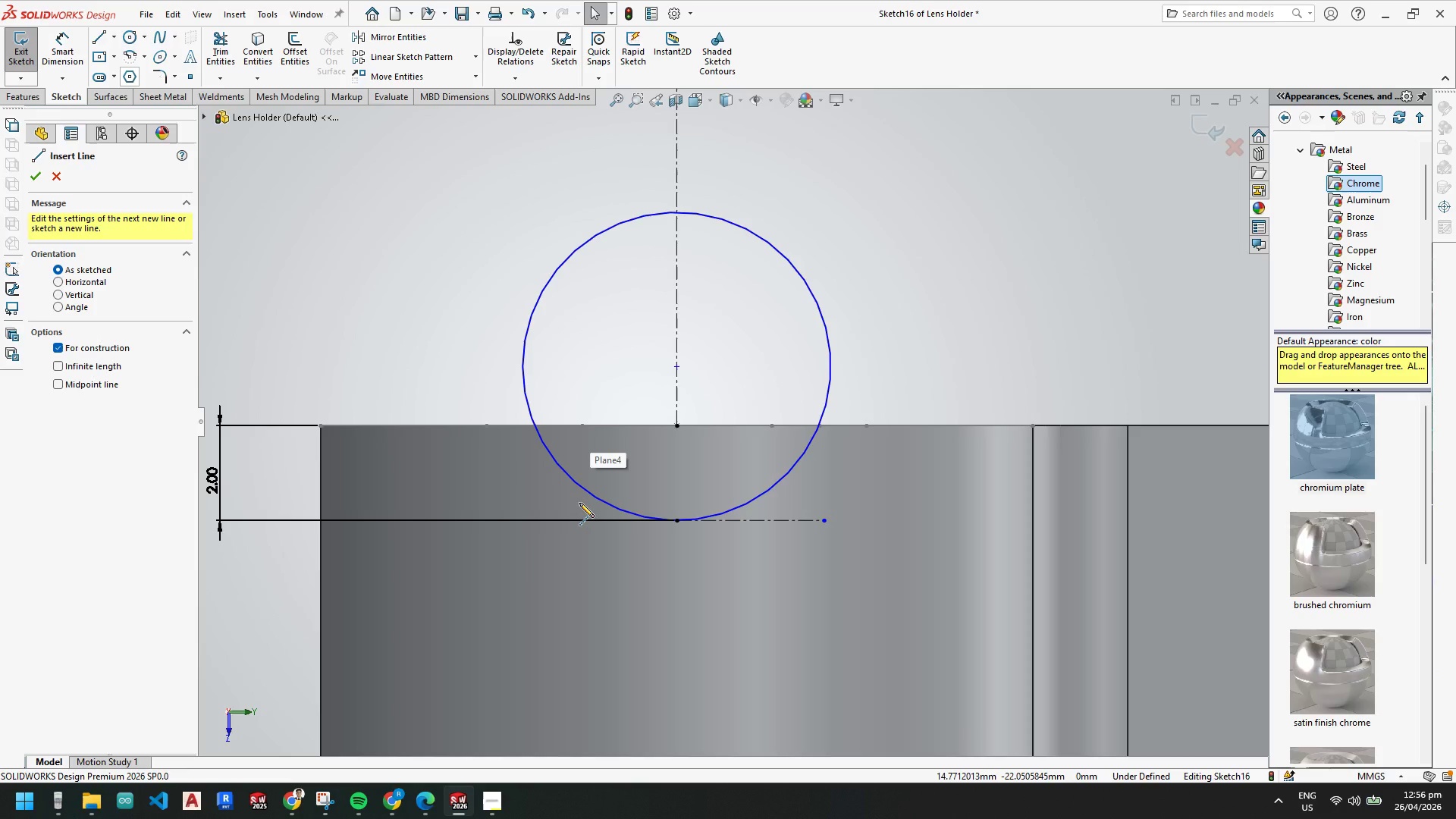 
left_click([423, 806])
 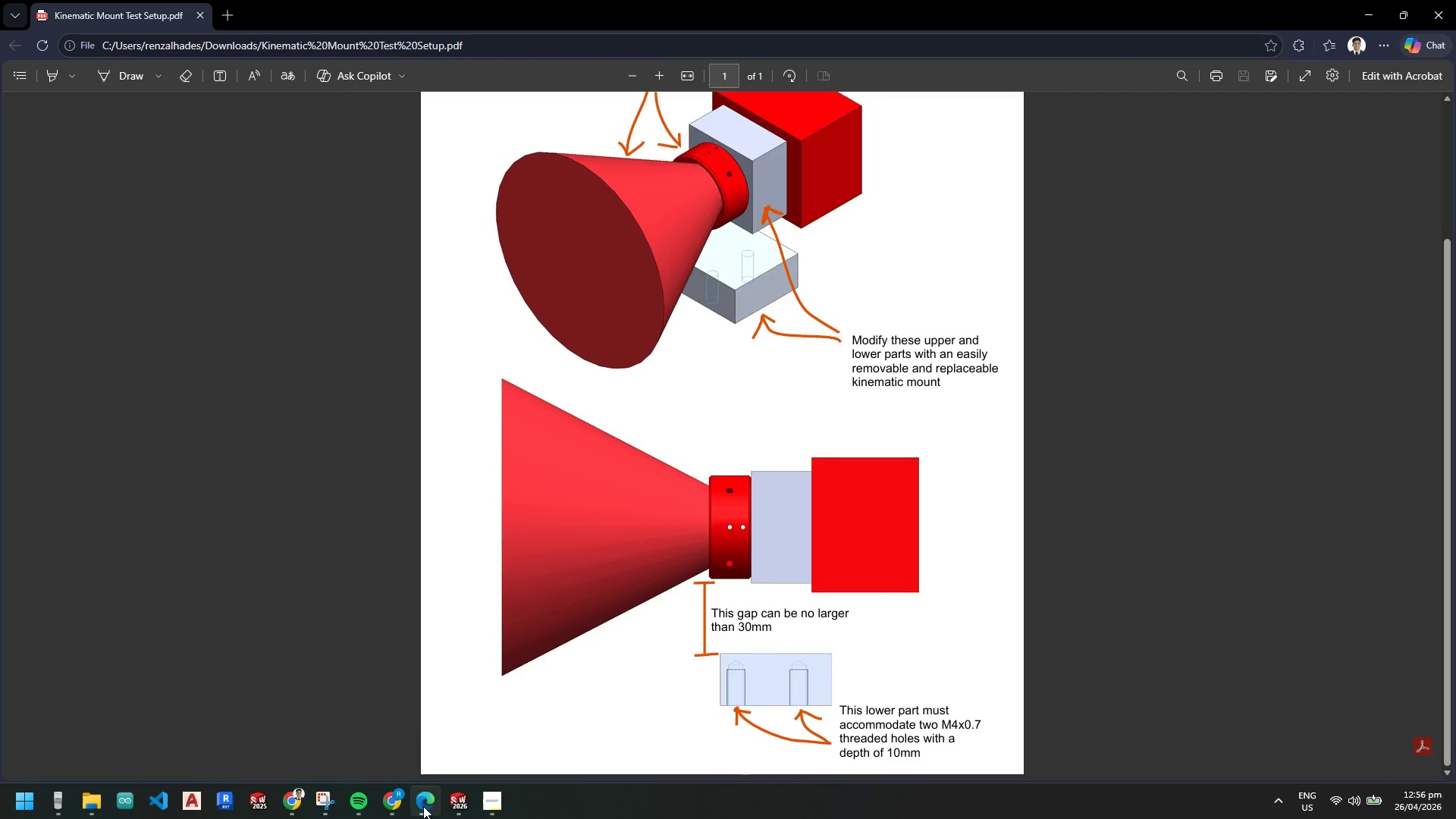 
left_click([423, 806])
 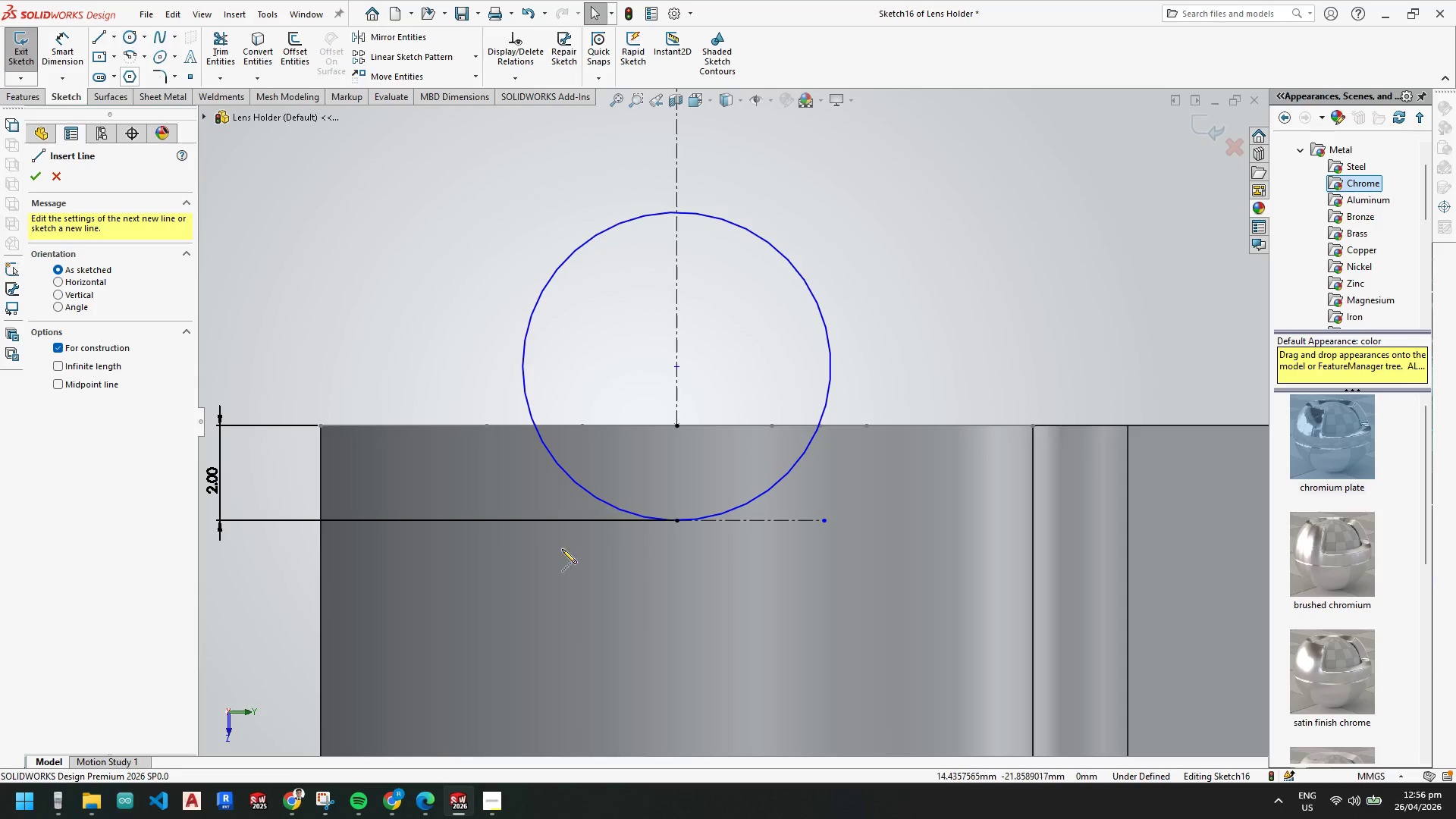 
left_click([430, 805])
 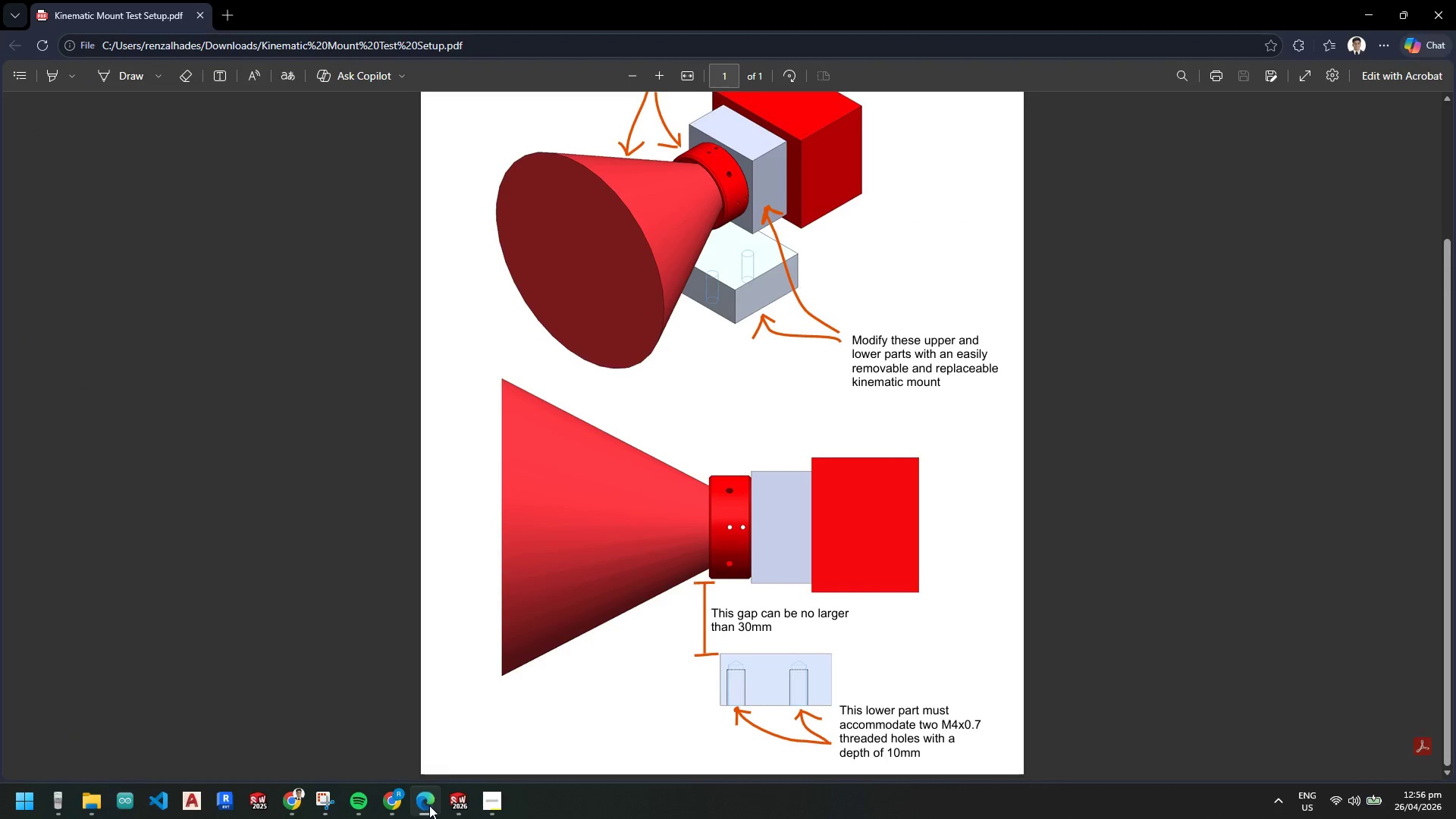 
left_click([429, 805])
 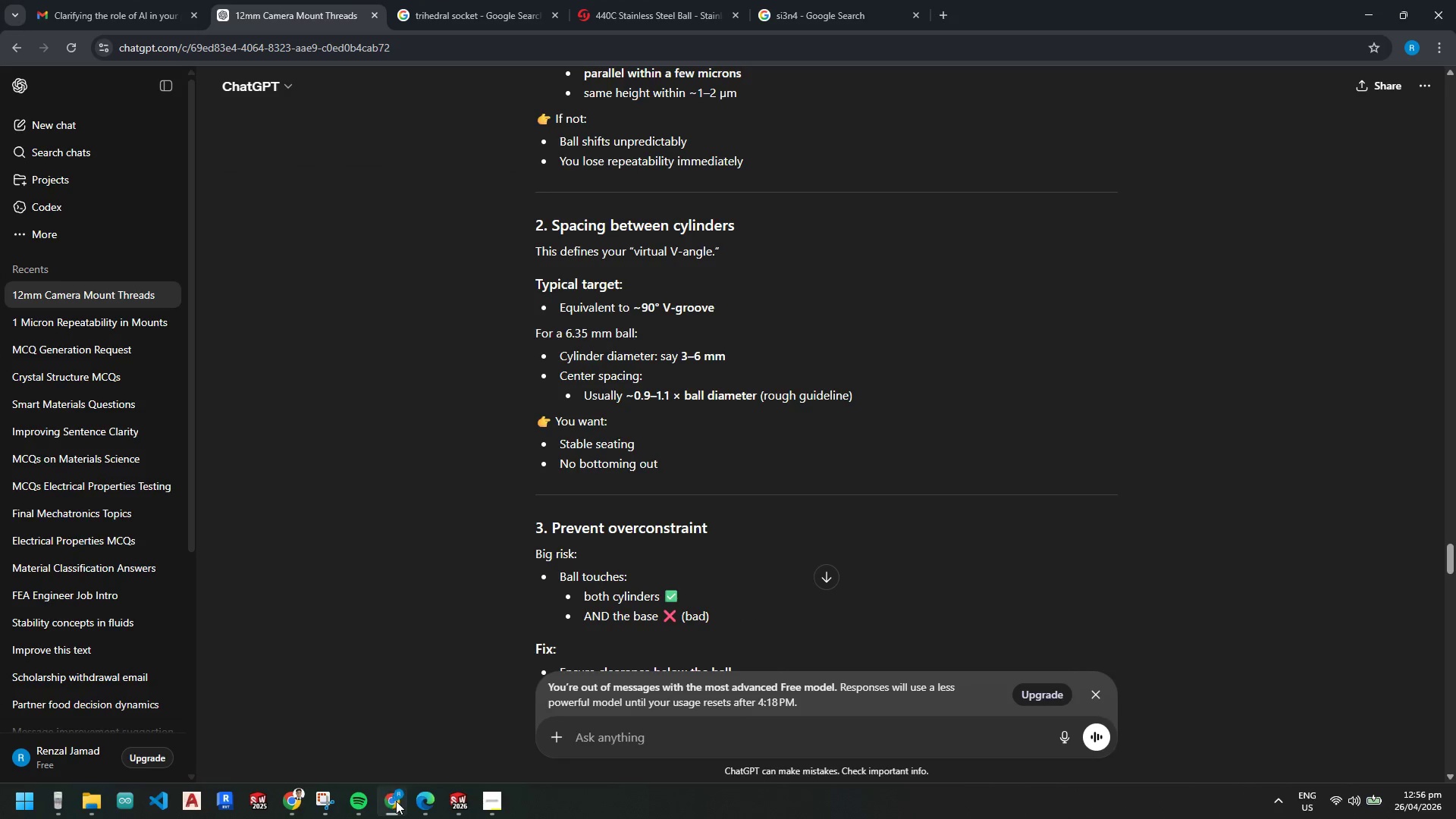 
double_click([400, 799])
 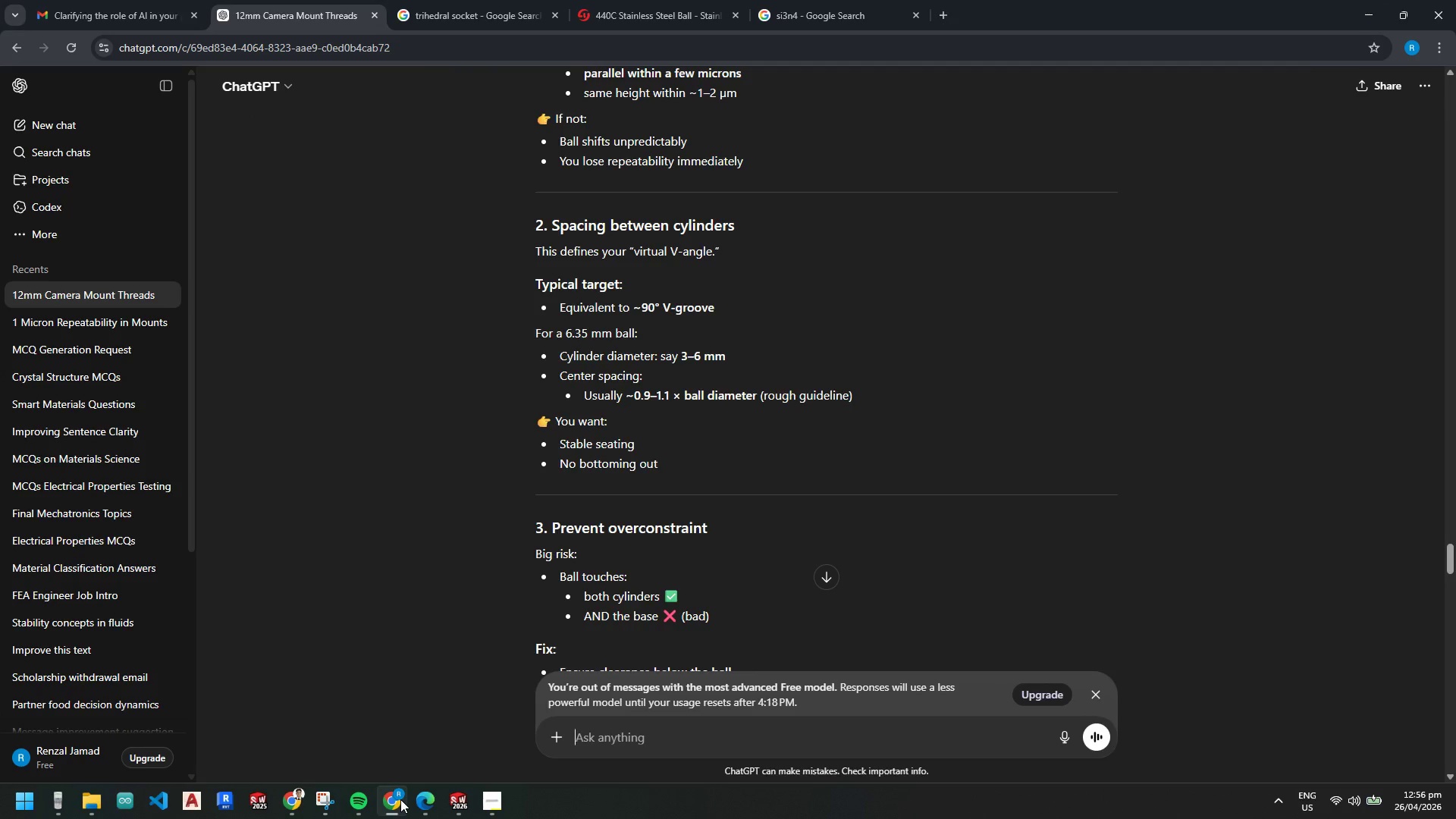 
wait(6.42)
 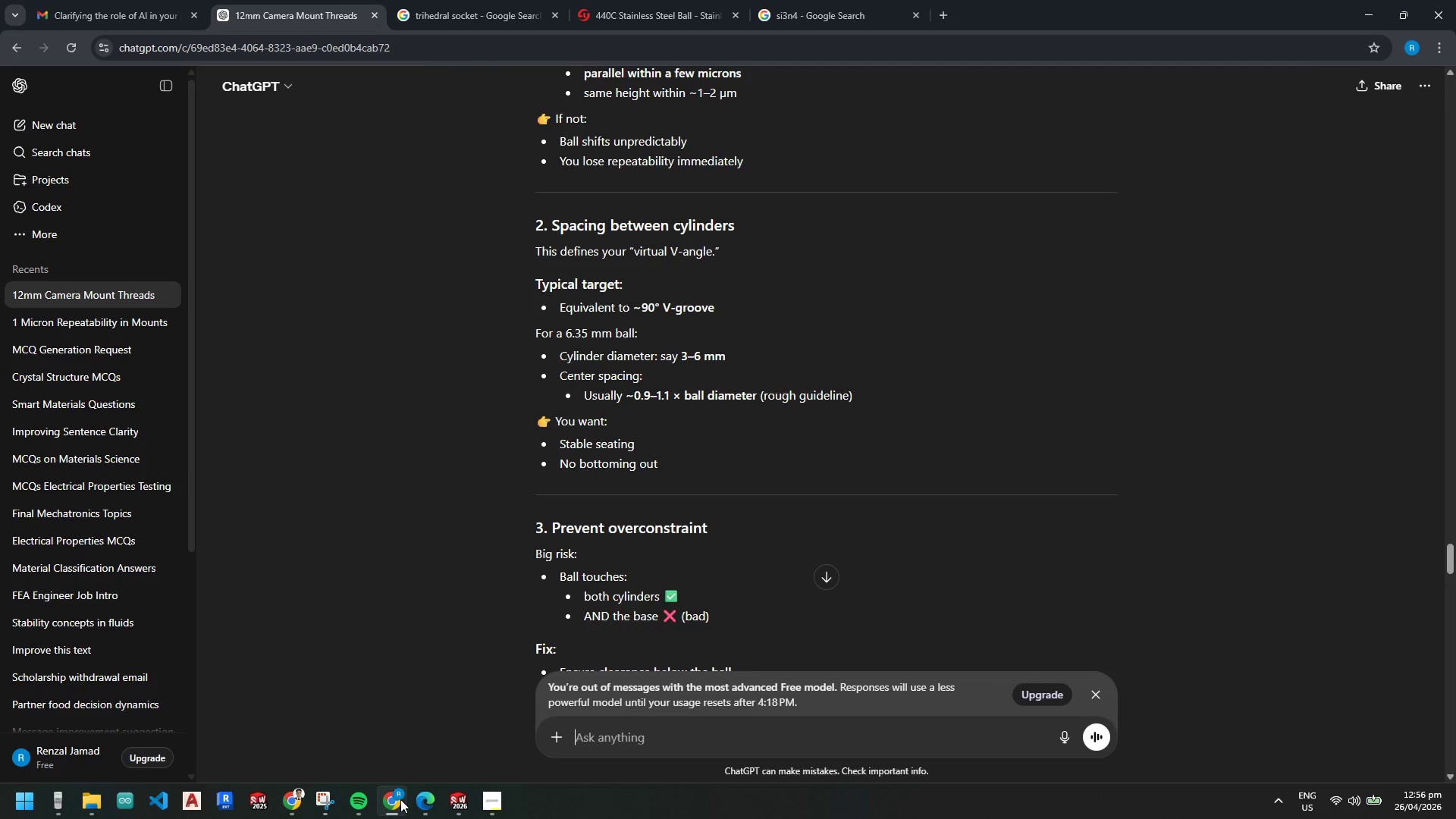 
left_click([400, 799])
 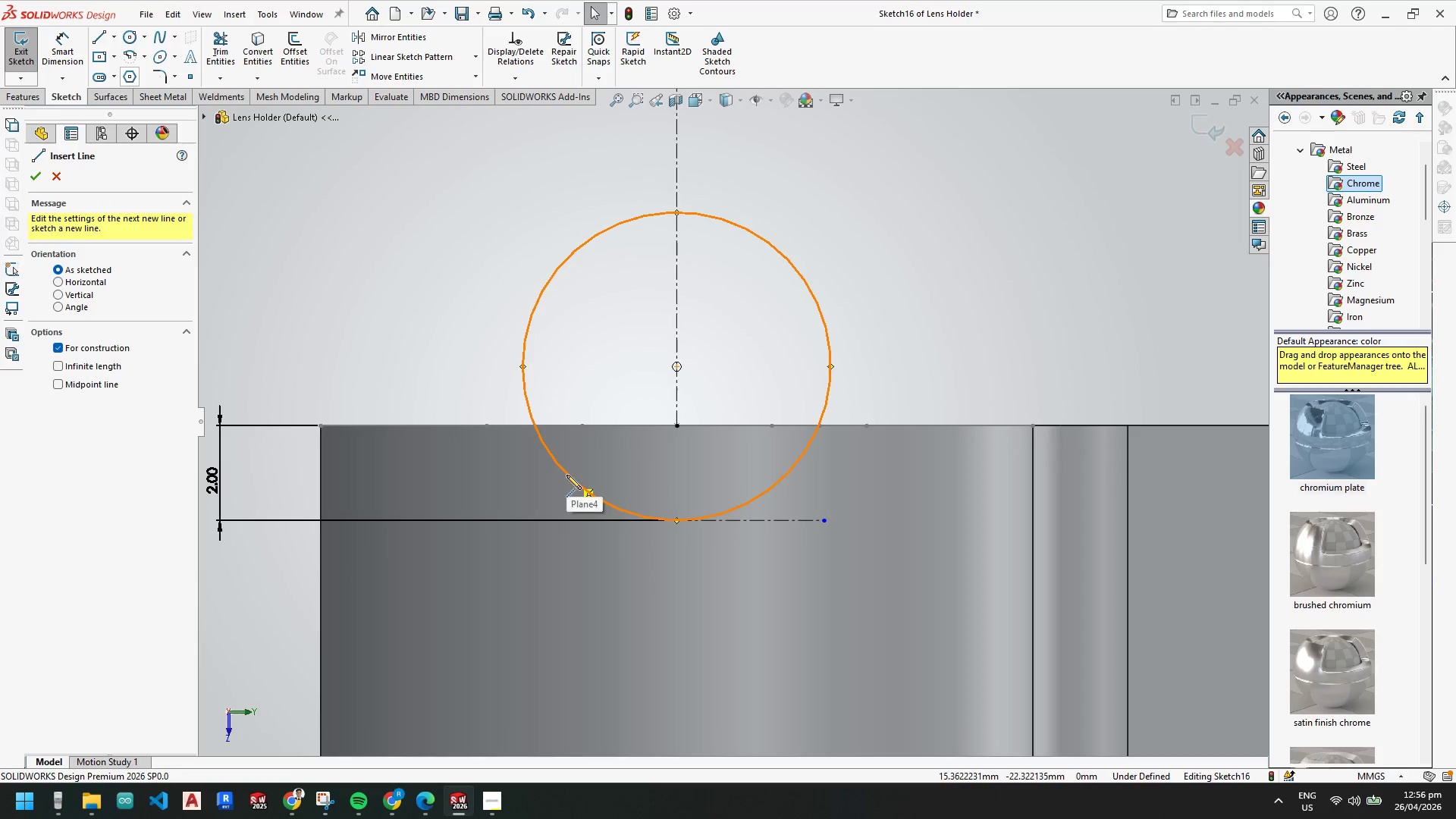 
key(Escape)
 